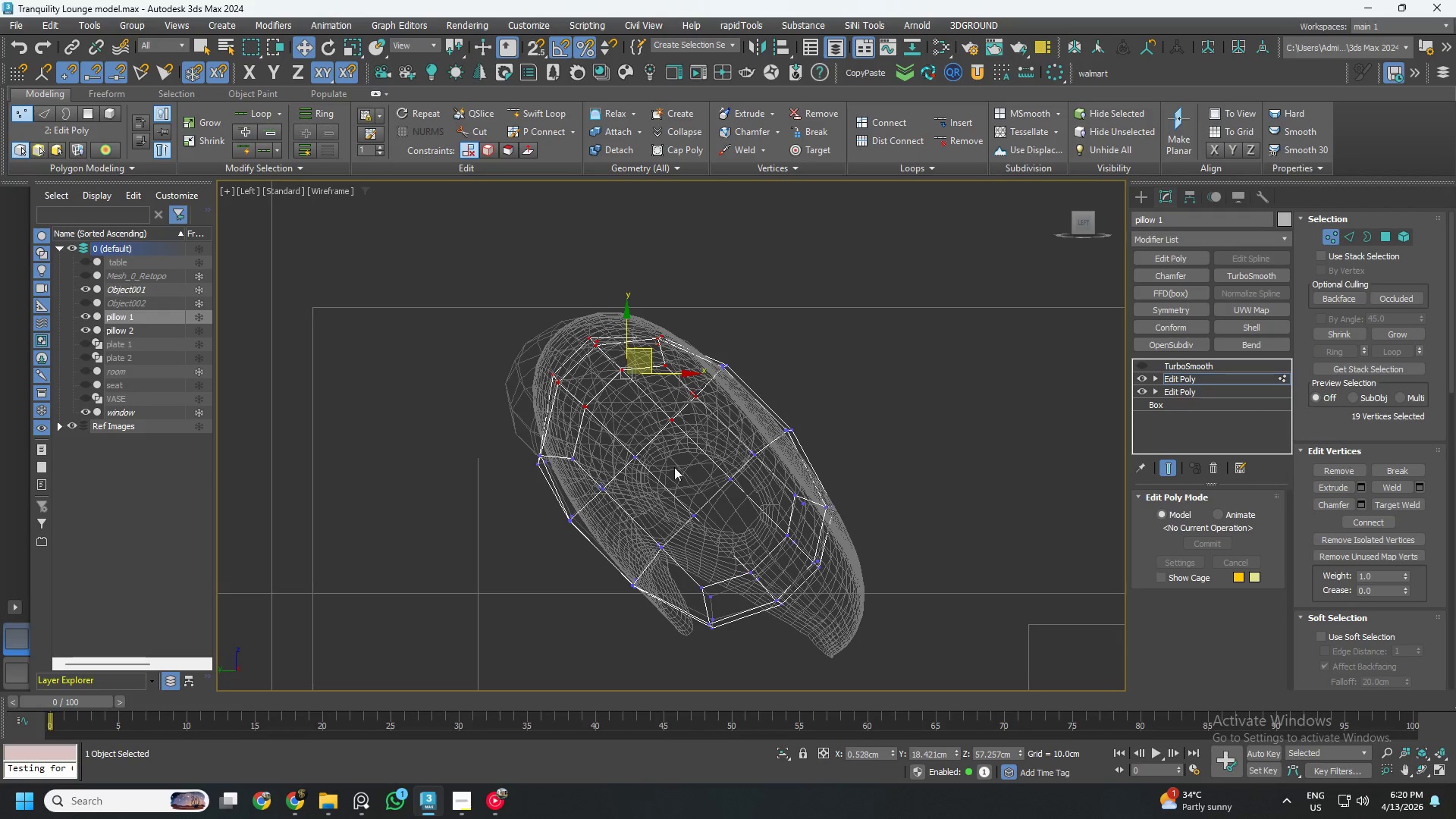 
scroll: coordinate [613, 375], scroll_direction: up, amount: 2.0
 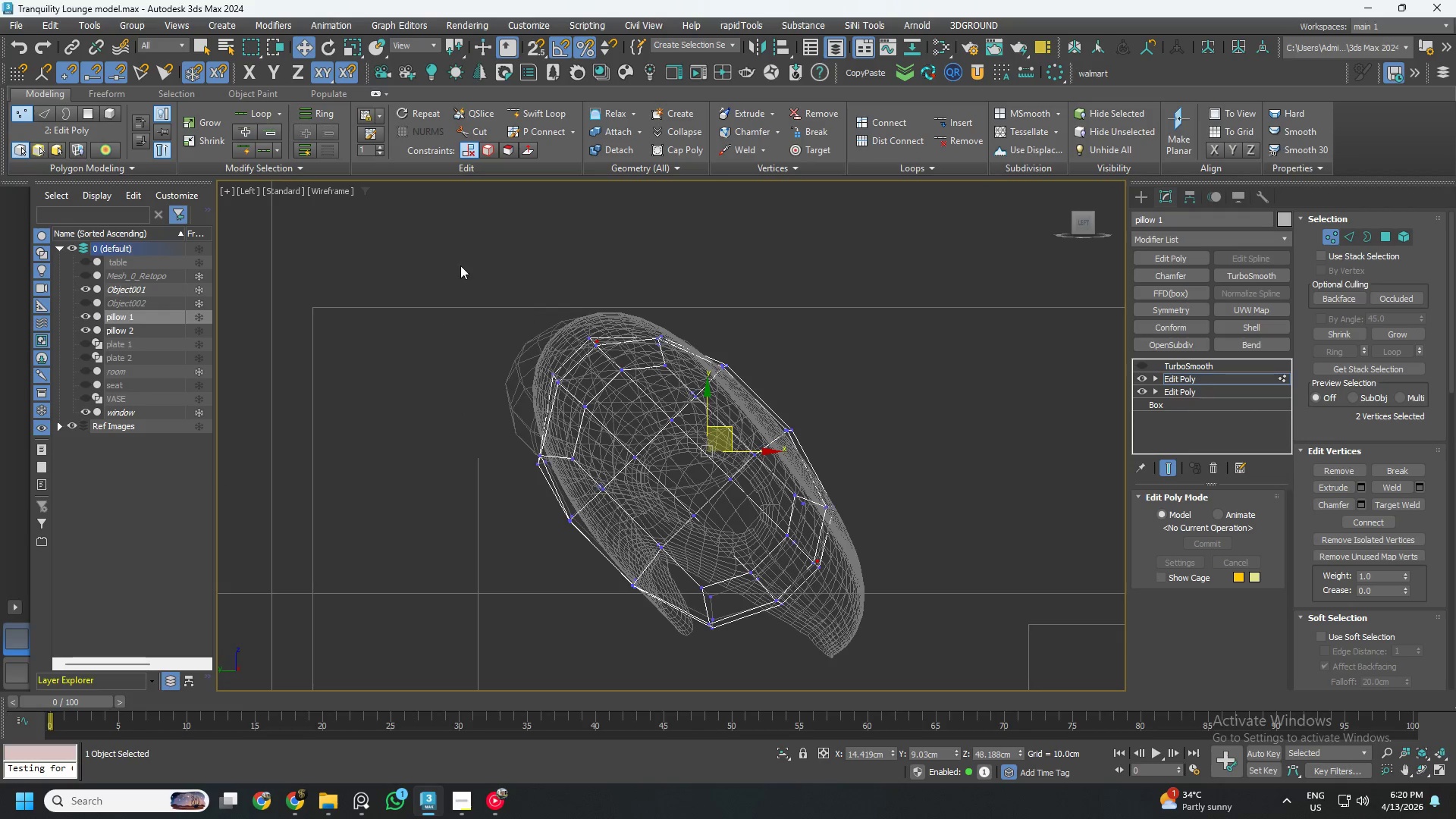 
hold_key(key=ControlLeft, duration=1.3)
left_click_drag(start_coordinate=[649, 529], to_coordinate=[482, 402])
 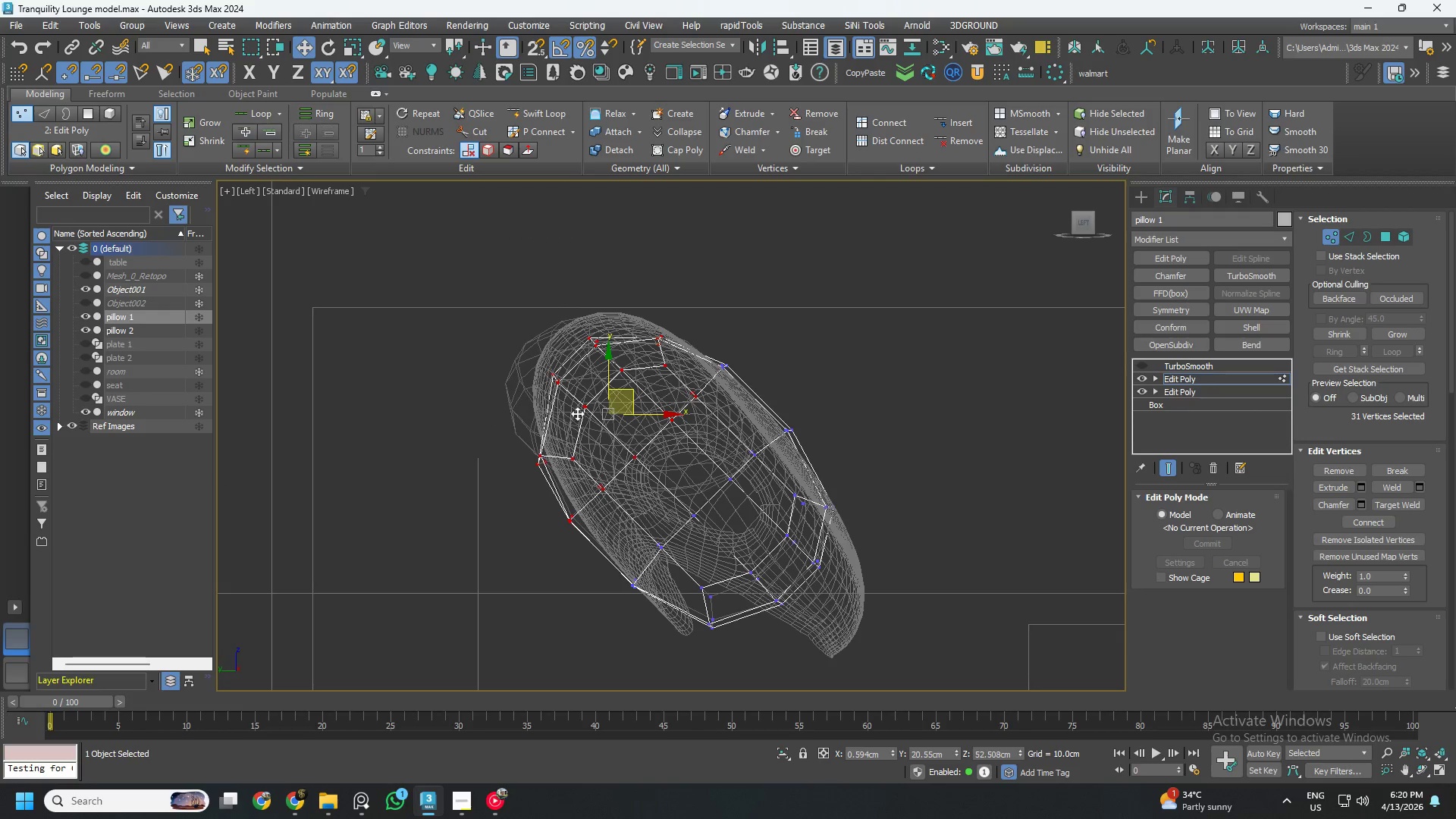 
hold_key(key=ControlLeft, duration=4.22)
left_click_drag(start_coordinate=[631, 397], to_coordinate=[607, 372])
 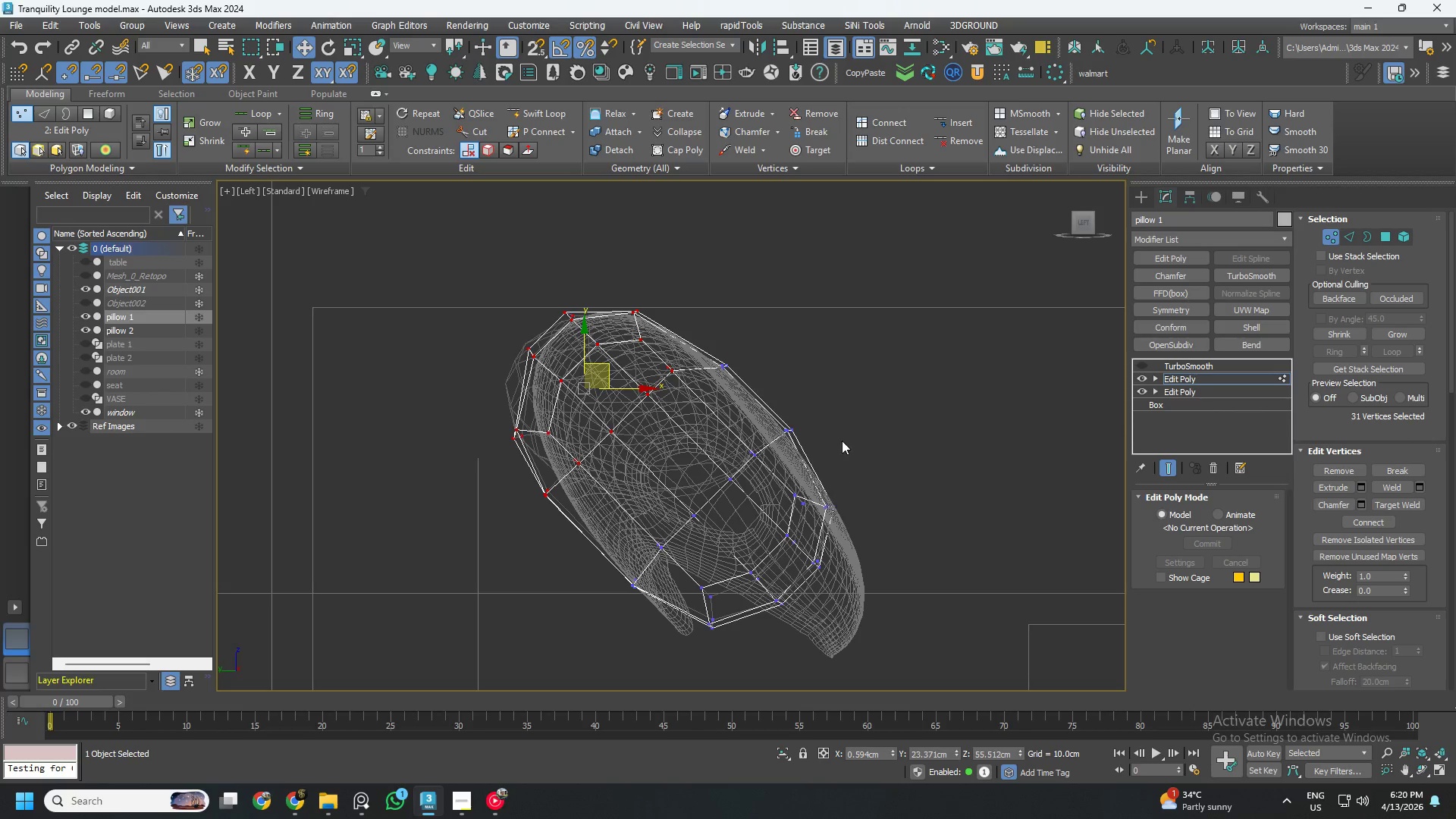 
left_click_drag(start_coordinate=[861, 426], to_coordinate=[703, 553])
 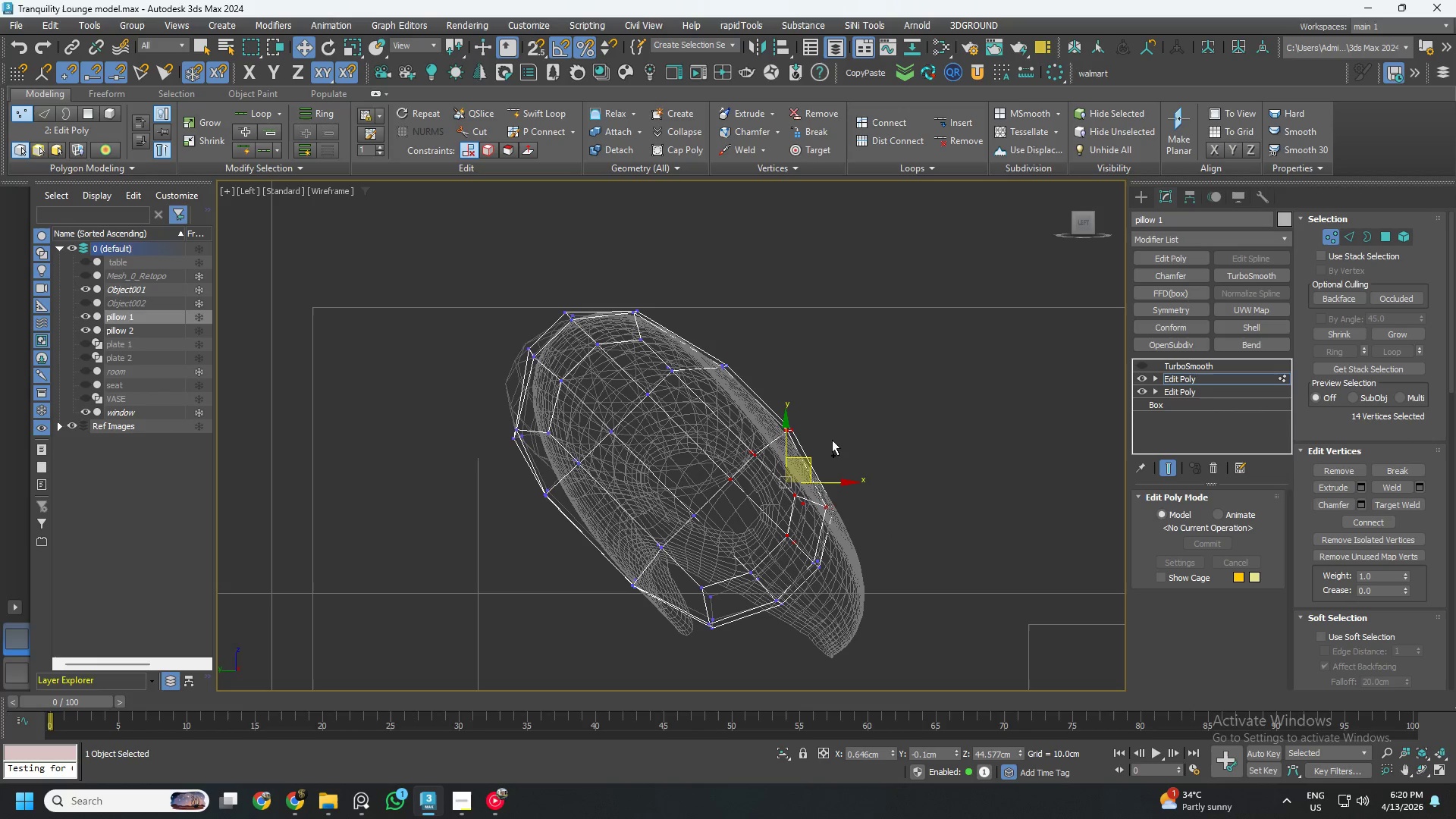 
left_click_drag(start_coordinate=[797, 335], to_coordinate=[706, 382])
 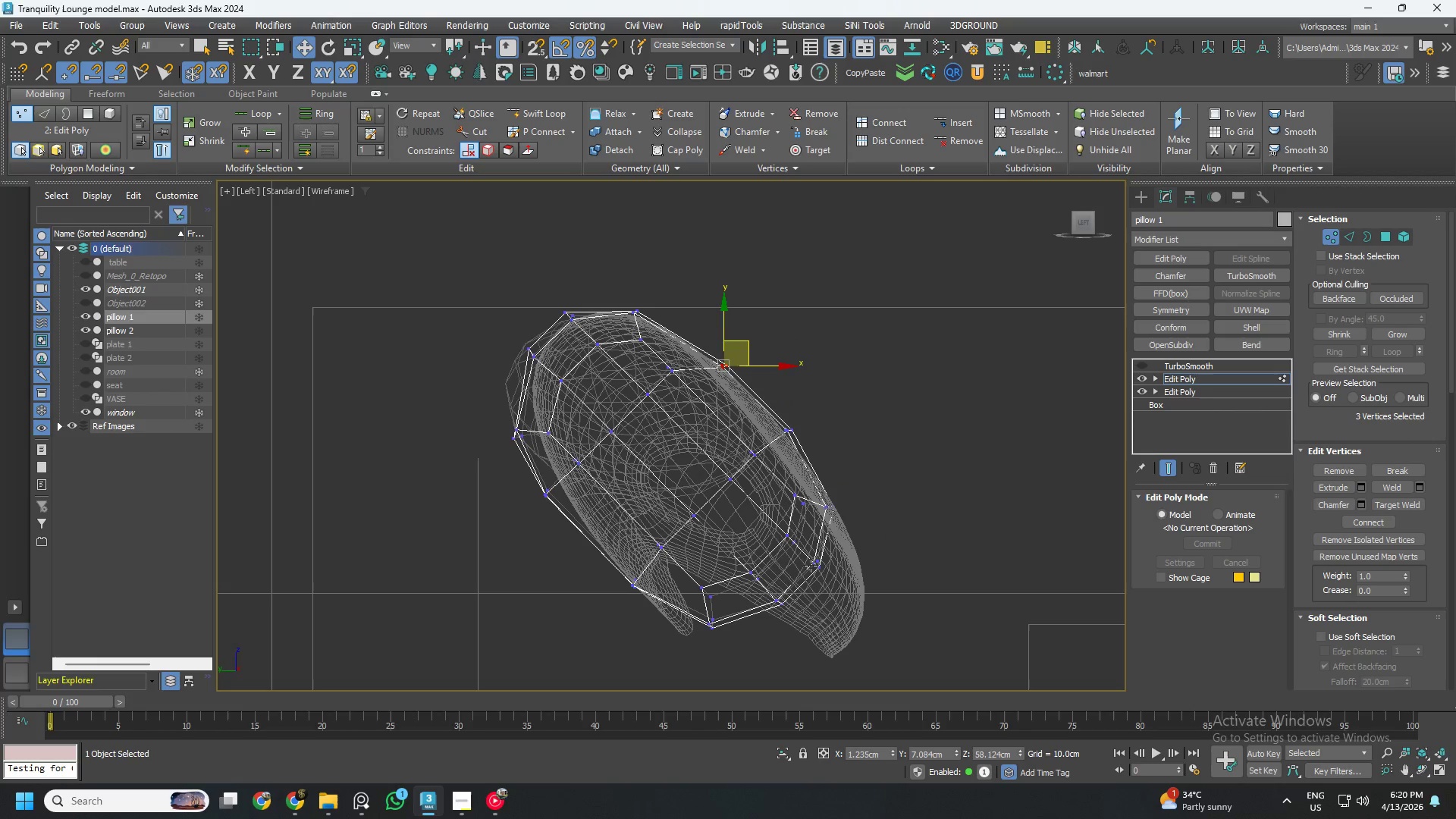 
left_click_drag(start_coordinate=[881, 637], to_coordinate=[682, 406])
 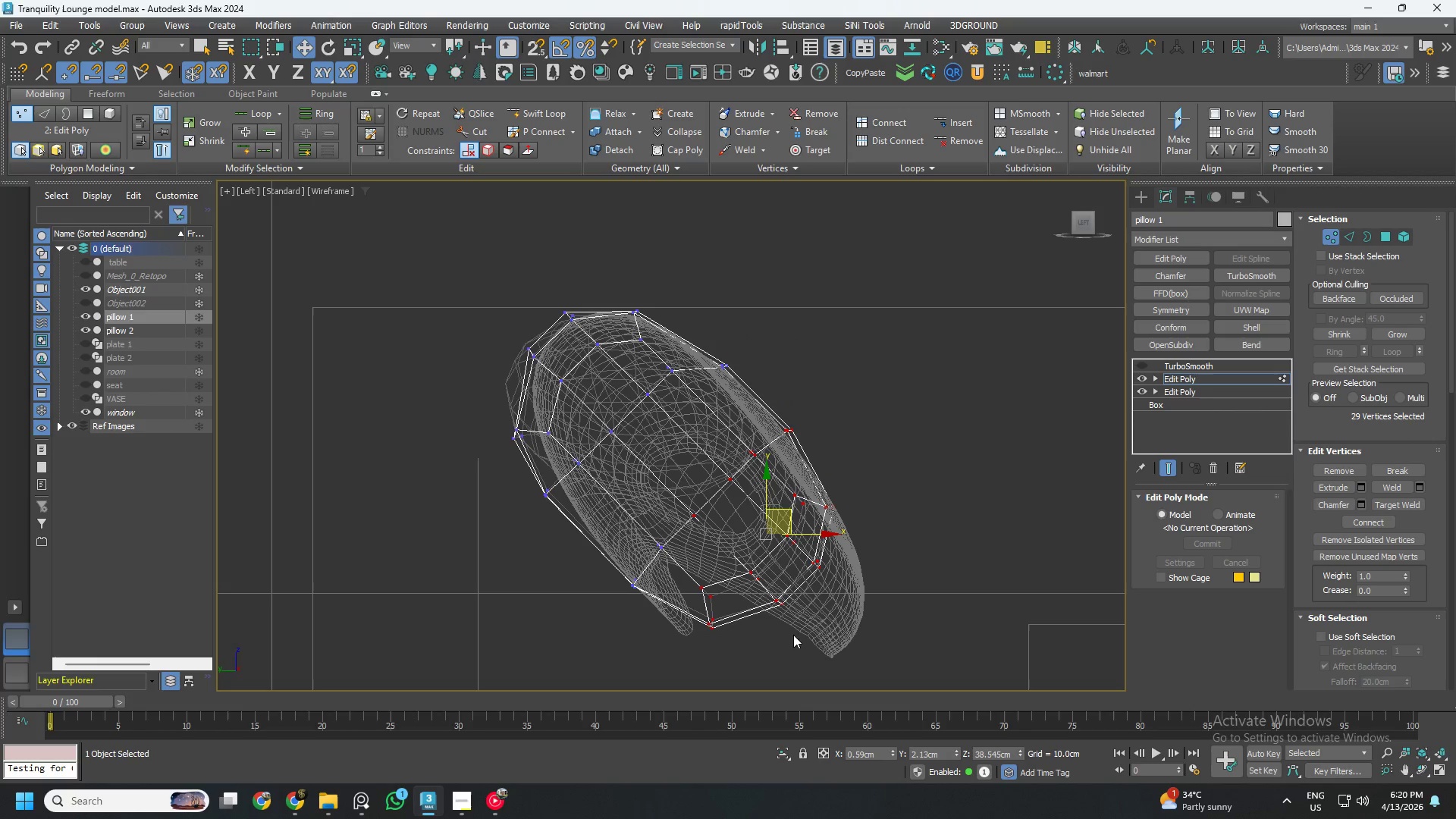 
hold_key(key=ControlLeft, duration=0.72)
left_click_drag(start_coordinate=[800, 654], to_coordinate=[601, 495])
 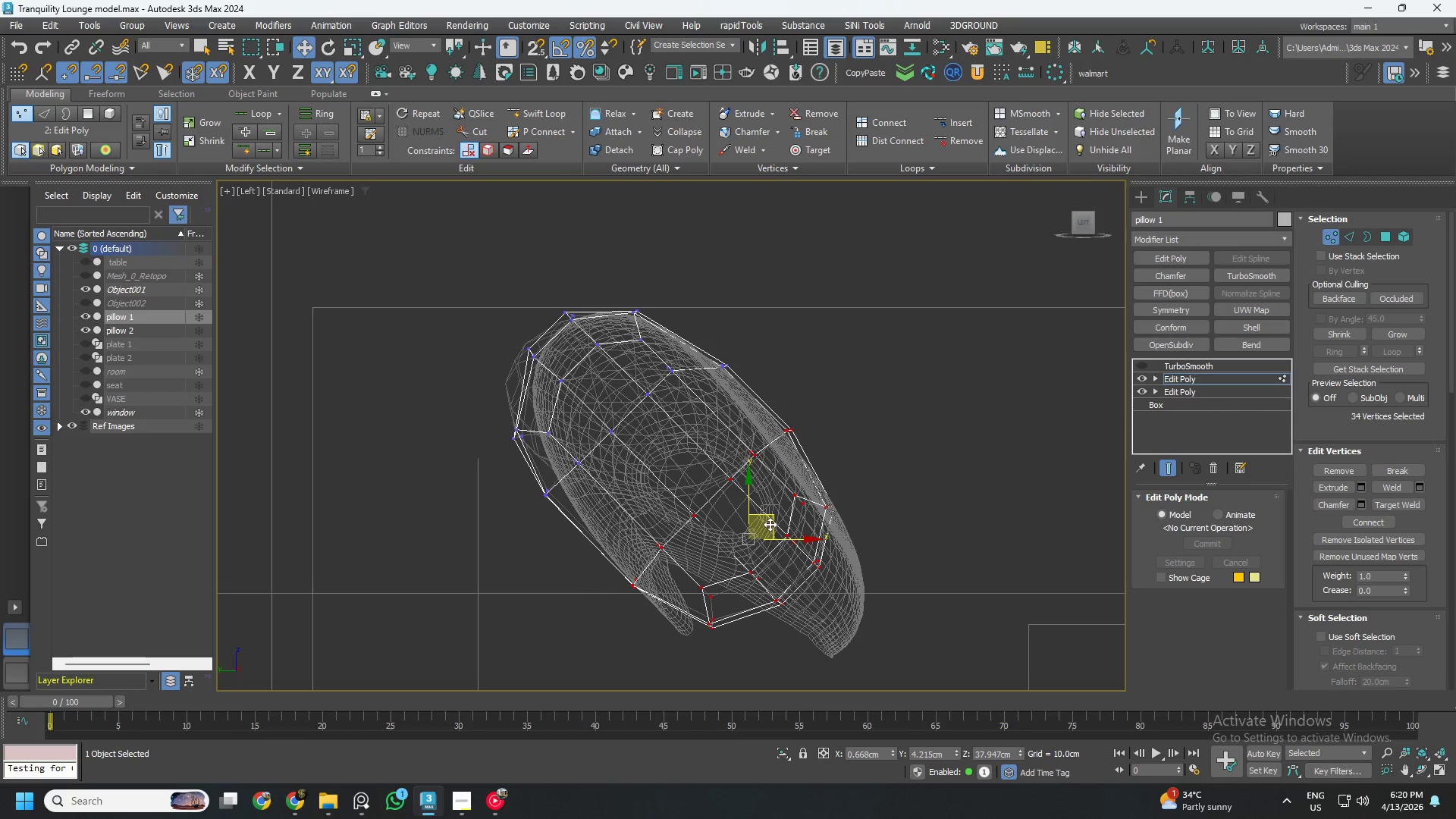 
left_click_drag(start_coordinate=[770, 521], to_coordinate=[814, 589])
 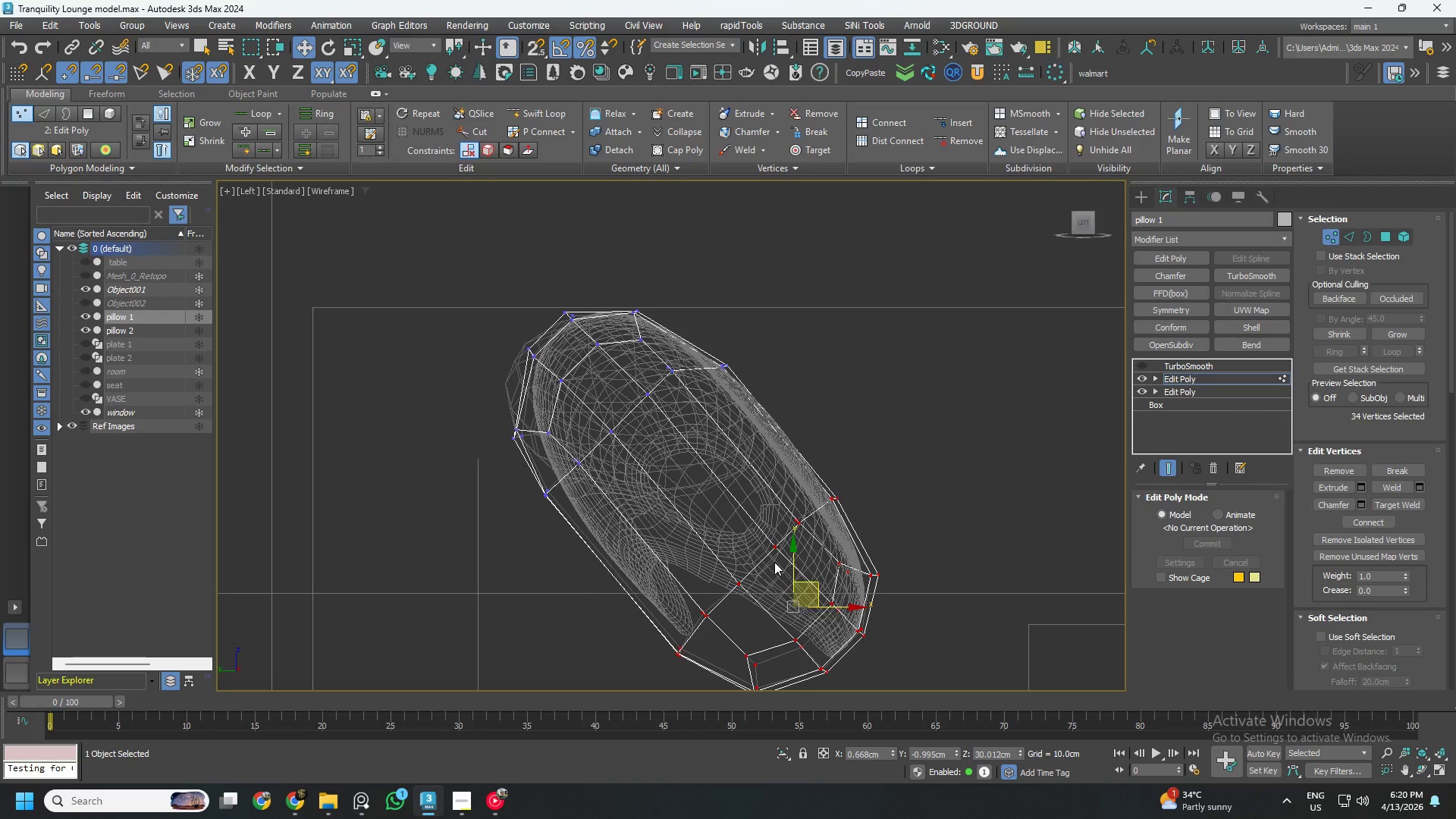 
scroll: coordinate [769, 560], scroll_direction: down, amount: 1.0
 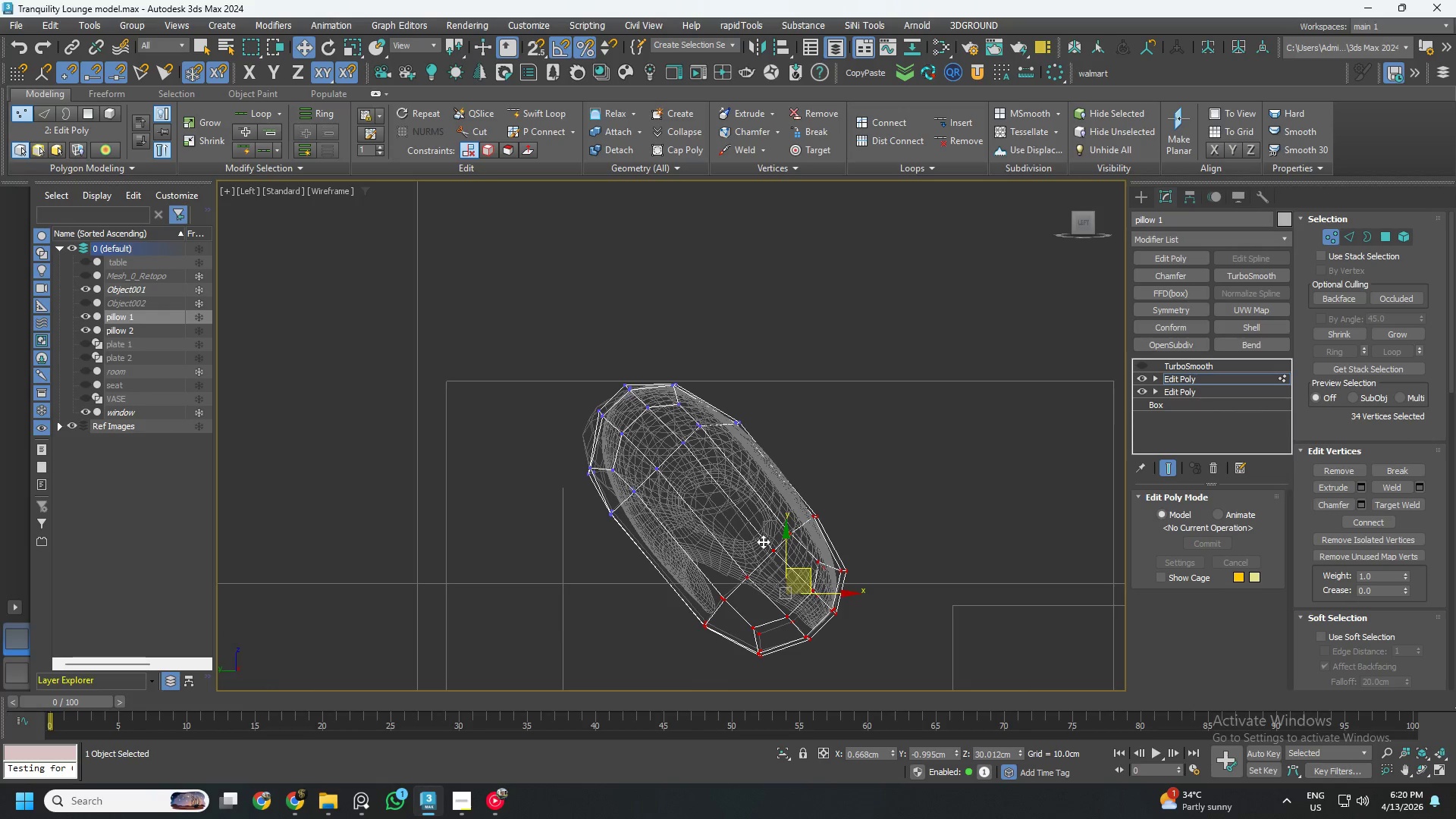 
key(F3)
 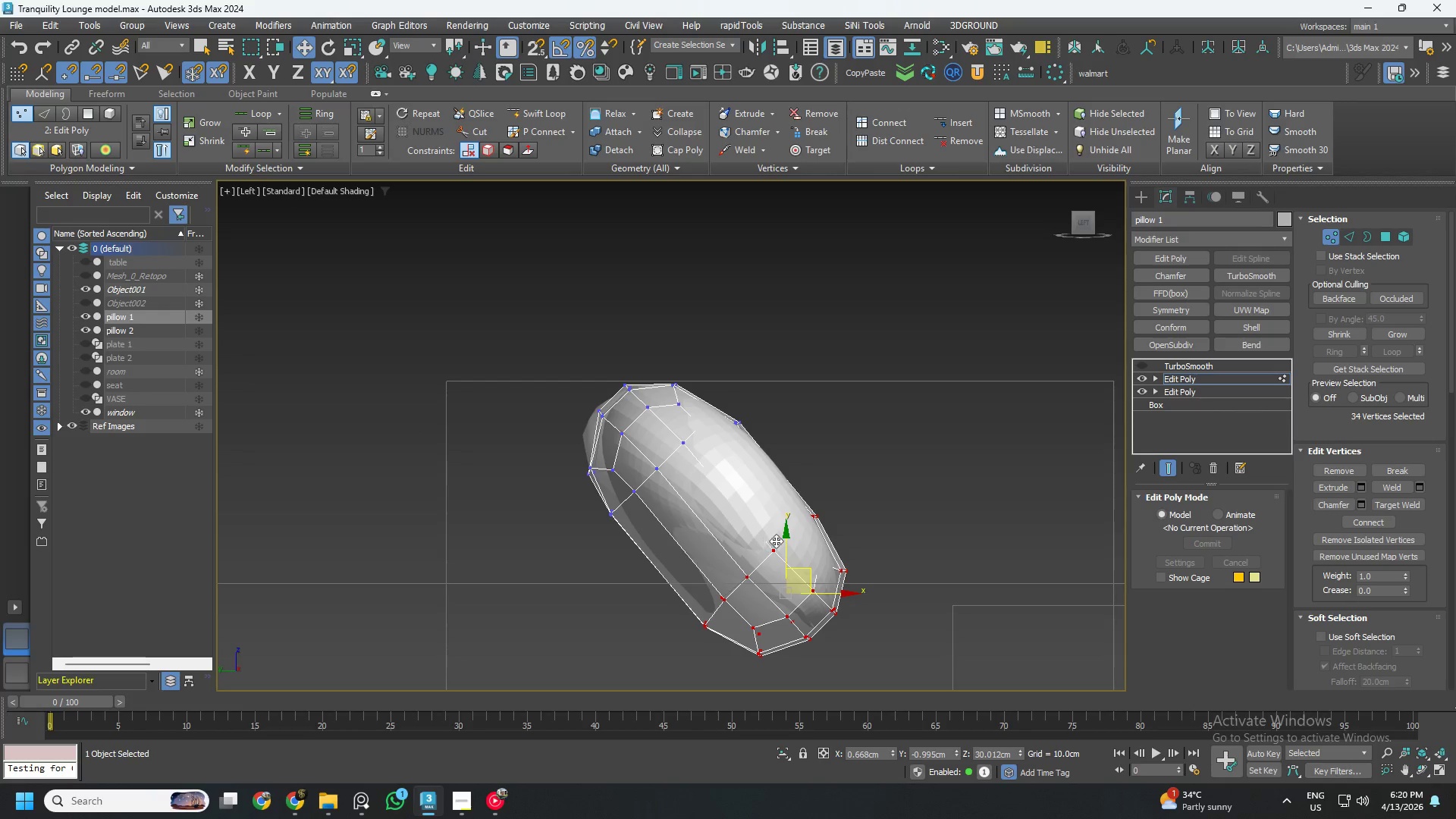 
hold_key(key=AltLeft, duration=1.01)
 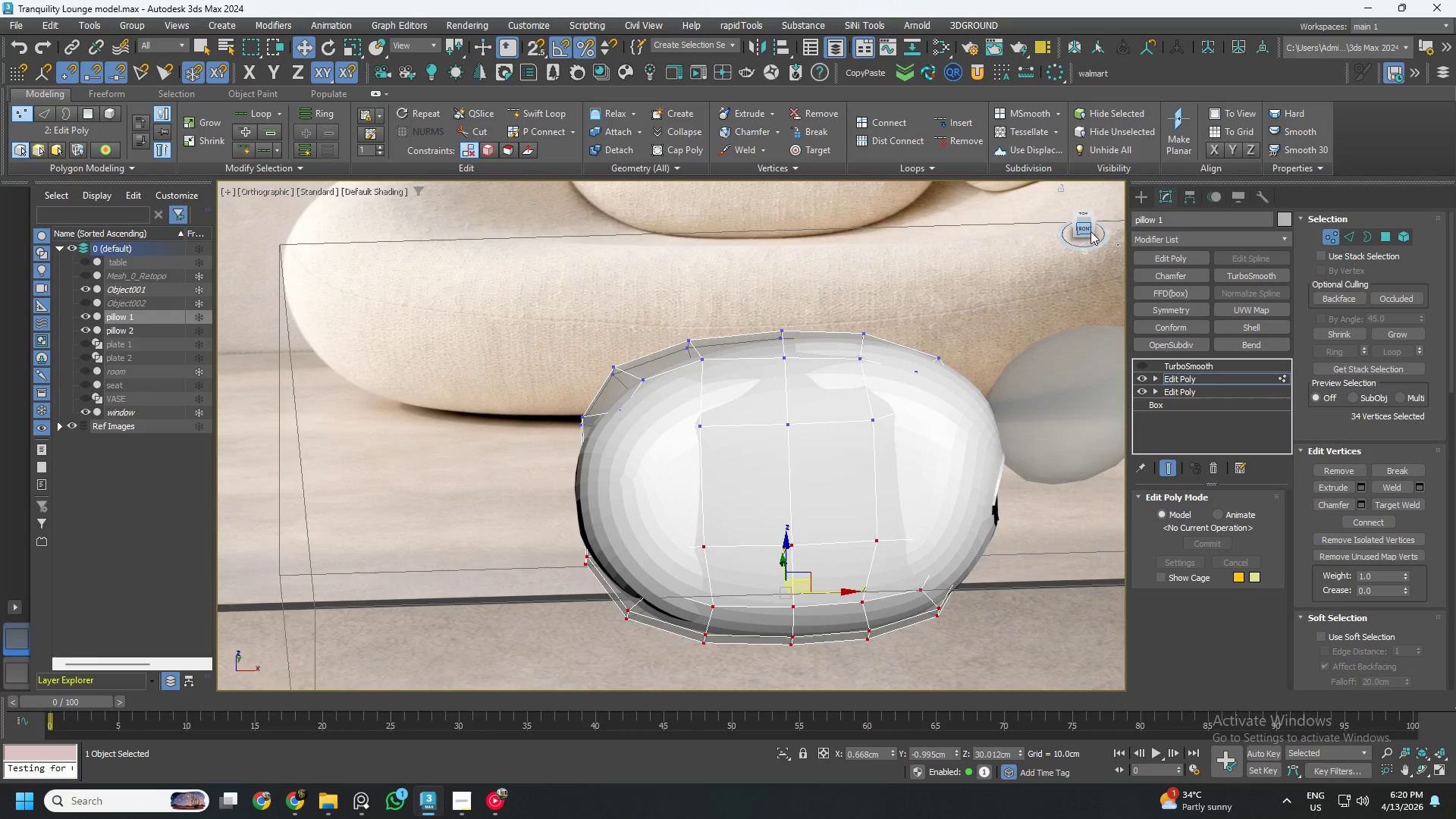 
left_click([1088, 230])
 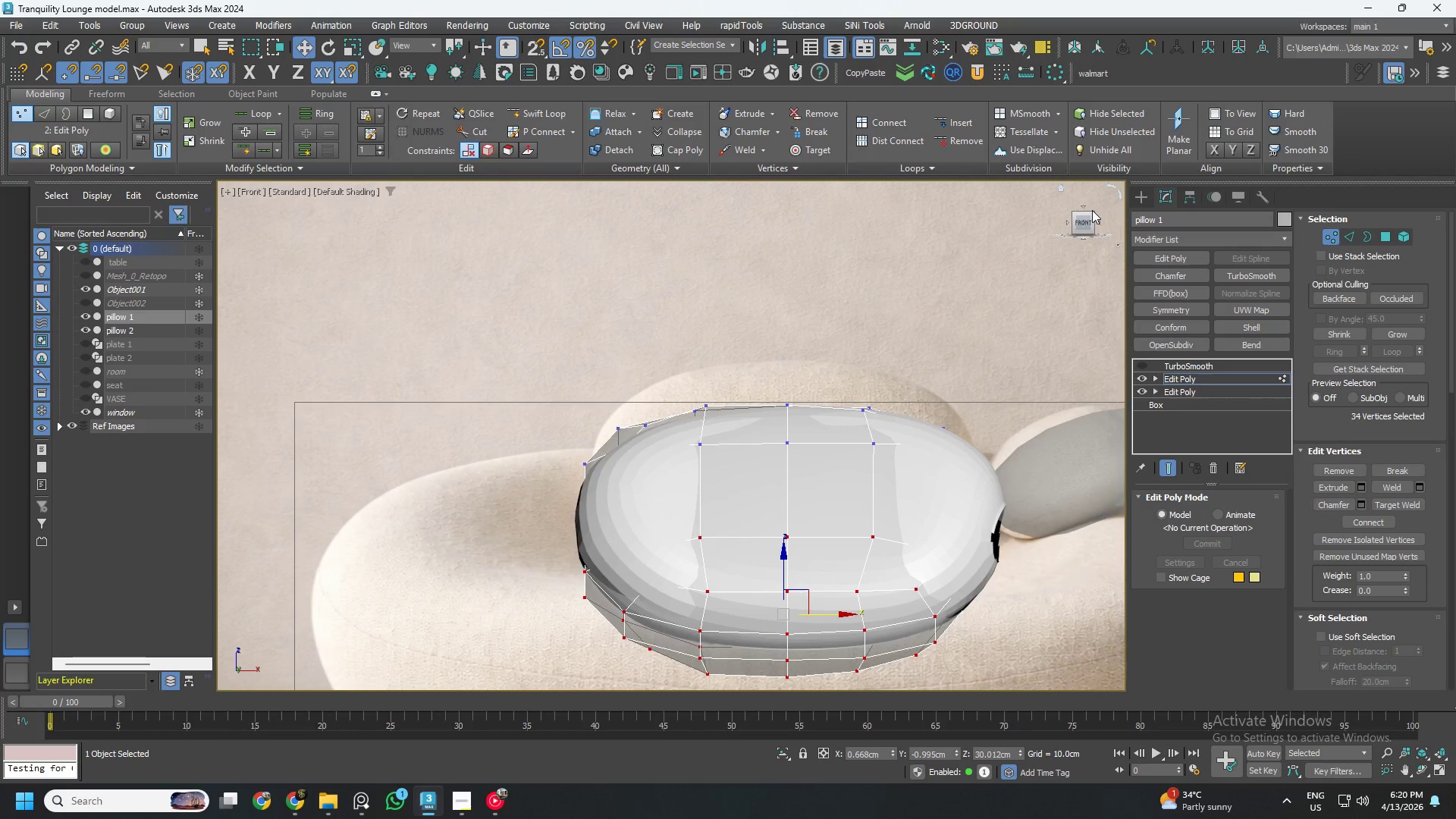 
left_click([1089, 215])
 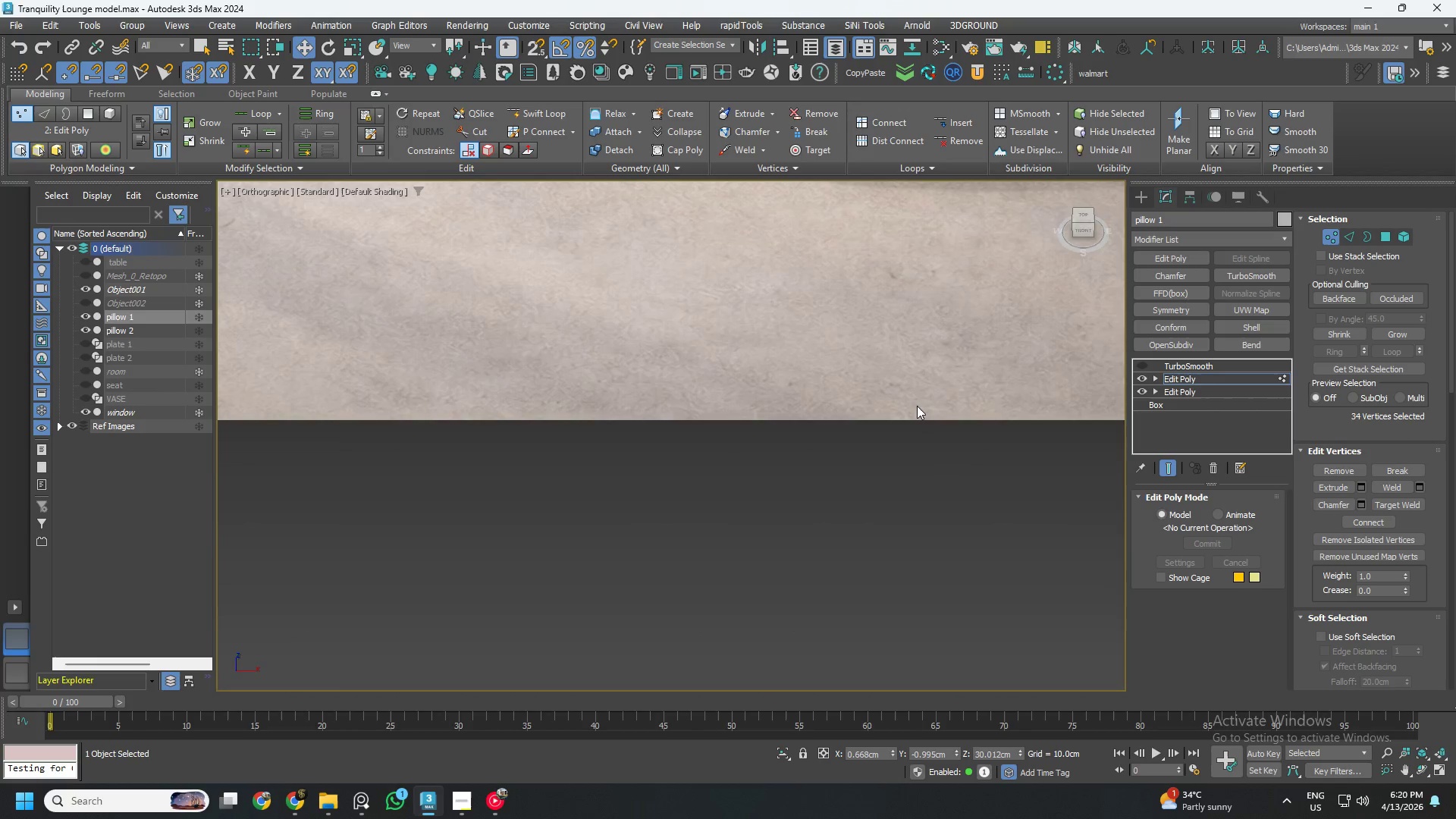 
key(Z)
 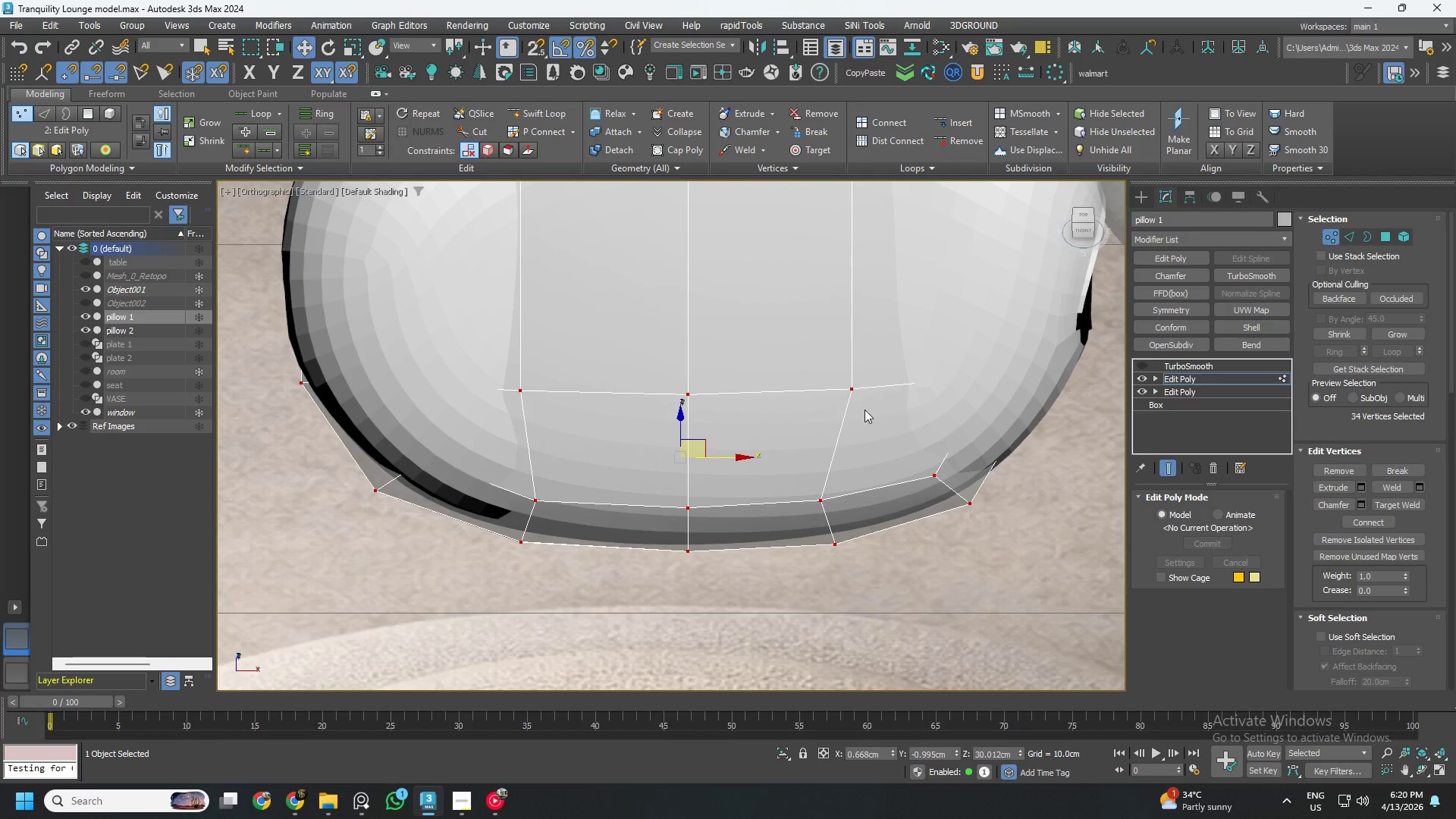 
scroll: coordinate [852, 410], scroll_direction: down, amount: 3.0
 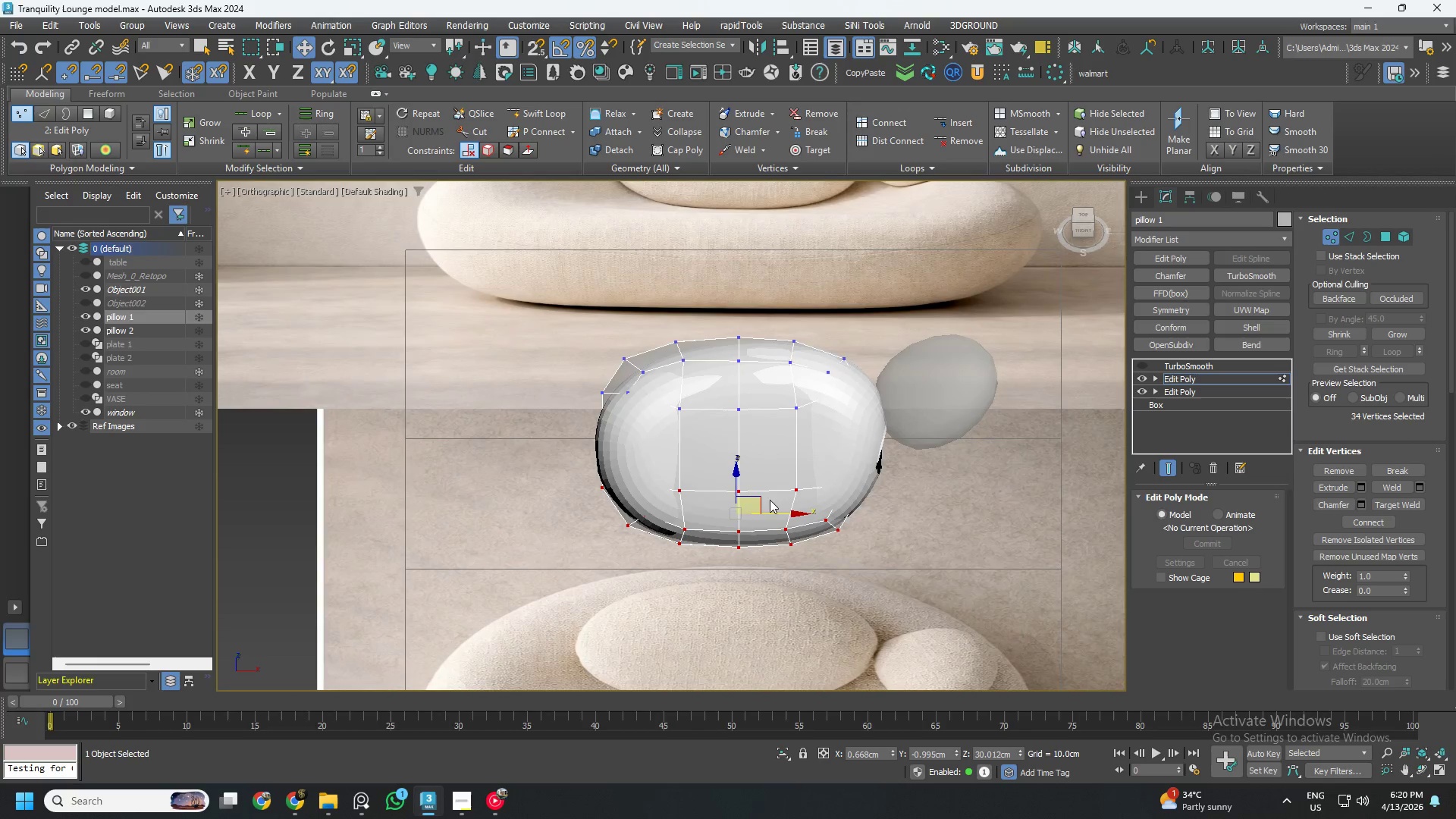 
scroll: coordinate [667, 431], scroll_direction: up, amount: 1.0
 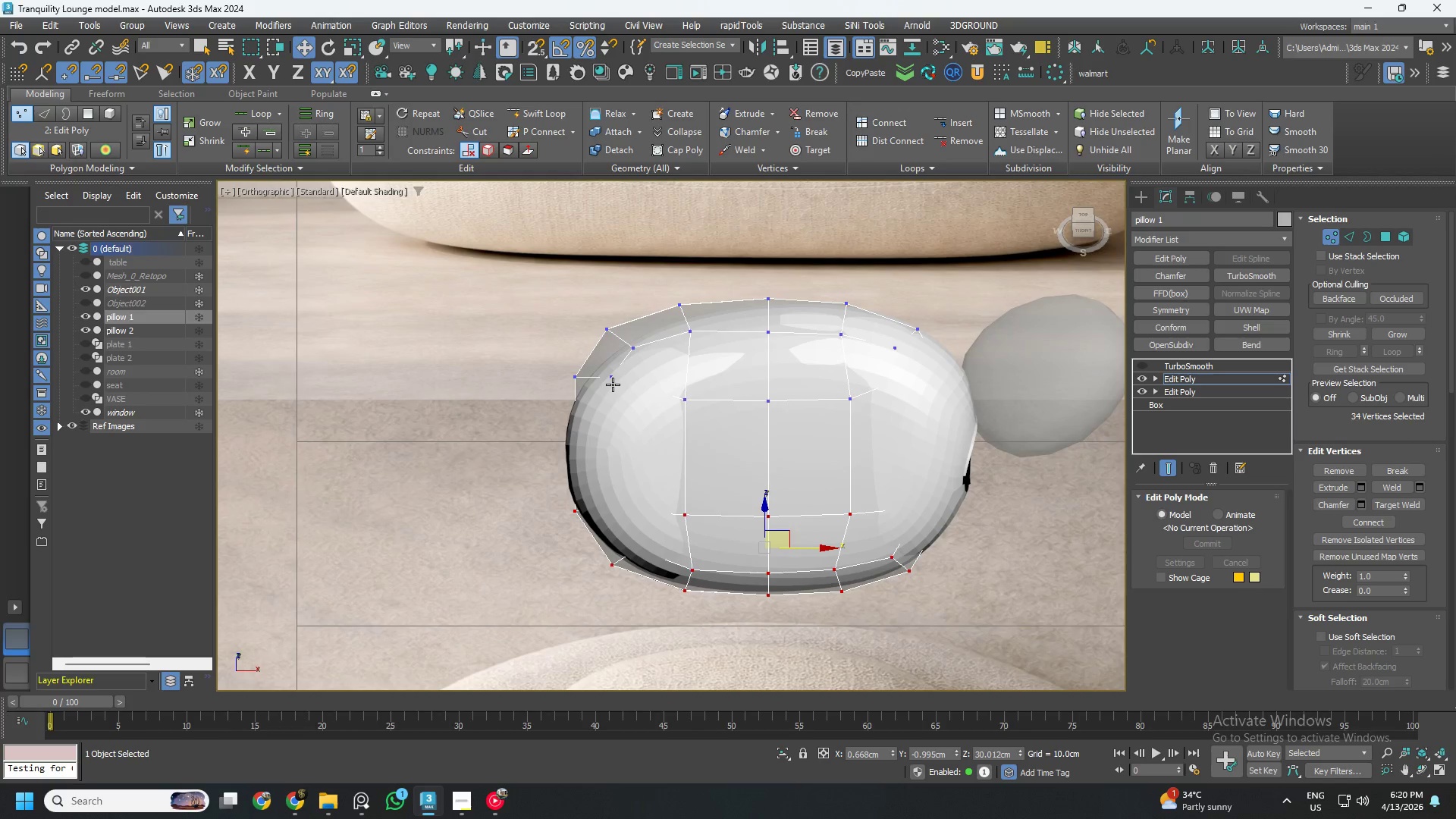 
left_click([613, 384])
 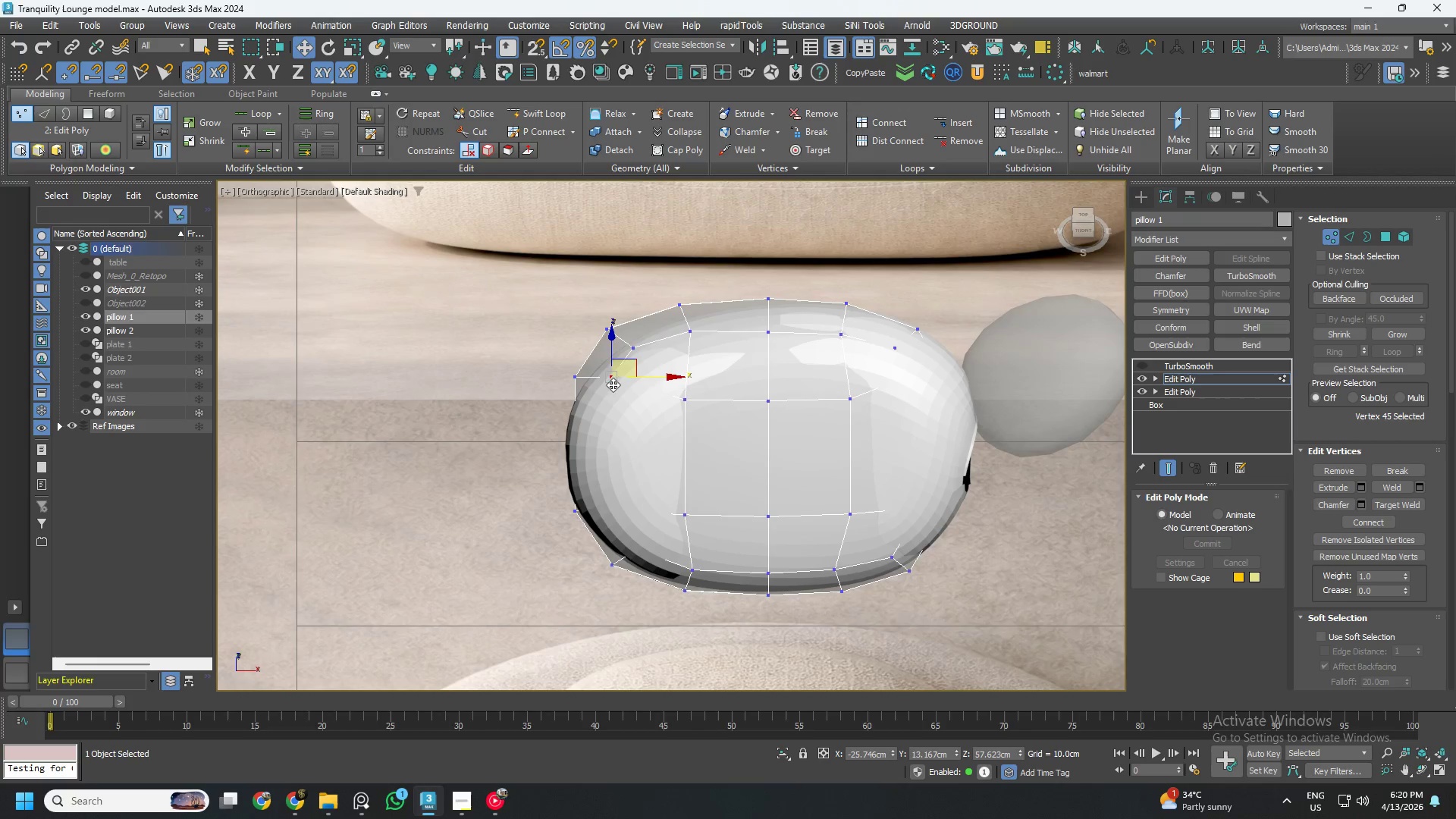 
hold_key(key=ControlLeft, duration=0.59)
left_click([613, 416])
 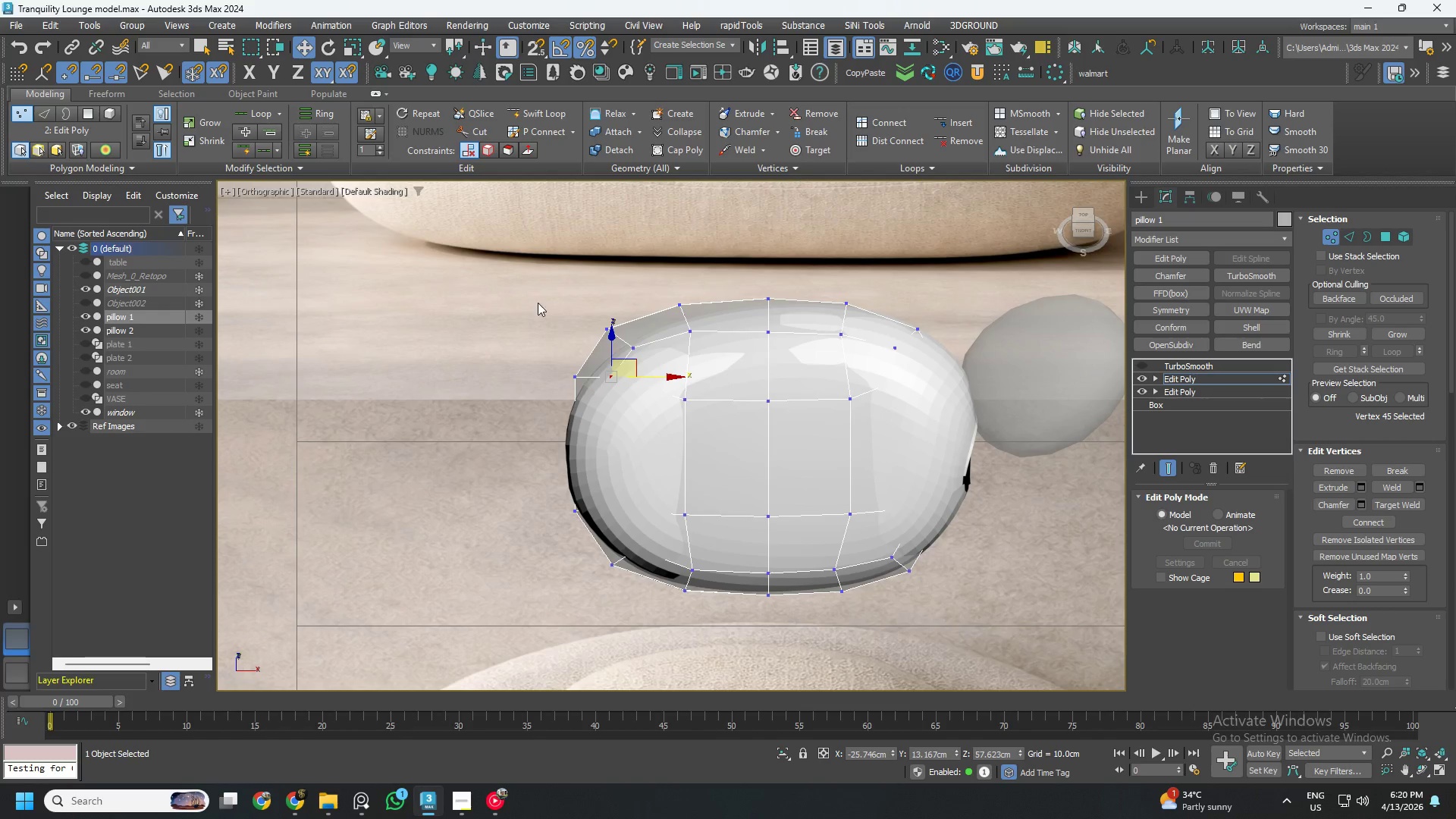 
left_click_drag(start_coordinate=[507, 266], to_coordinate=[650, 622])
 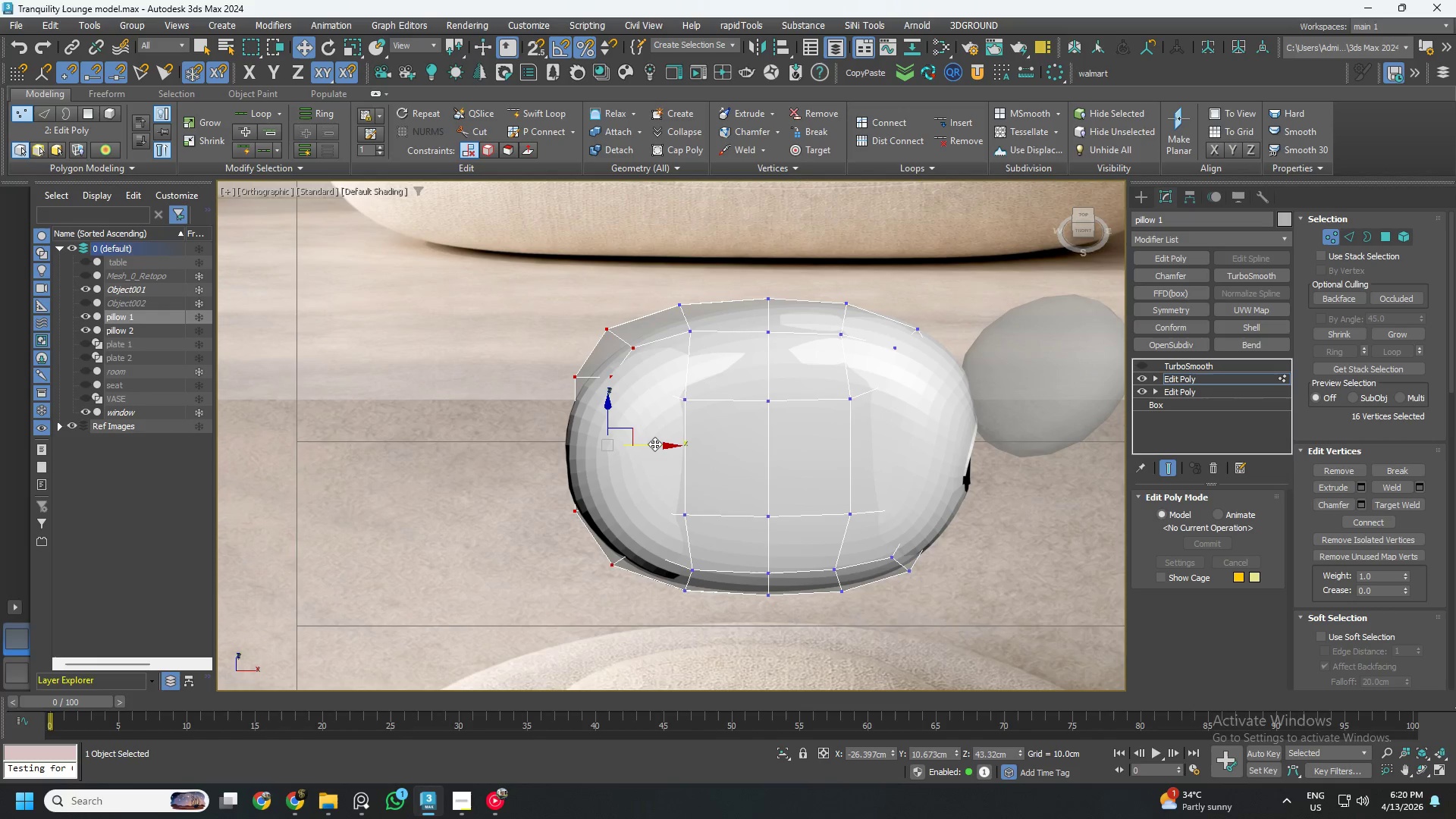 
left_click_drag(start_coordinate=[654, 444], to_coordinate=[642, 448])
 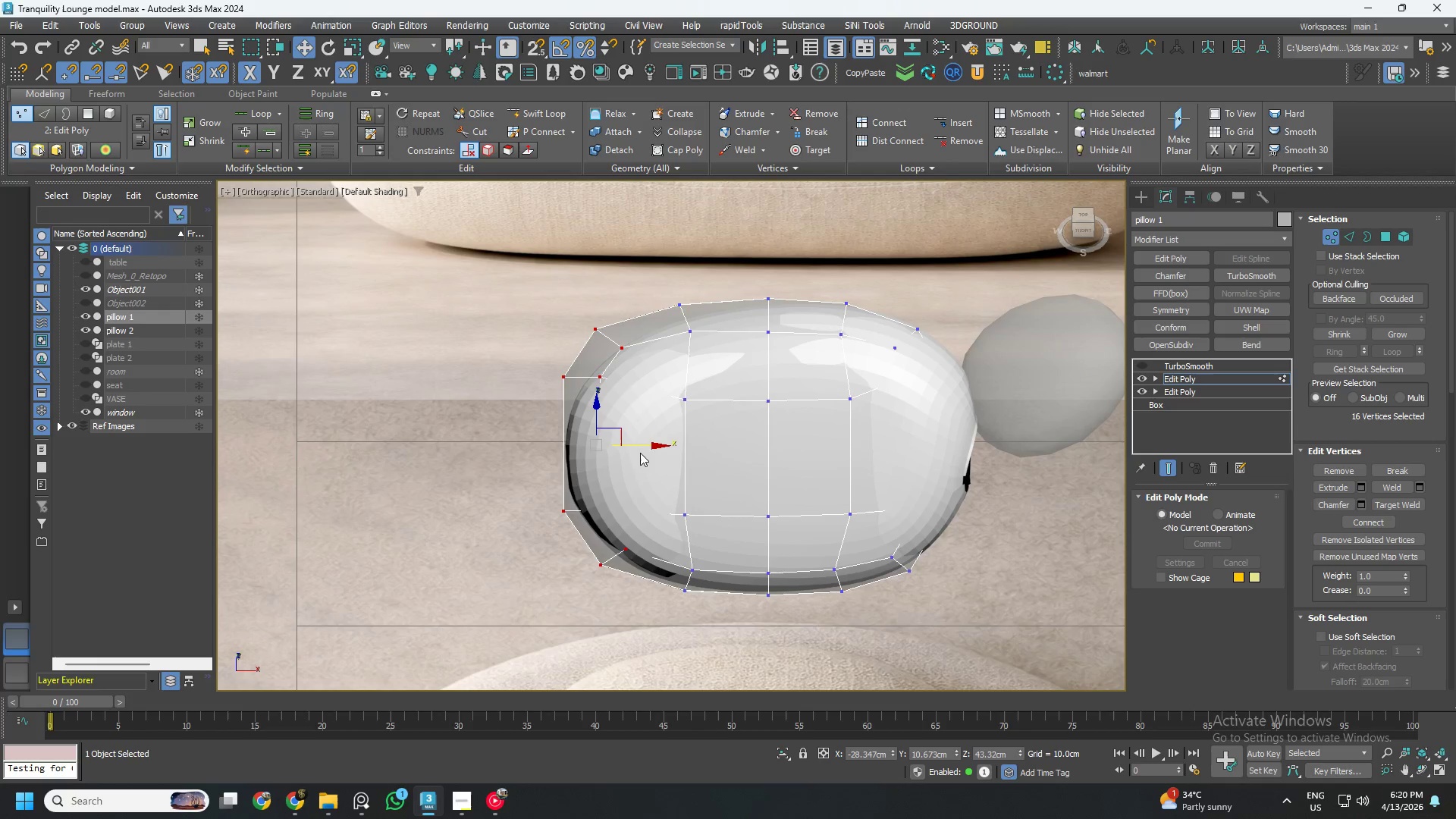 
hold_key(key=AltLeft, duration=1.0)
 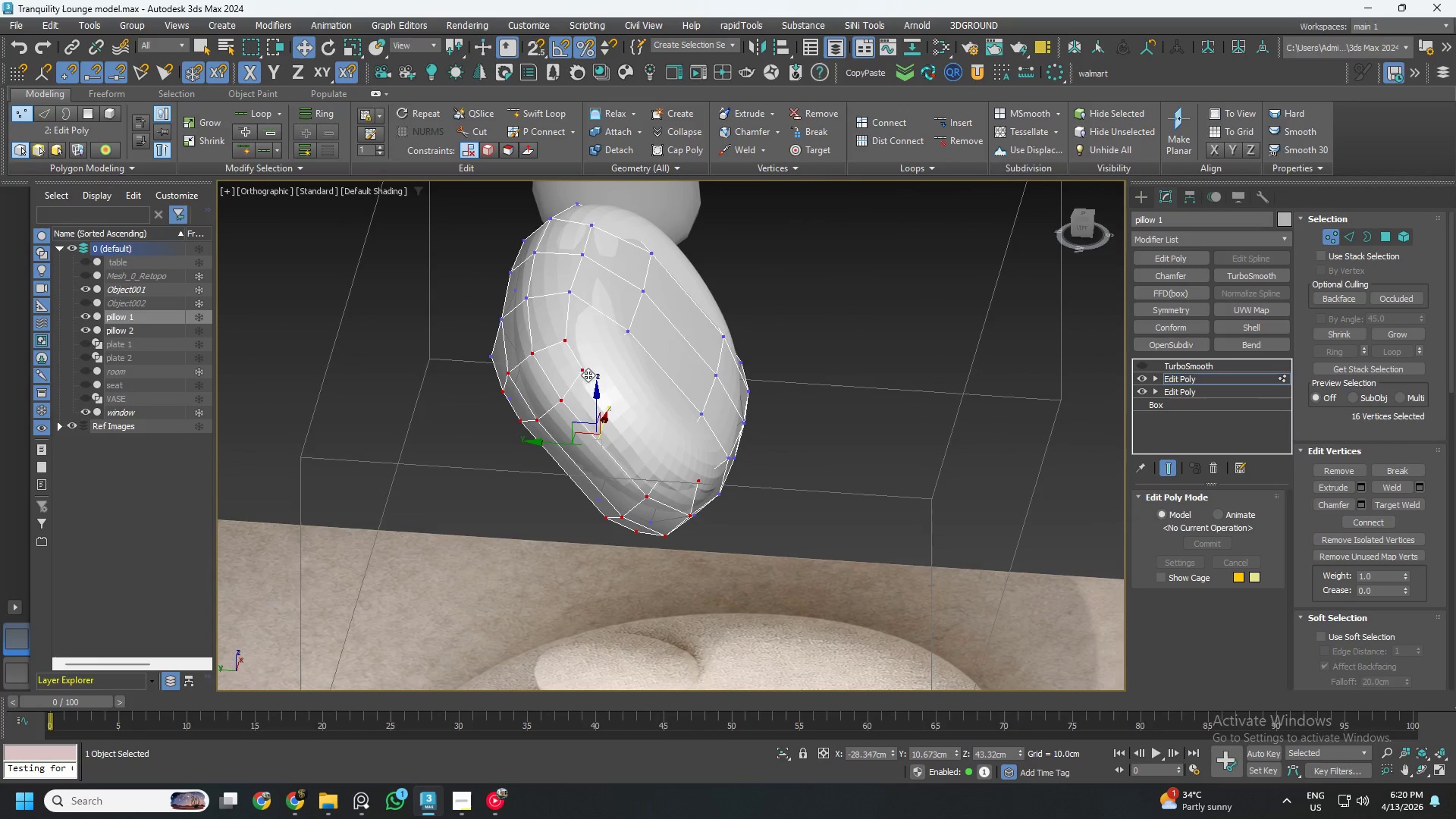 
left_click([586, 369])
 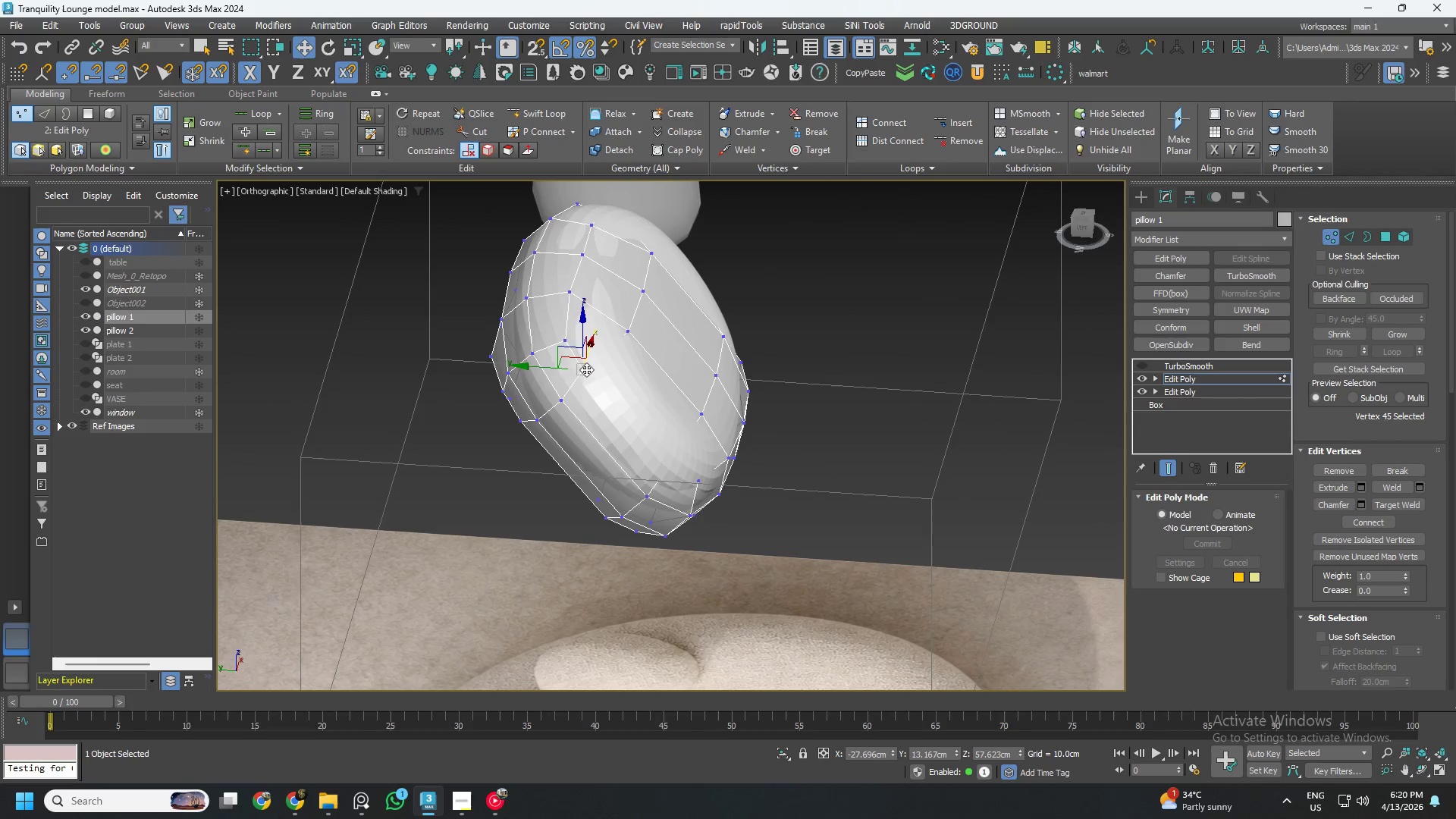 
hold_key(key=ControlLeft, duration=1.52)
left_click([565, 344])
 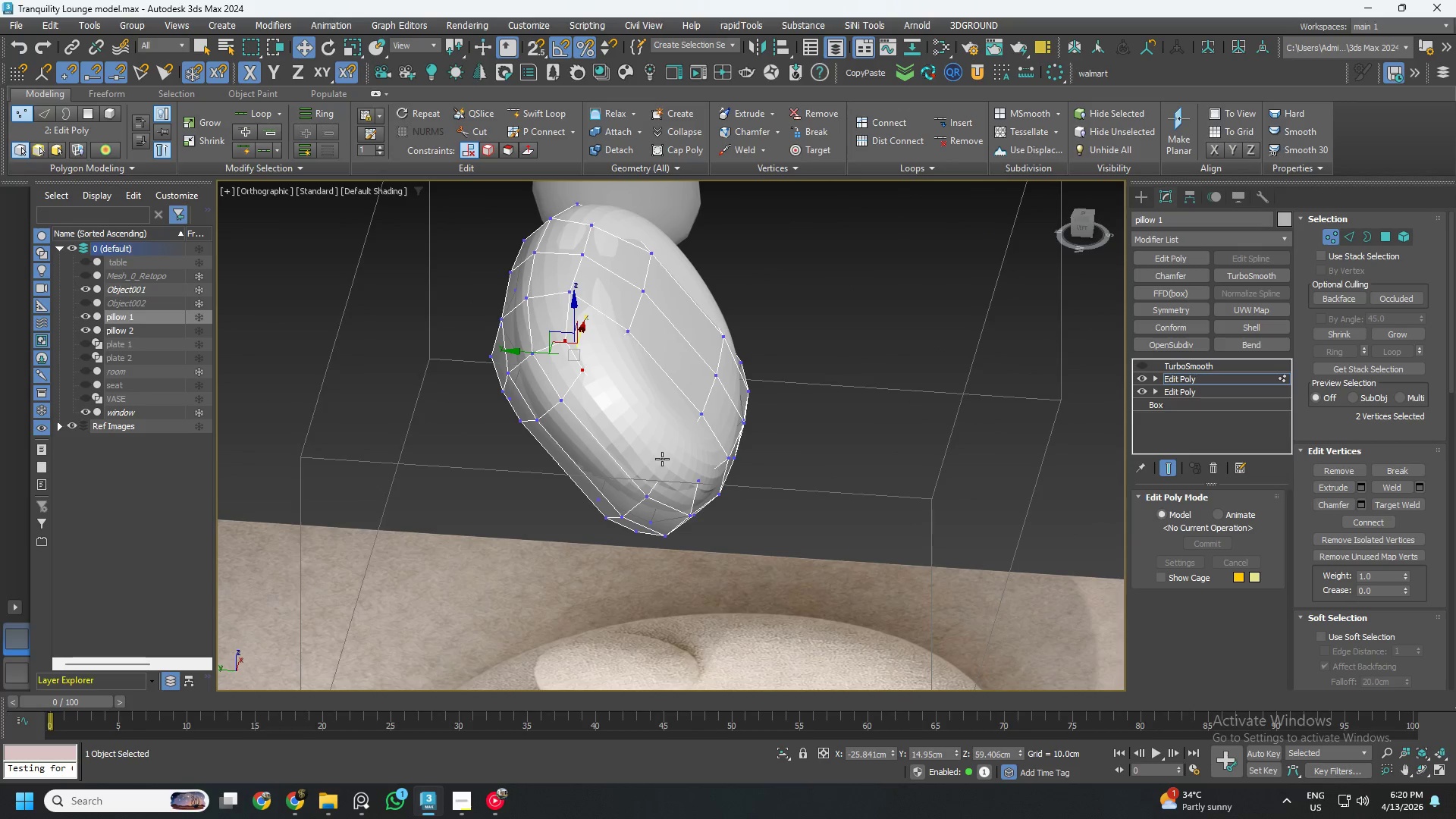 
left_click([664, 461])
 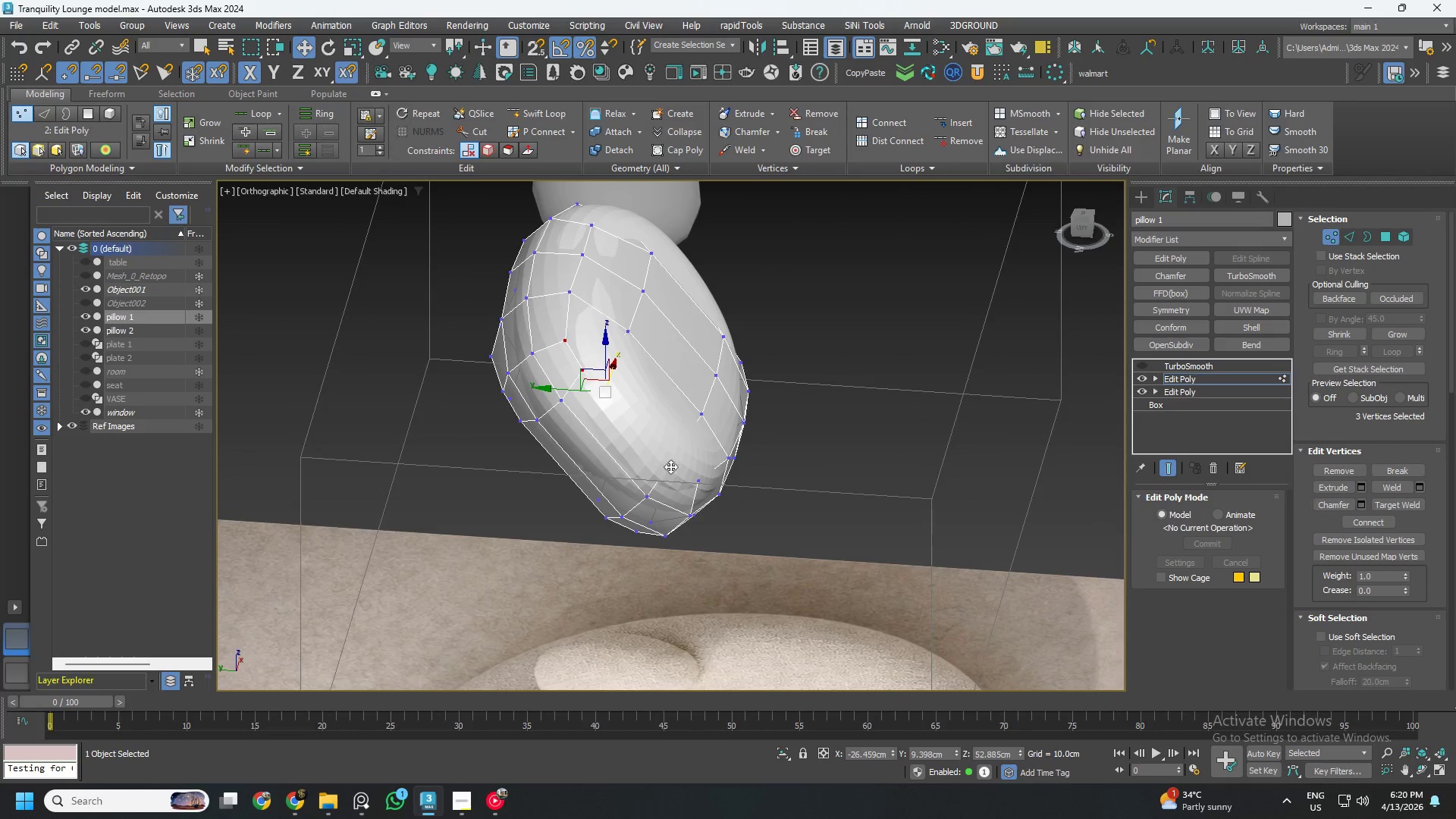 
hold_key(key=ControlLeft, duration=0.69)
 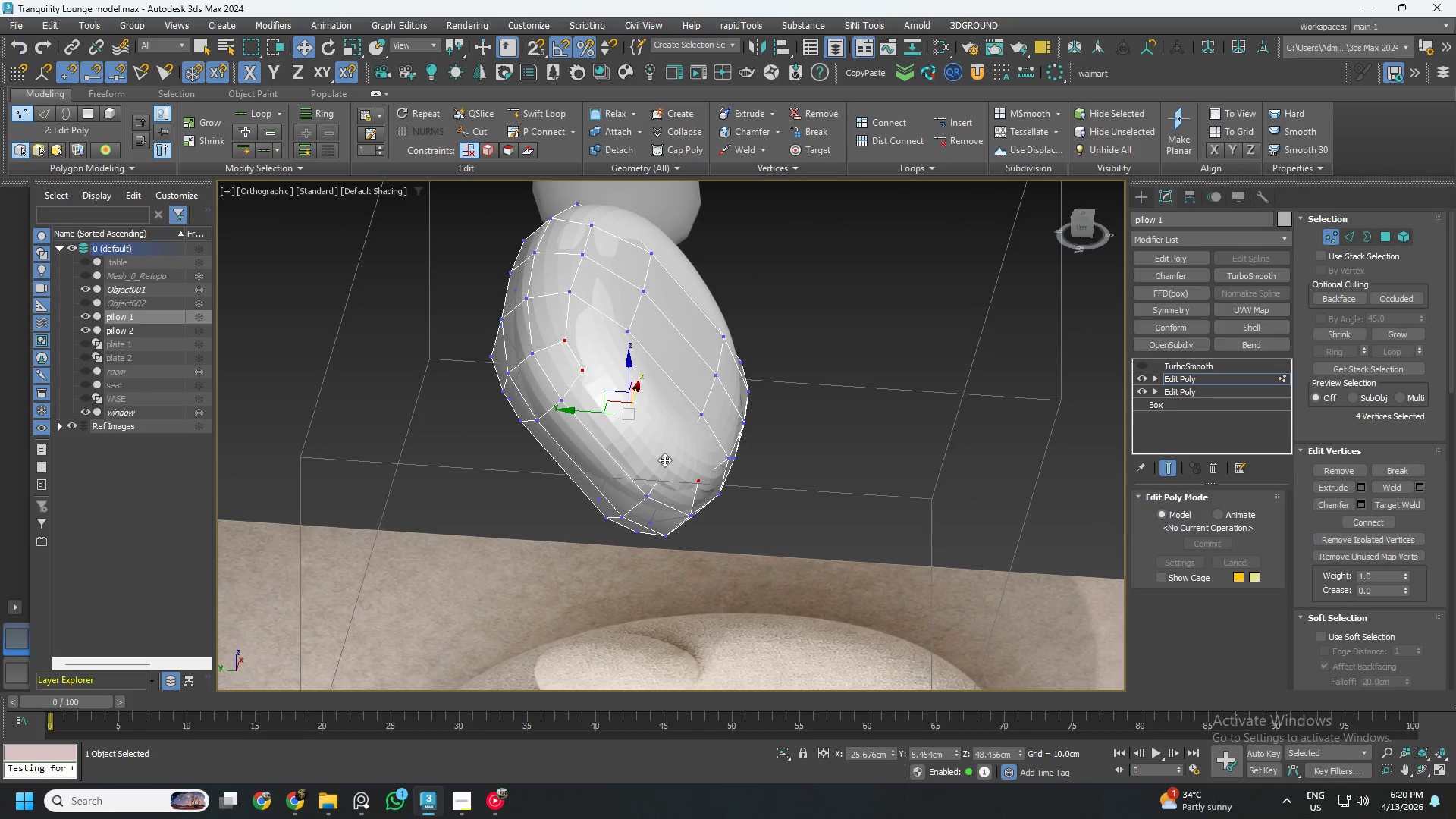 
hold_key(key=AltLeft, duration=0.41)
 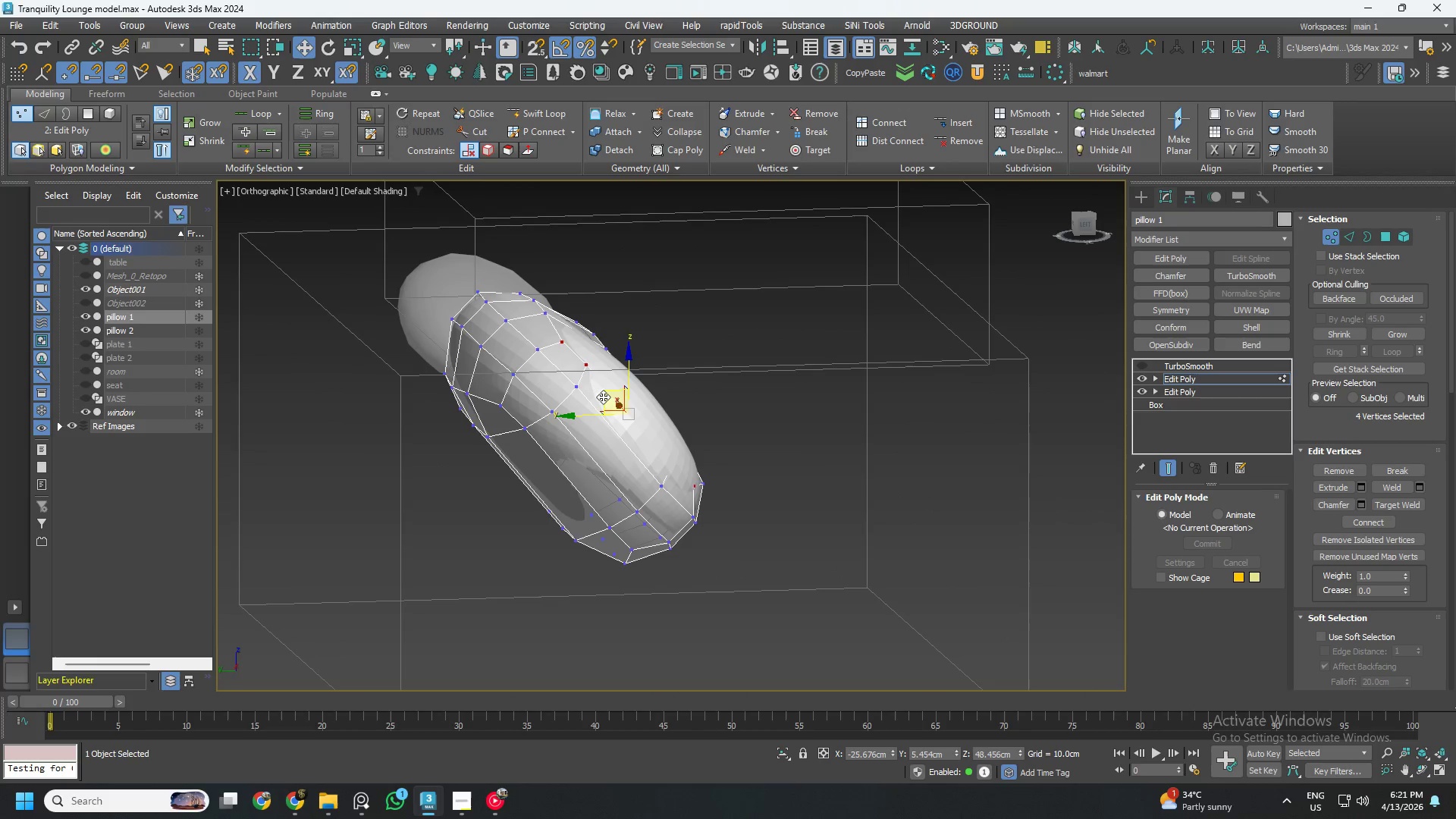 
left_click_drag(start_coordinate=[603, 397], to_coordinate=[627, 388])
 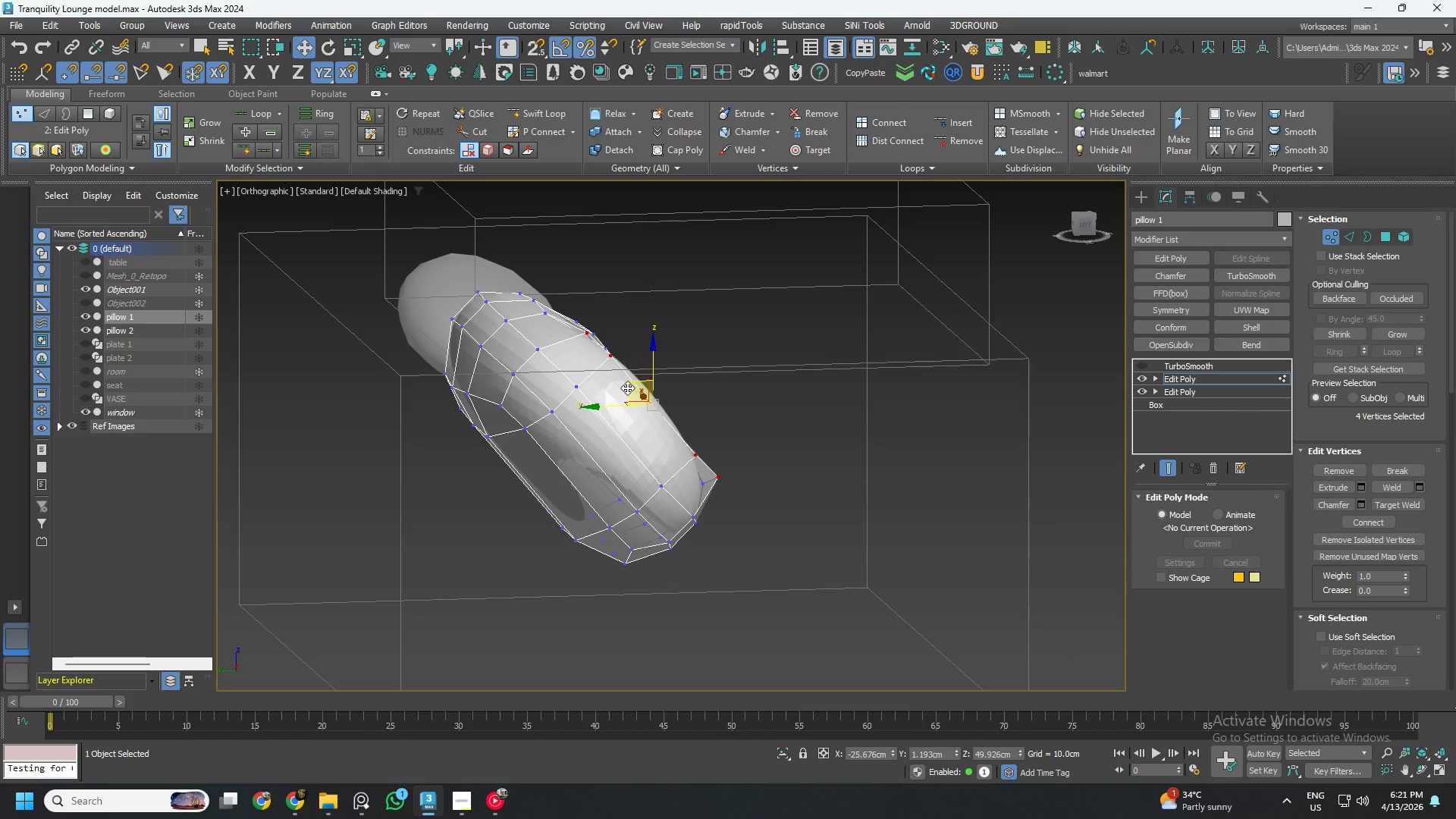 
key(Control+ControlLeft)
 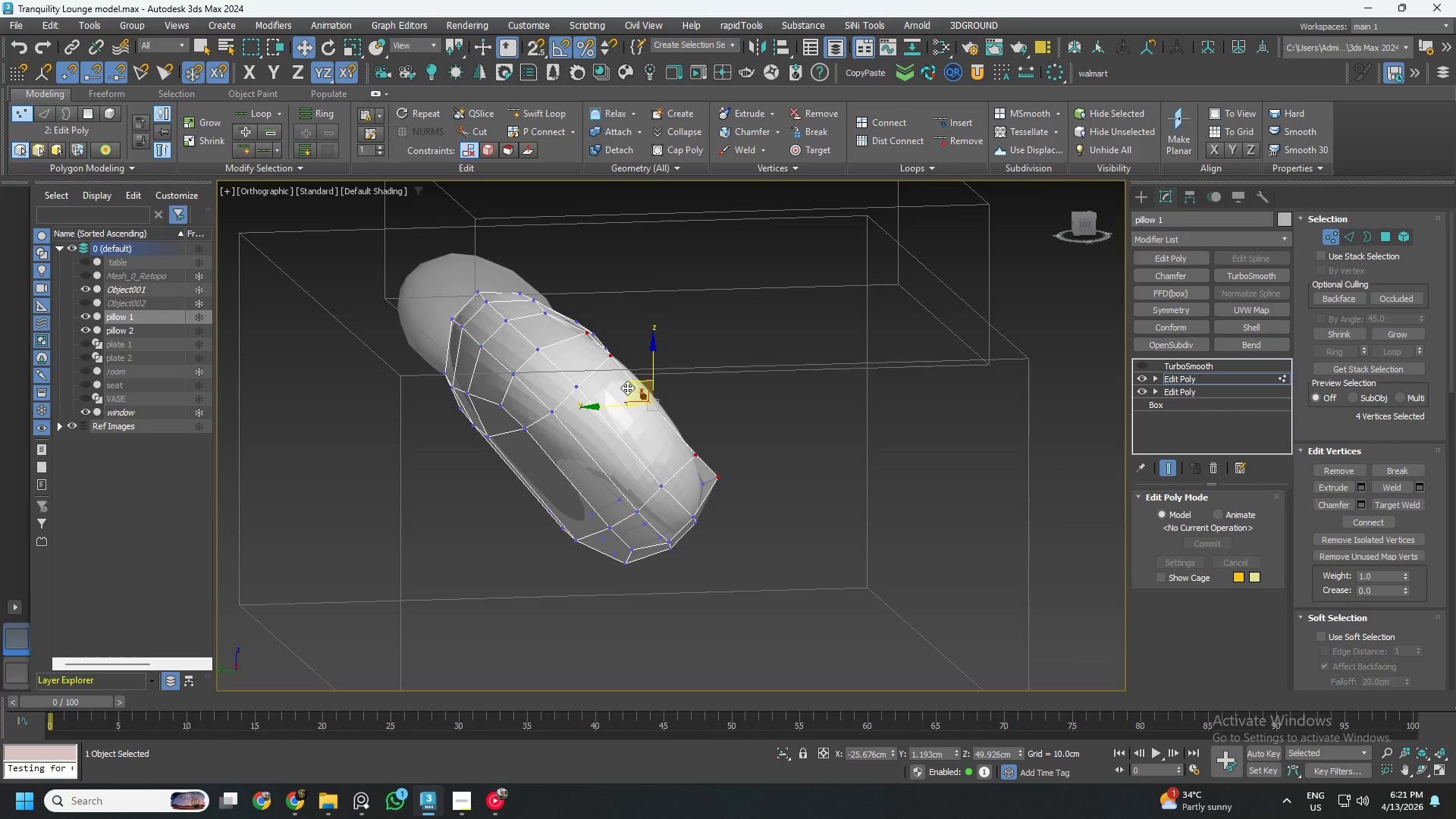 
key(Control+Z)
 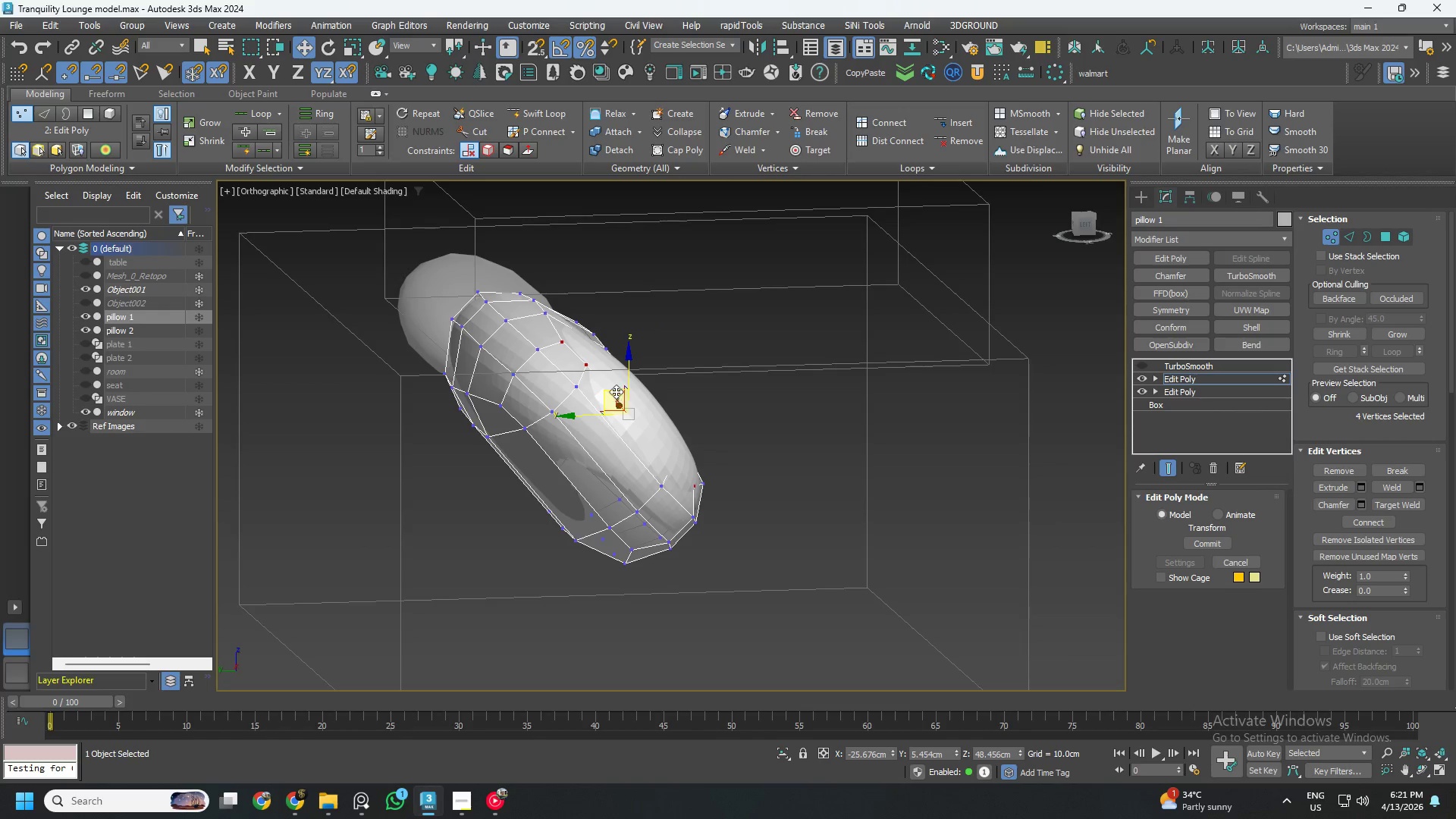 
left_click_drag(start_coordinate=[614, 391], to_coordinate=[619, 389])
 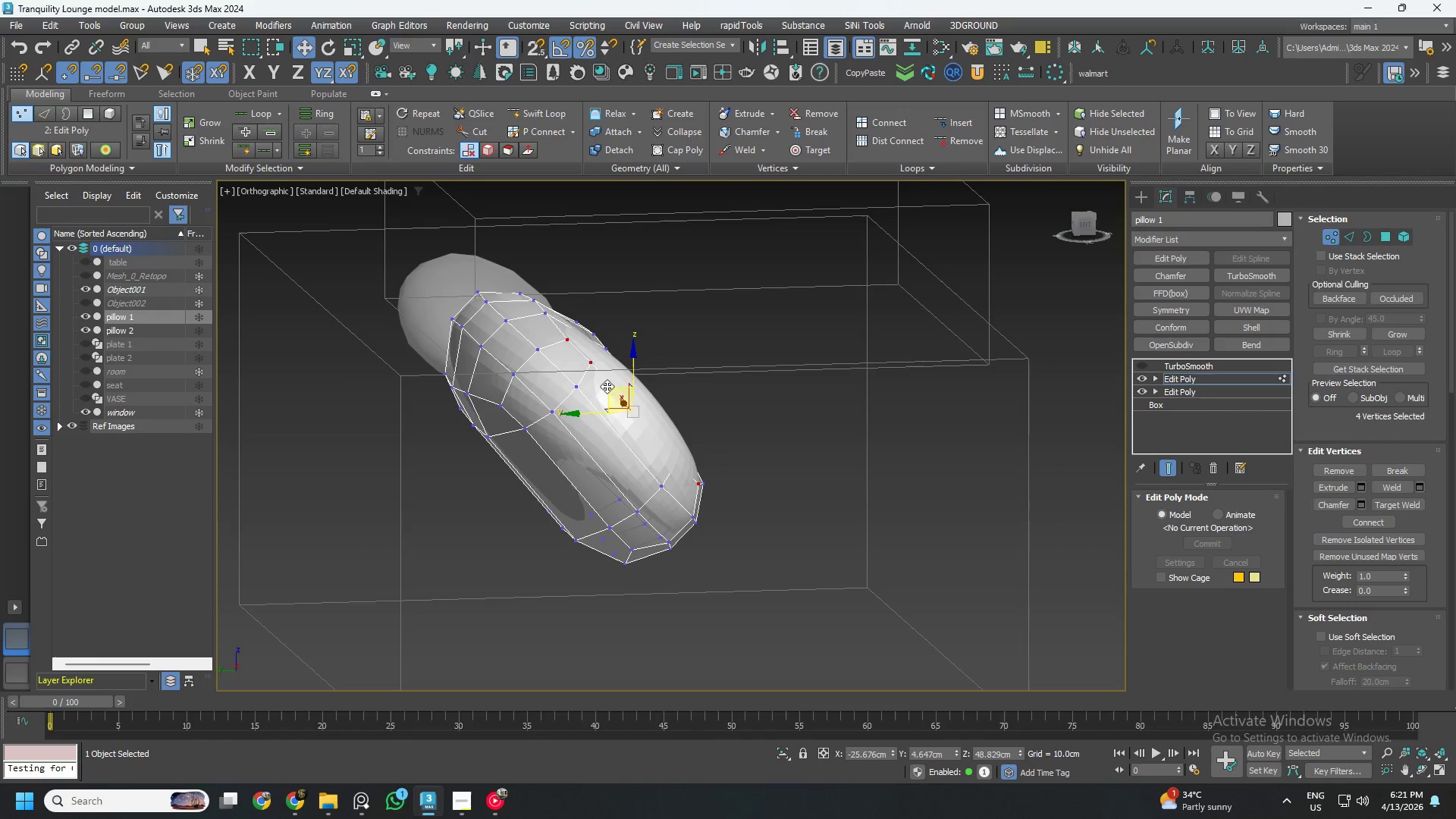 
hold_key(key=AltLeft, duration=1.38)
 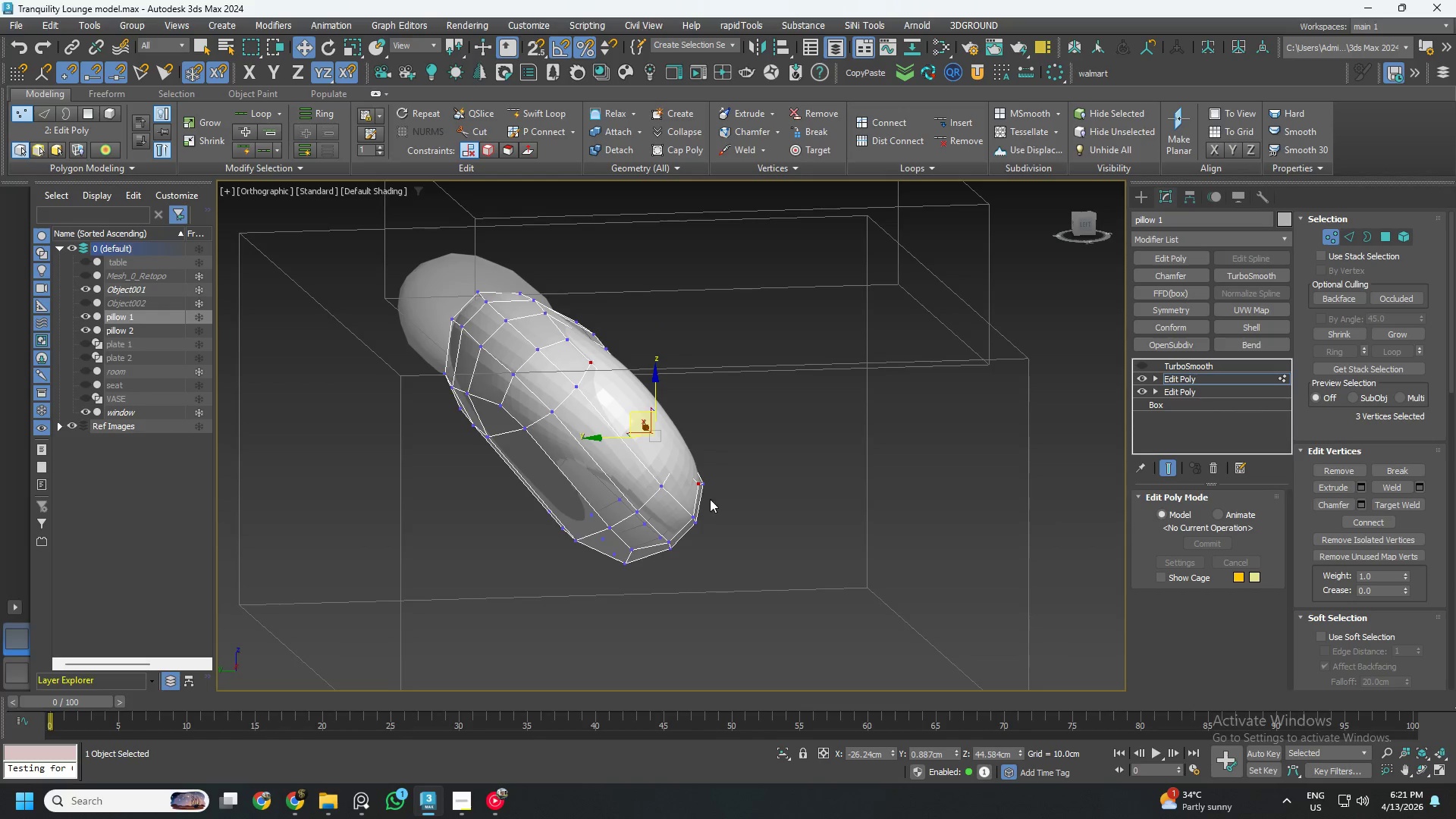 
hold_key(key=AltLeft, duration=0.44)
 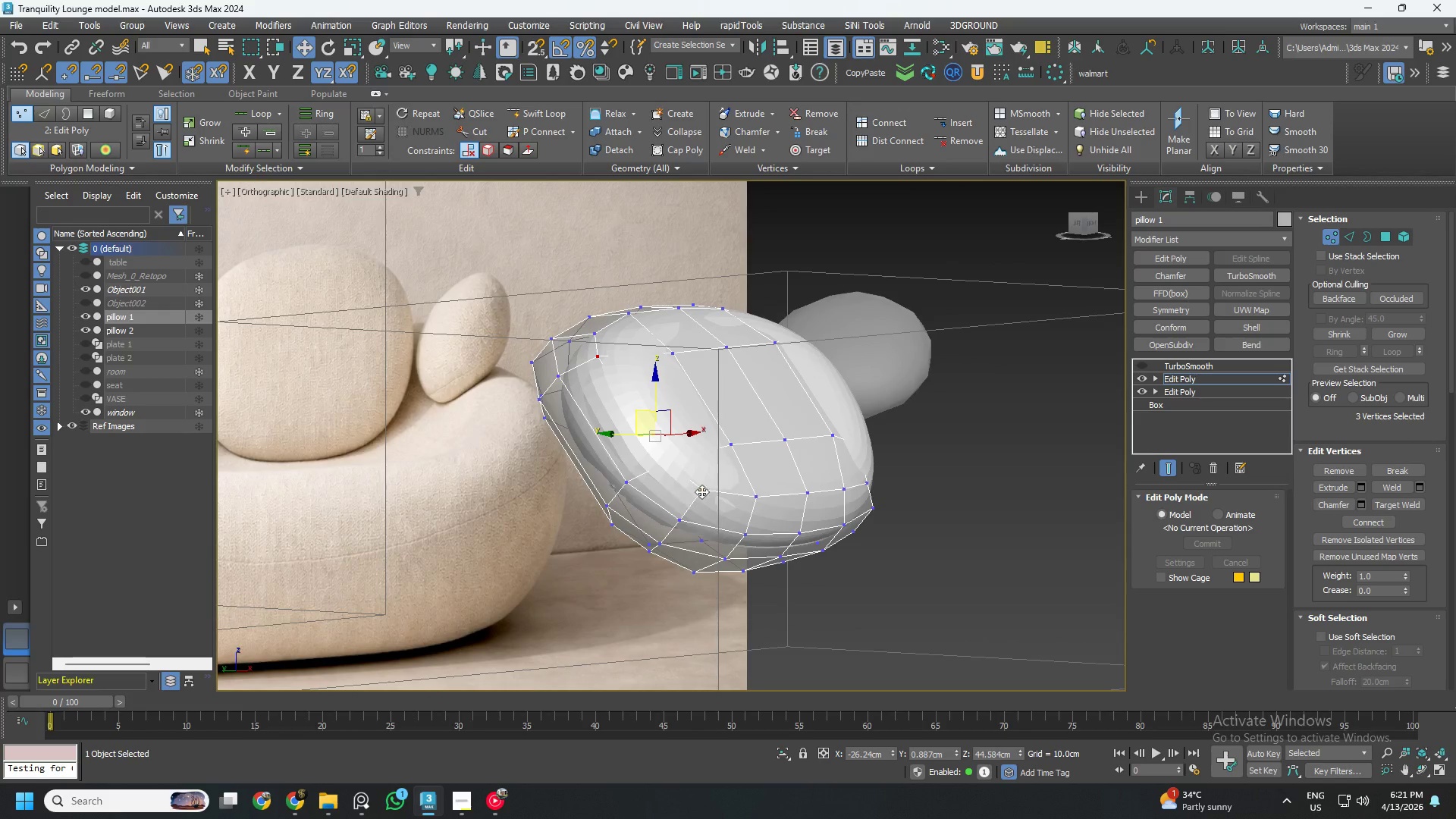 
hold_key(key=AltLeft, duration=0.44)
 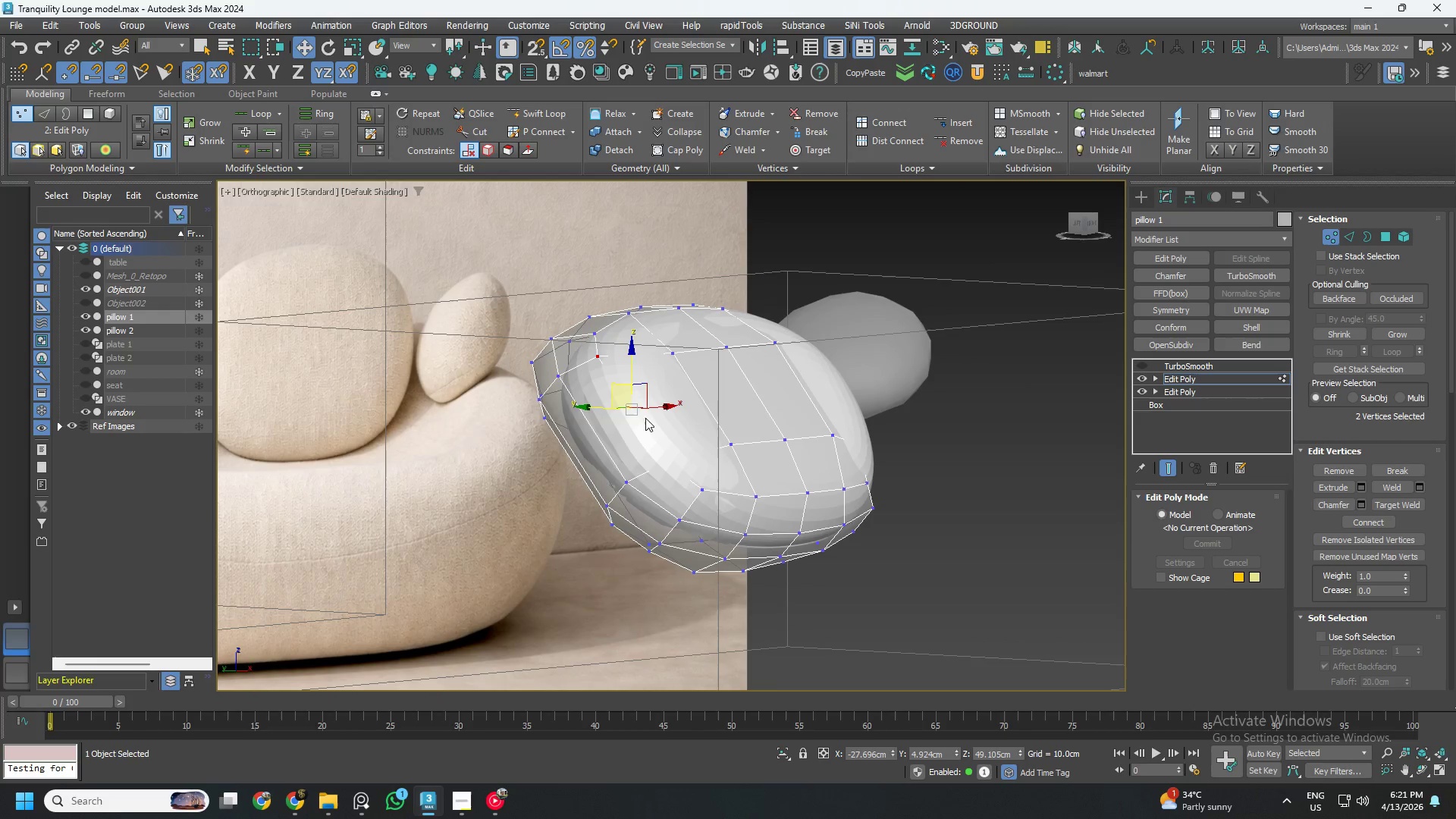 
hold_key(key=AltLeft, duration=0.5)
 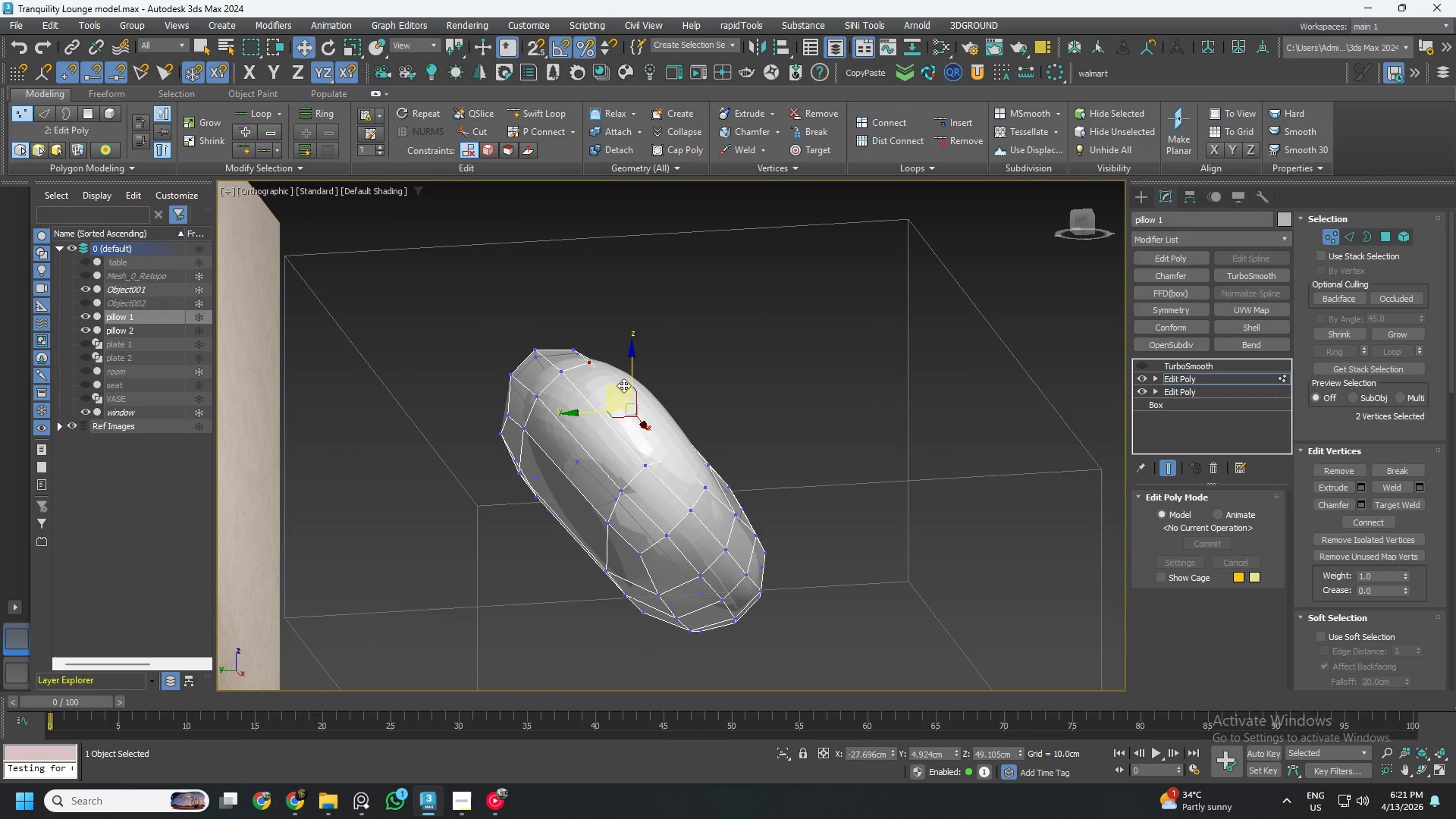 
left_click_drag(start_coordinate=[623, 385], to_coordinate=[637, 379])
 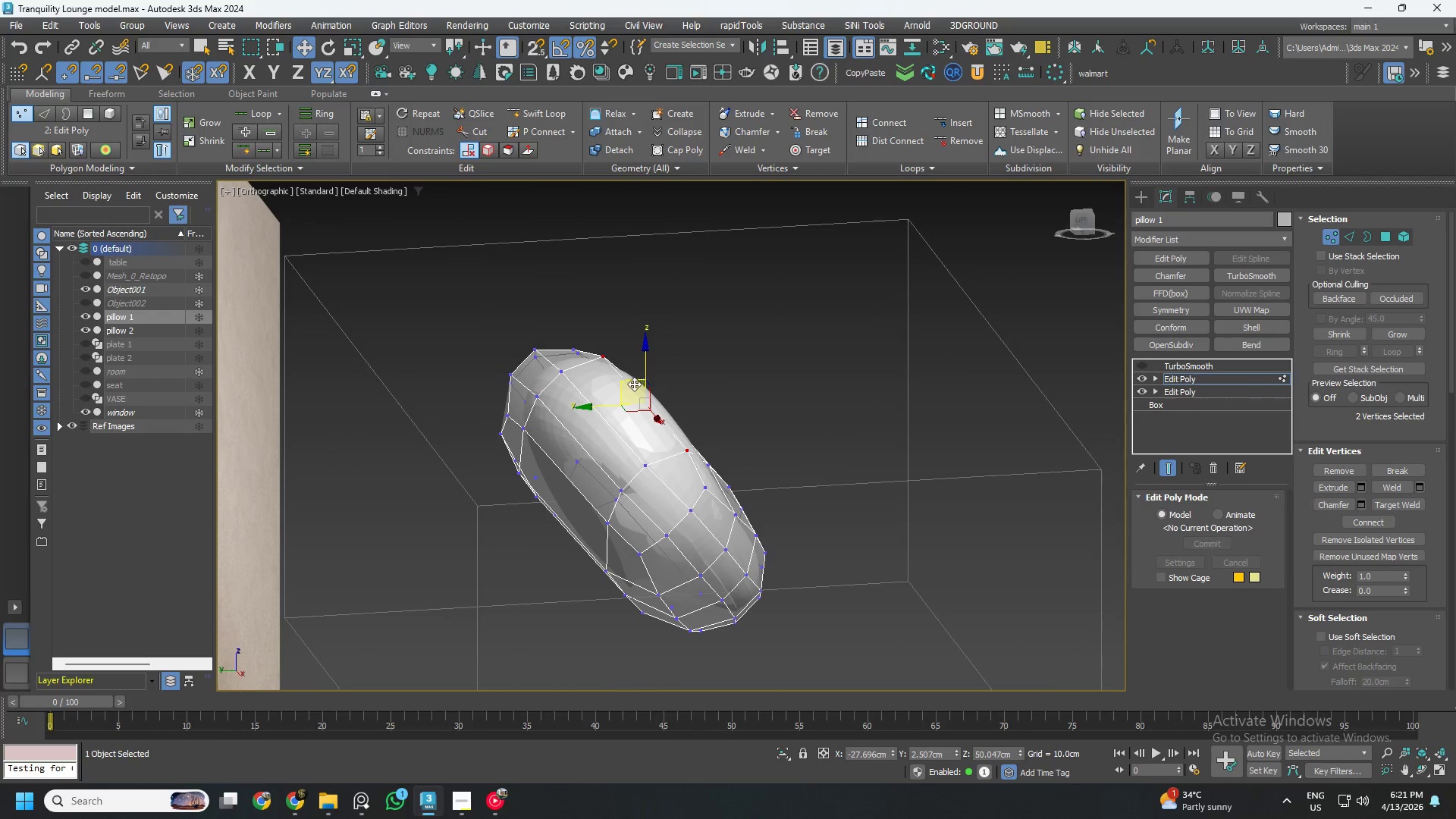 
hold_key(key=AltLeft, duration=1.0)
 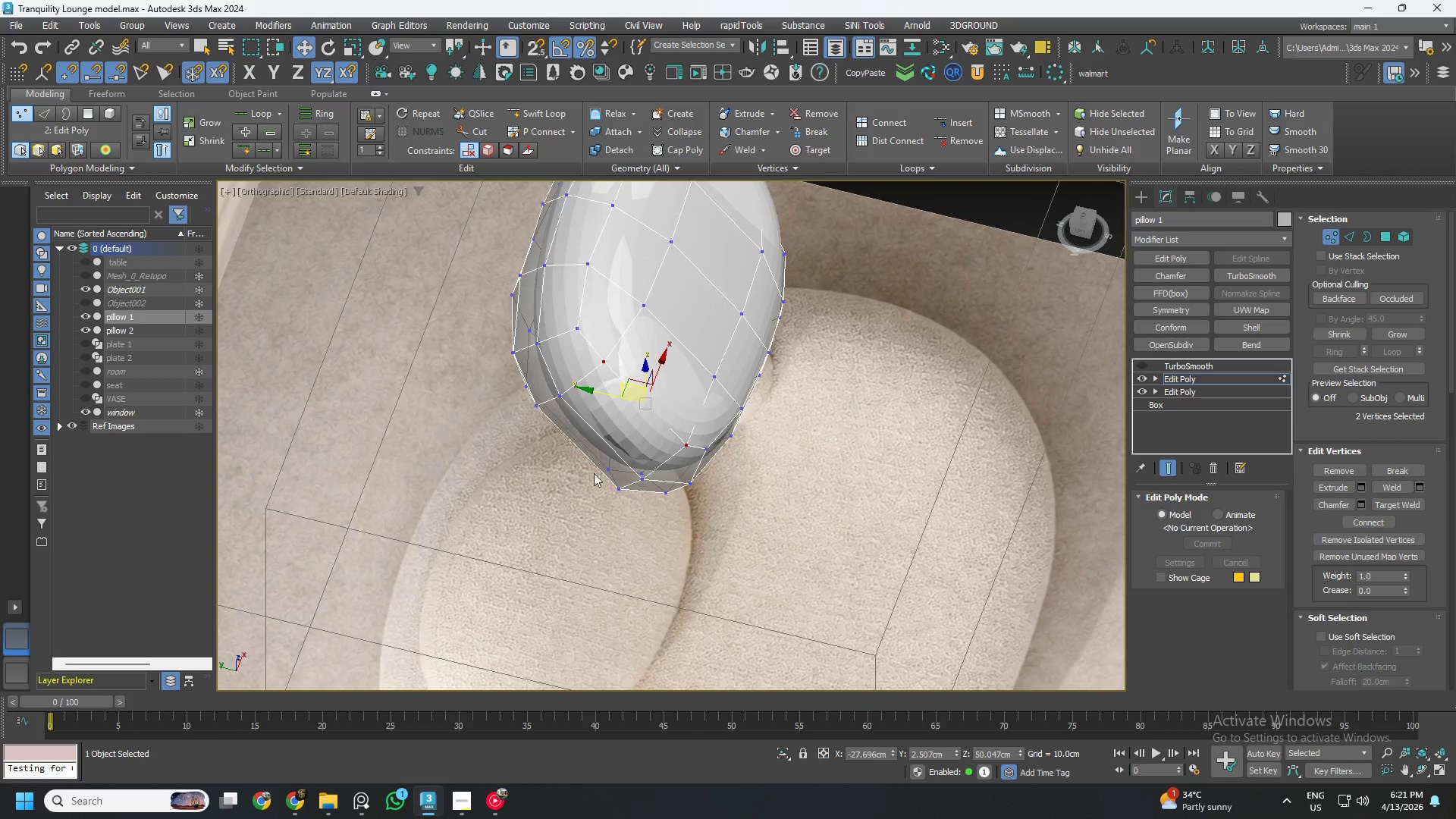 
hold_key(key=AltLeft, duration=1.23)
 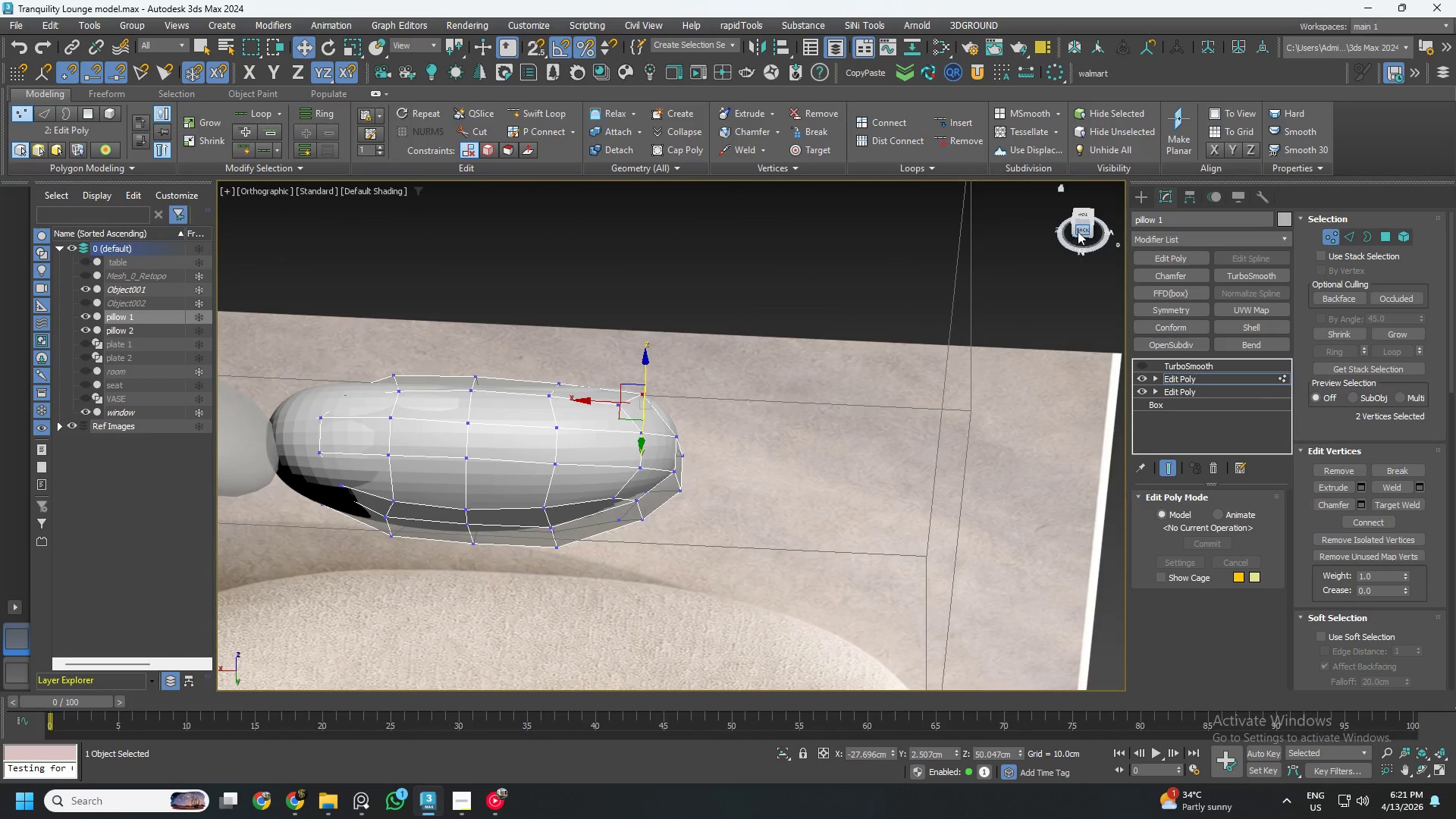 
left_click([1080, 223])
 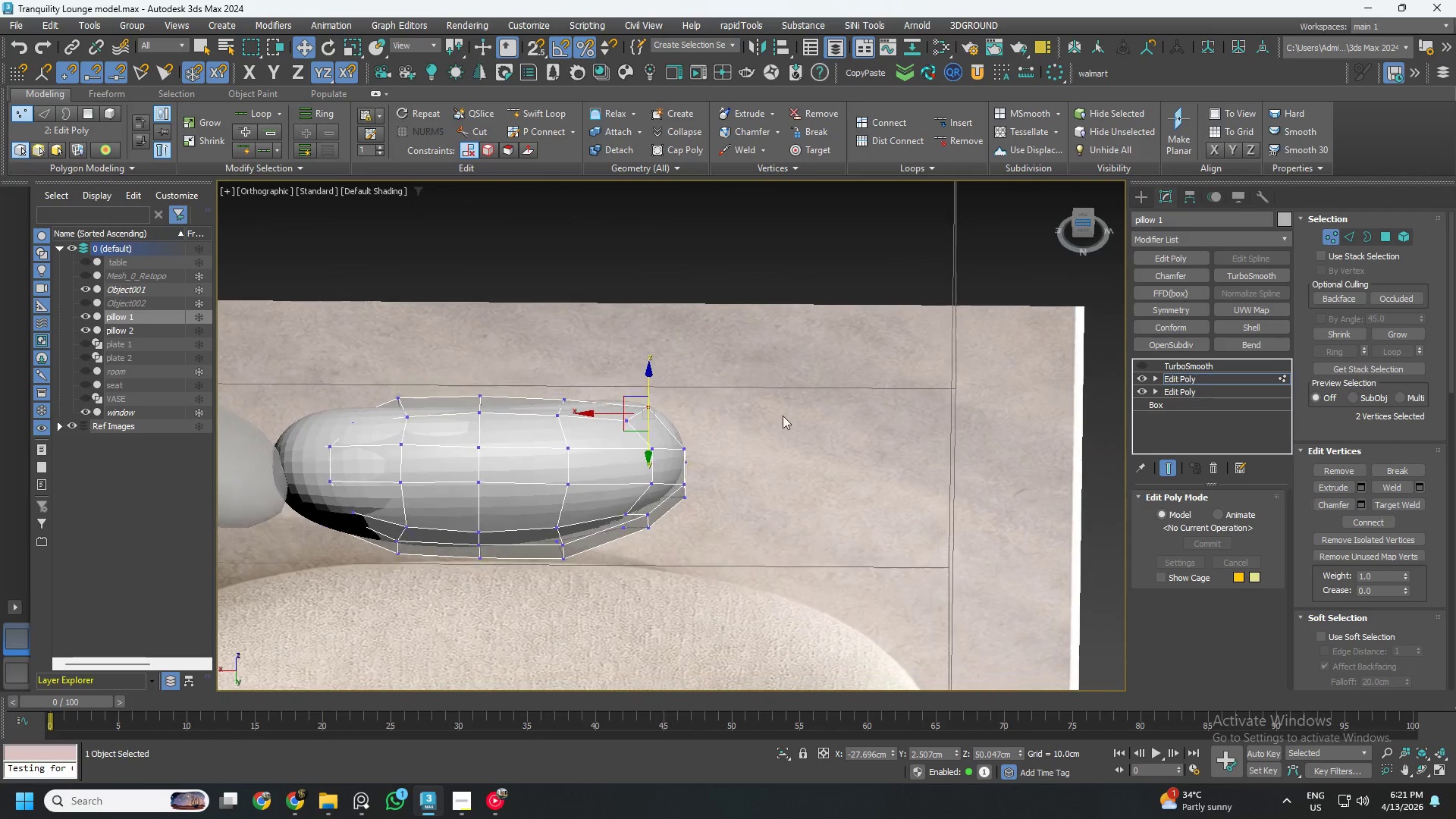 
left_click_drag(start_coordinate=[724, 591], to_coordinate=[638, 484])
 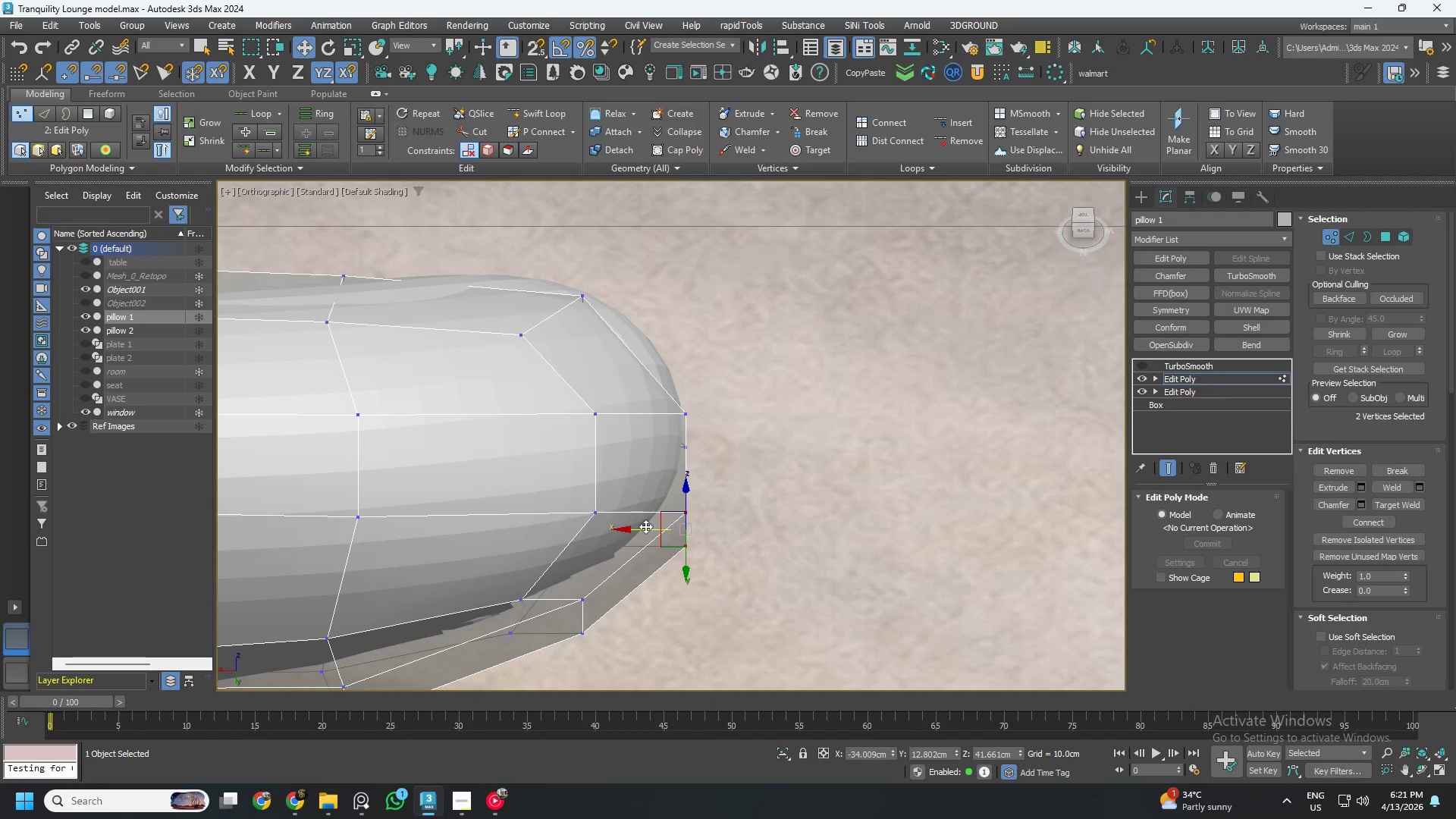 
scroll: coordinate [677, 504], scroll_direction: up, amount: 3.0
 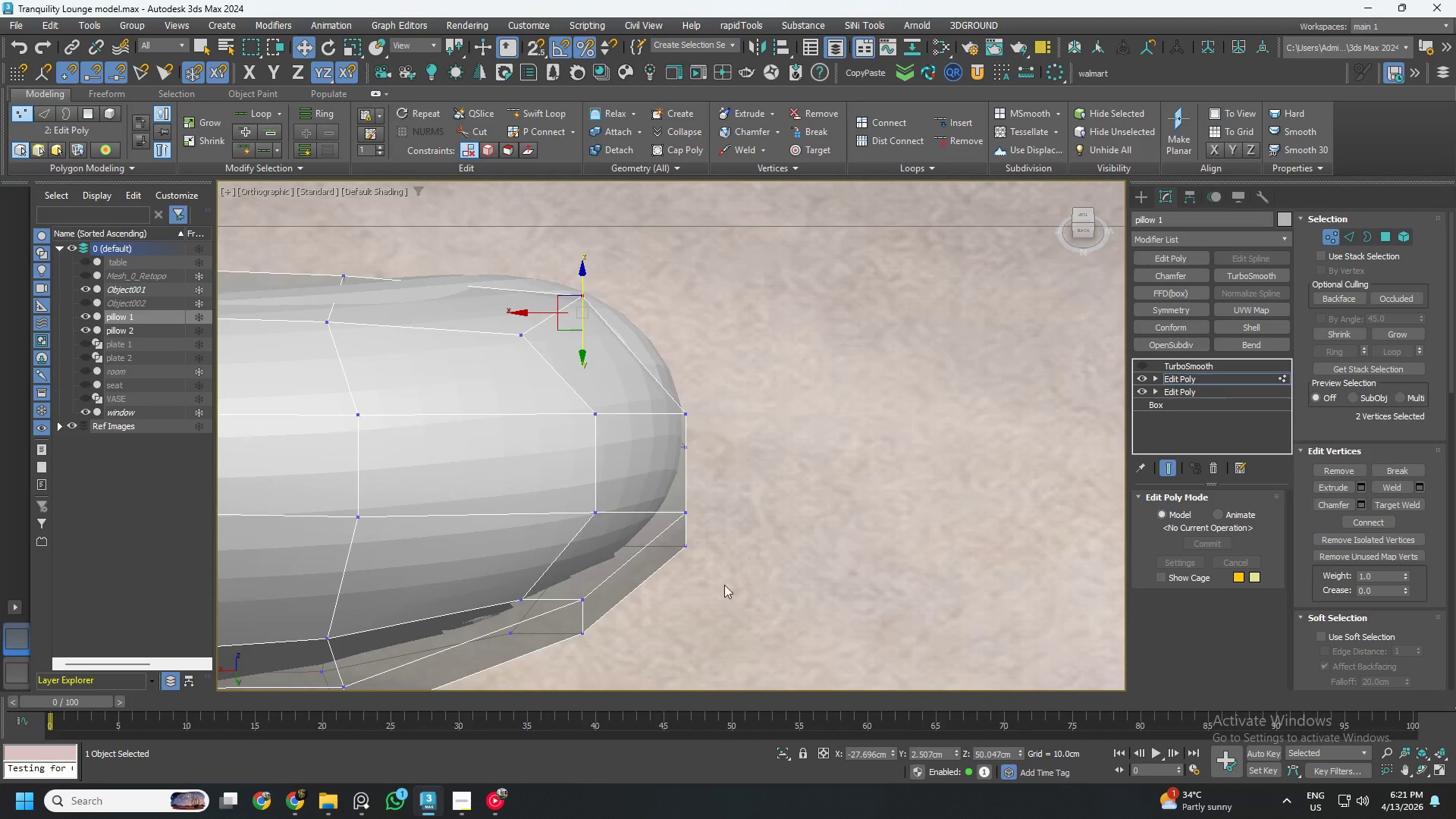 
left_click_drag(start_coordinate=[645, 528], to_coordinate=[628, 532])
 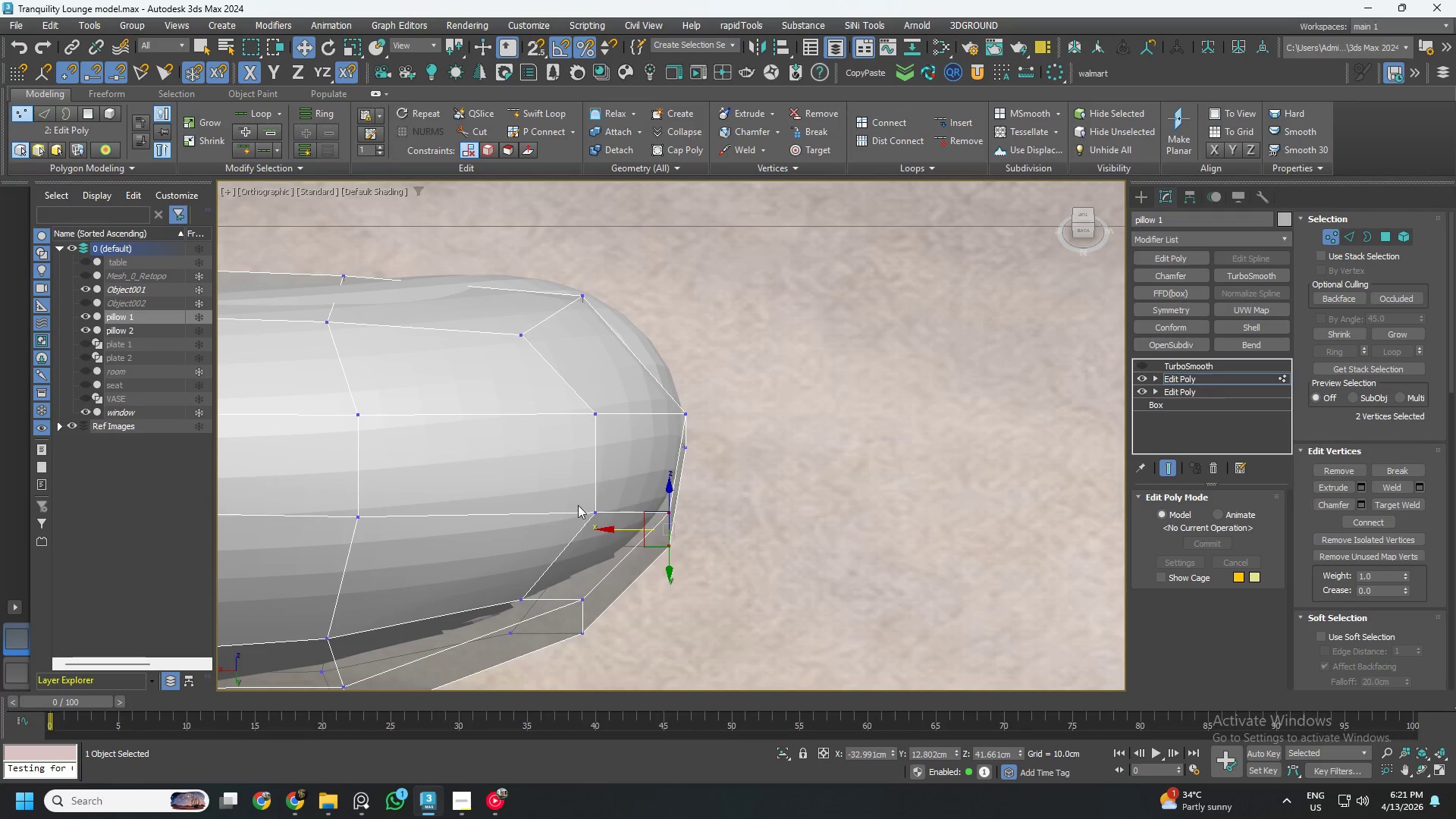 
left_click_drag(start_coordinate=[570, 492], to_coordinate=[714, 574])
 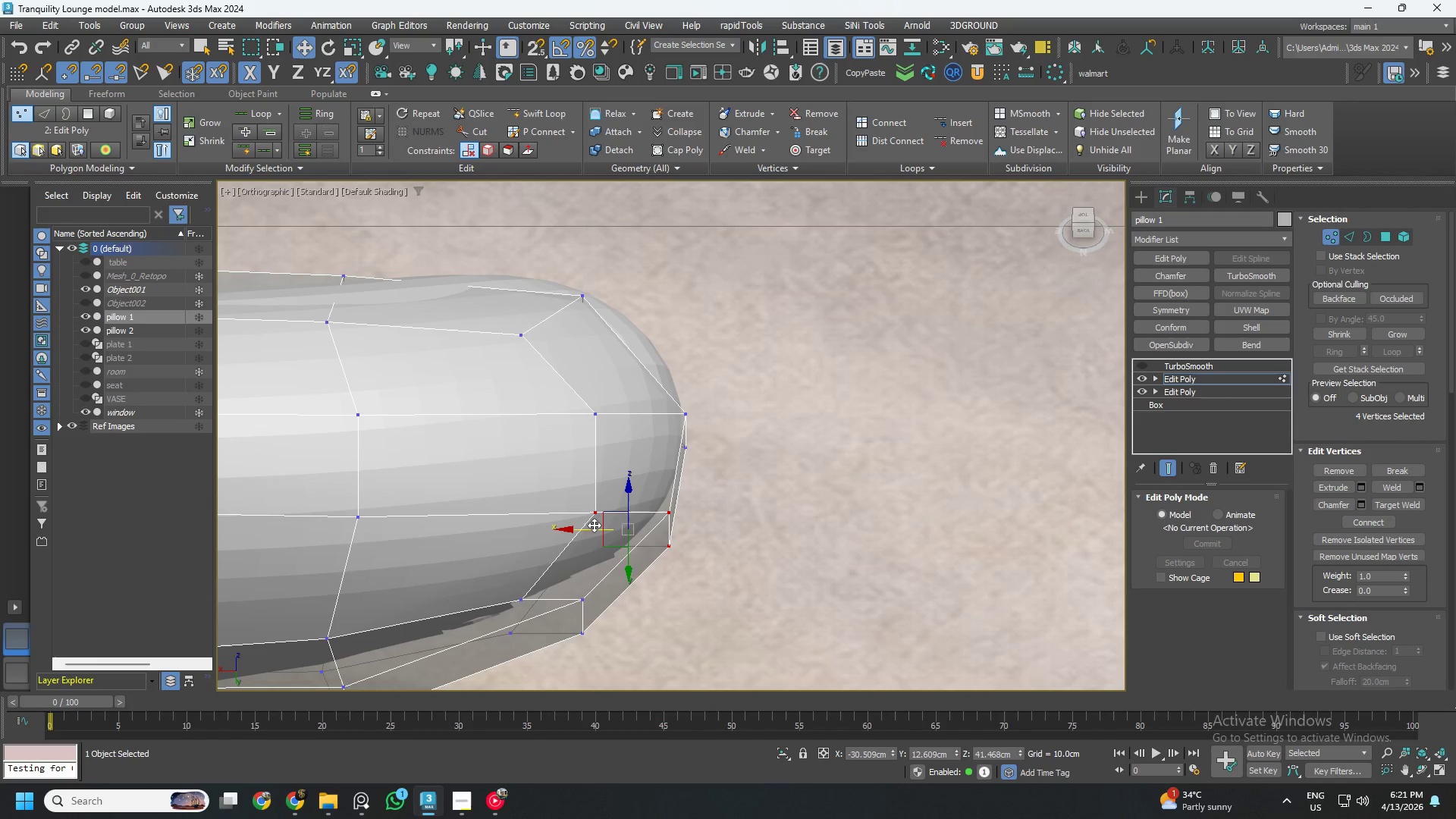 
left_click_drag(start_coordinate=[590, 528], to_coordinate=[573, 533])
 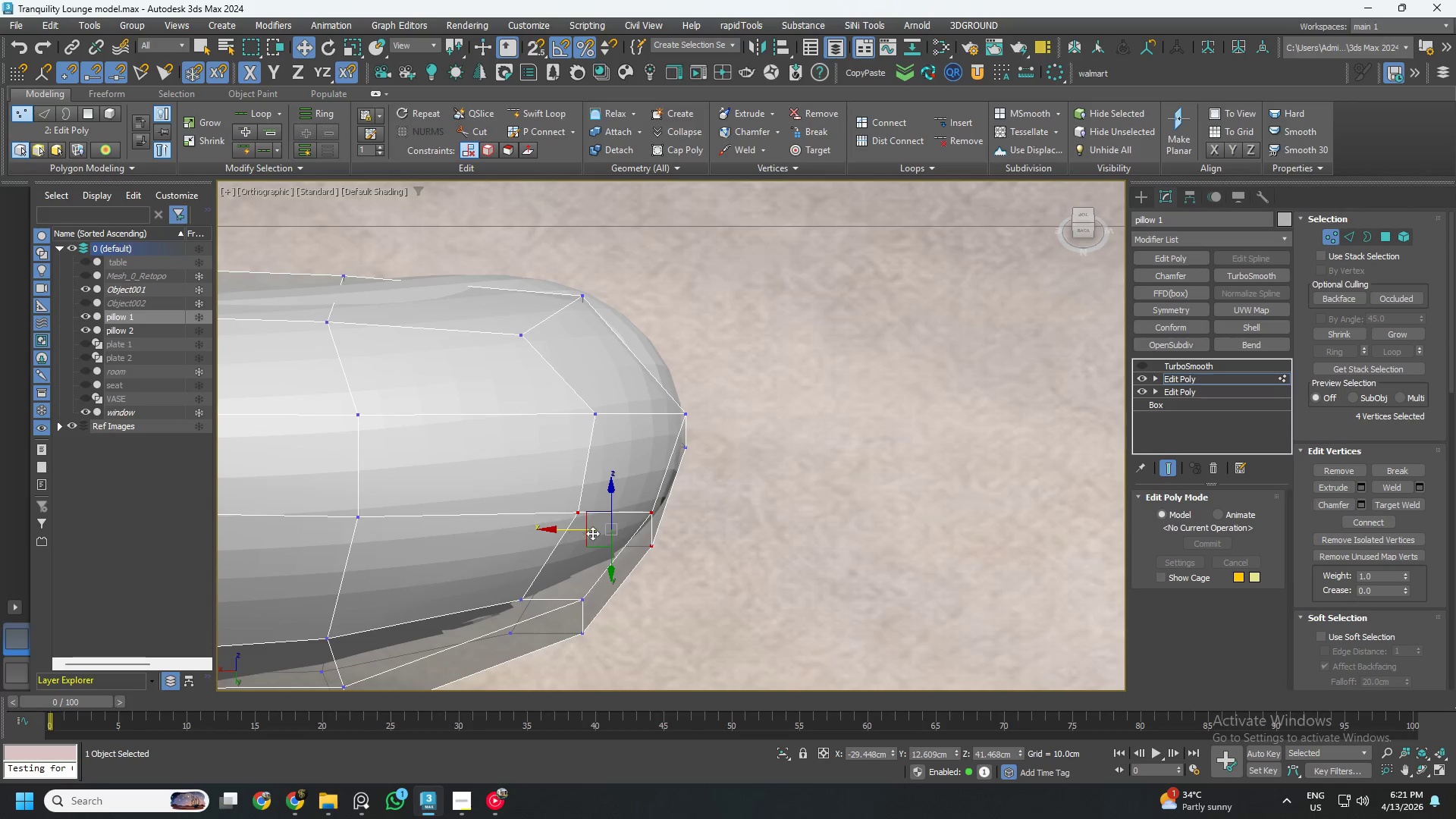 
hold_key(key=AltLeft, duration=0.78)
 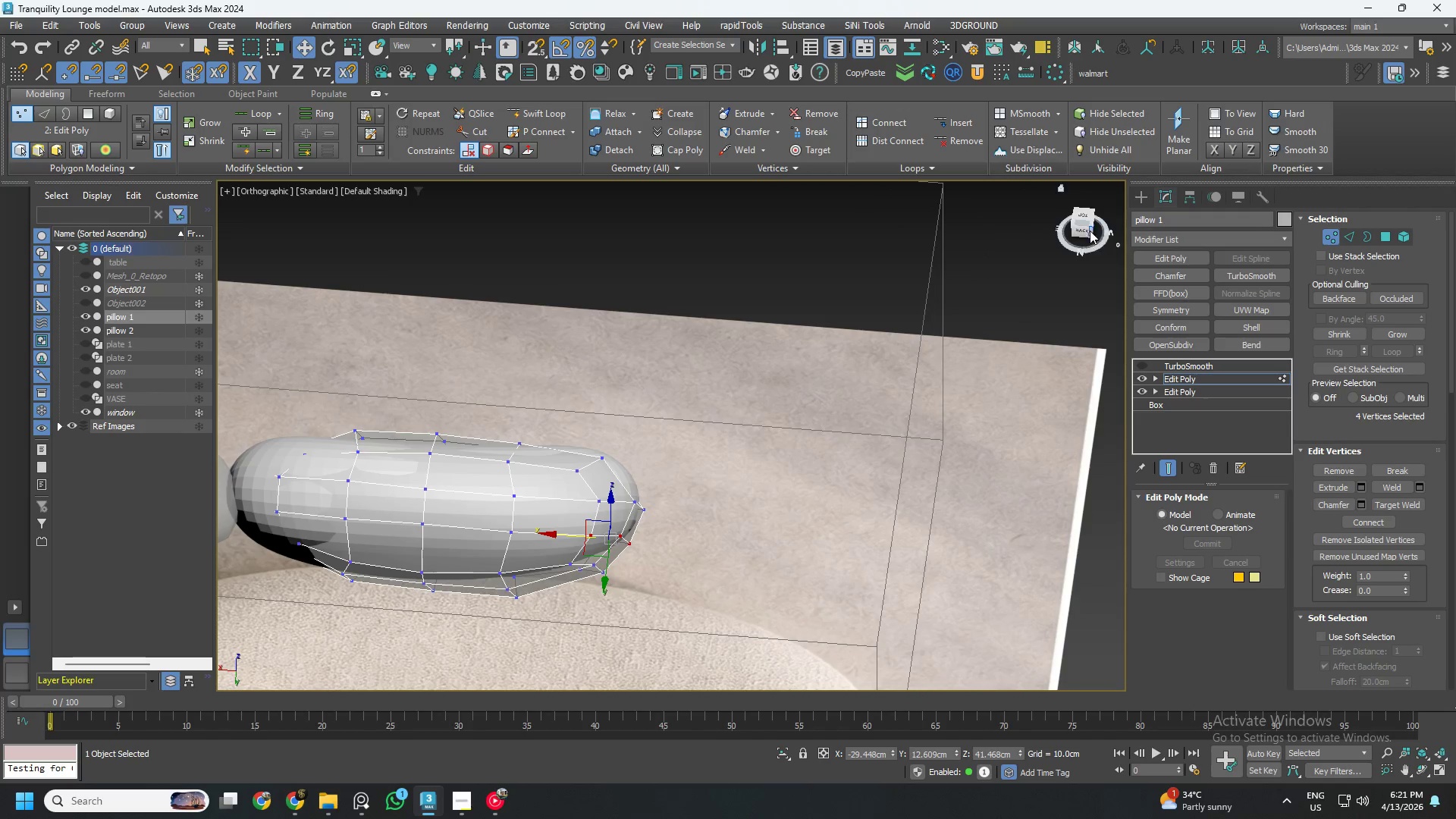 
scroll: coordinate [612, 544], scroll_direction: down, amount: 3.0
 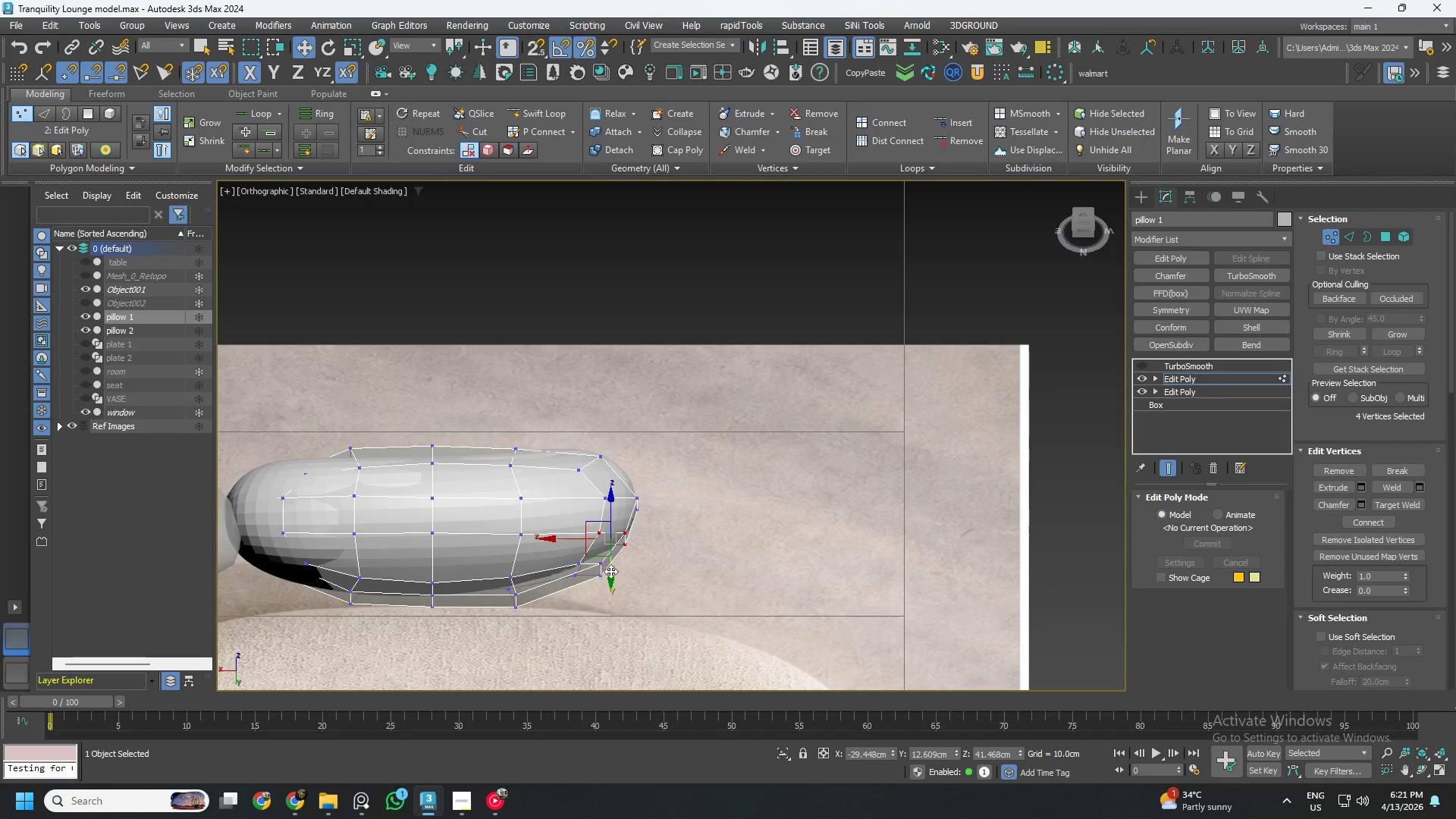 
left_click([1087, 226])
 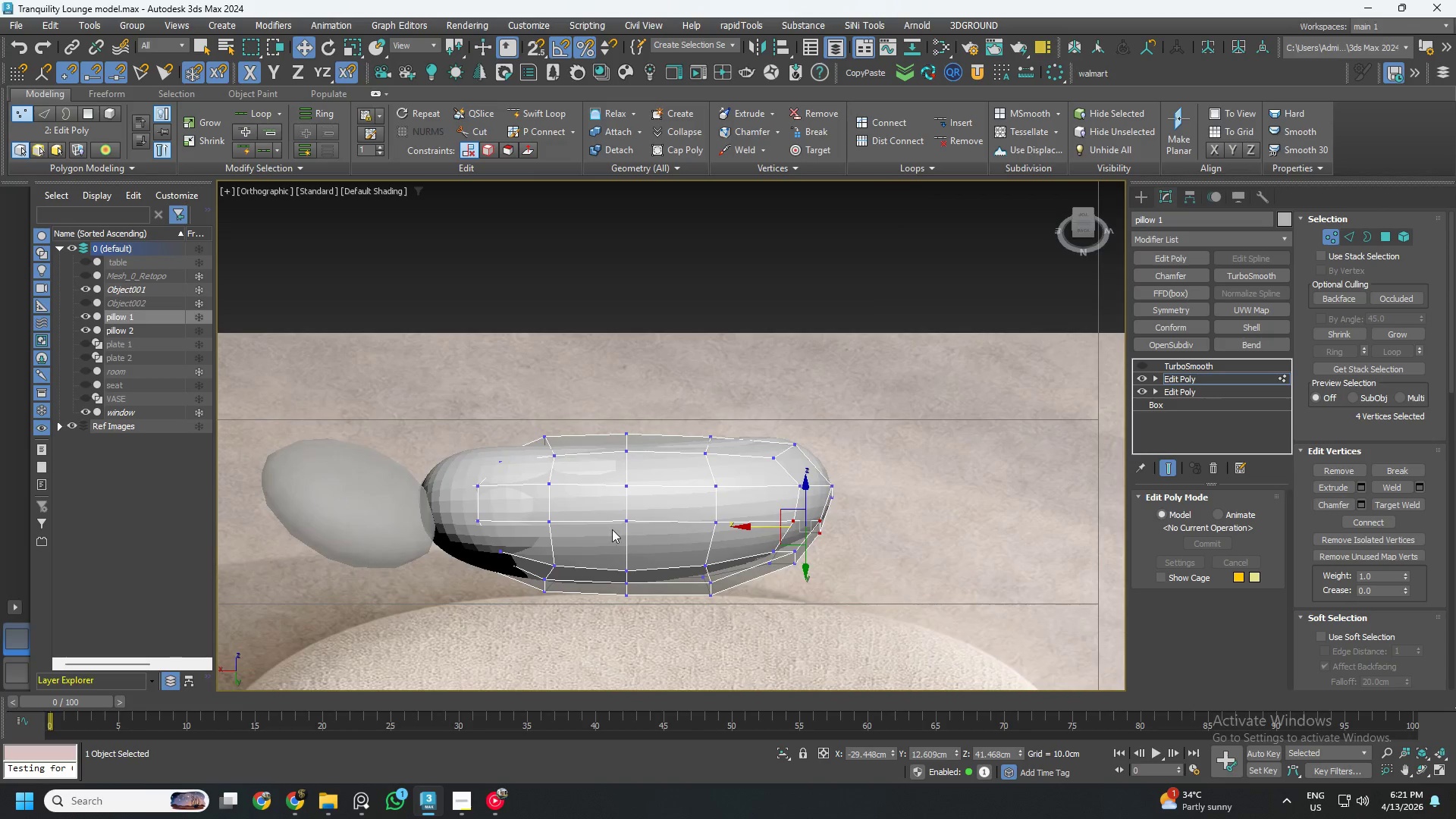 
left_click_drag(start_coordinate=[394, 400], to_coordinate=[533, 604])
 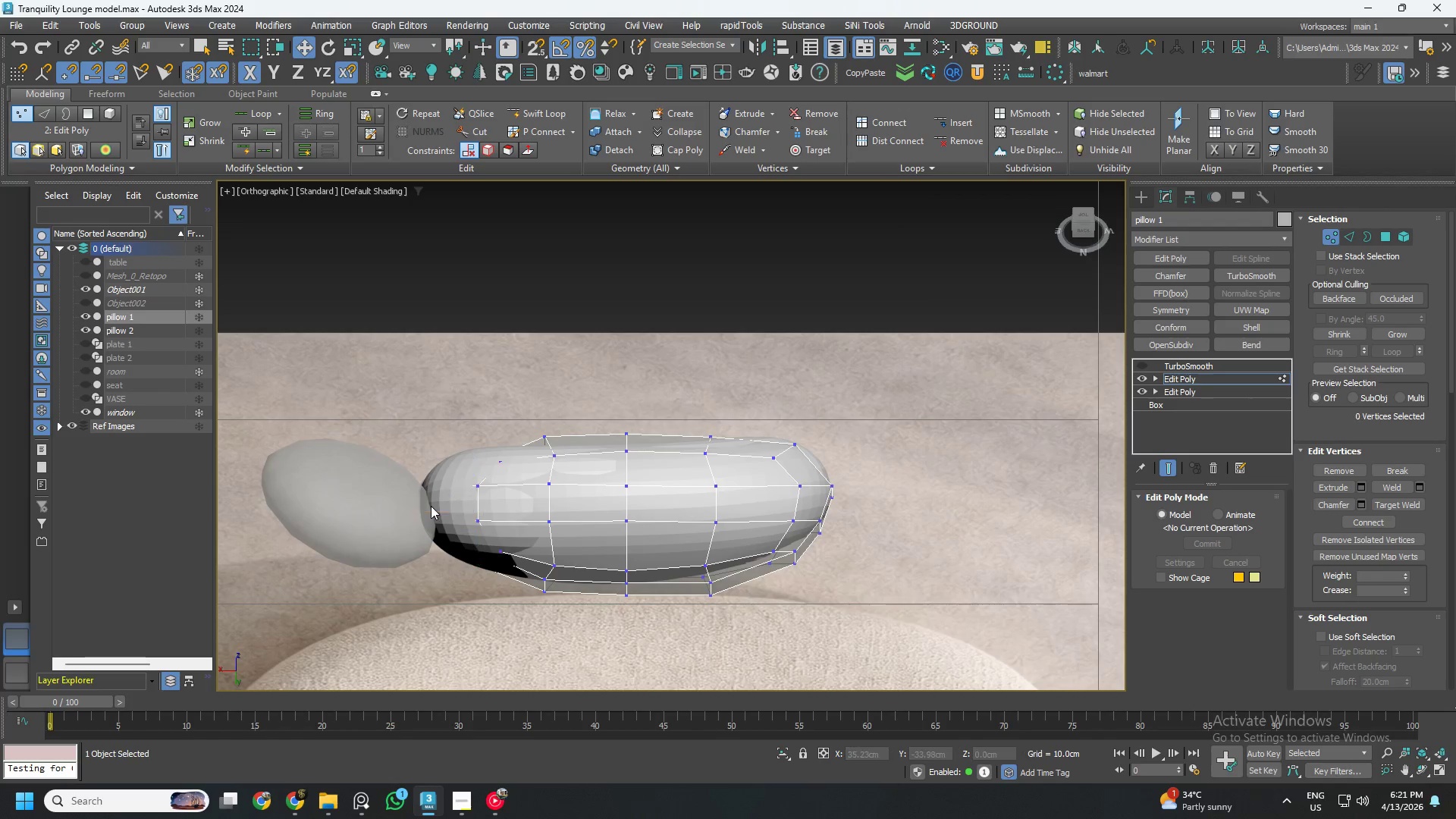 
key(Control+ControlLeft)
 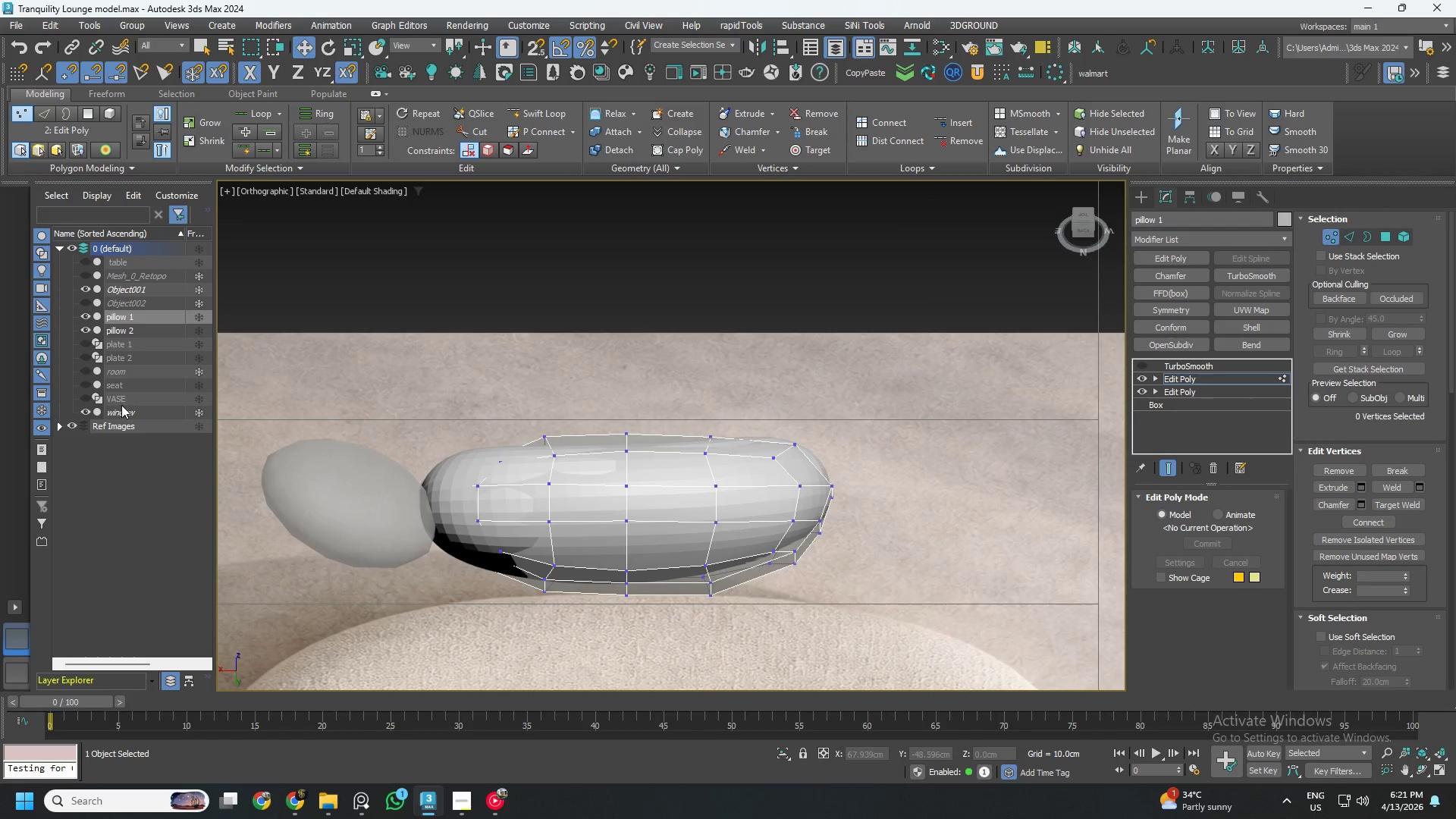 
key(Control+Z)
 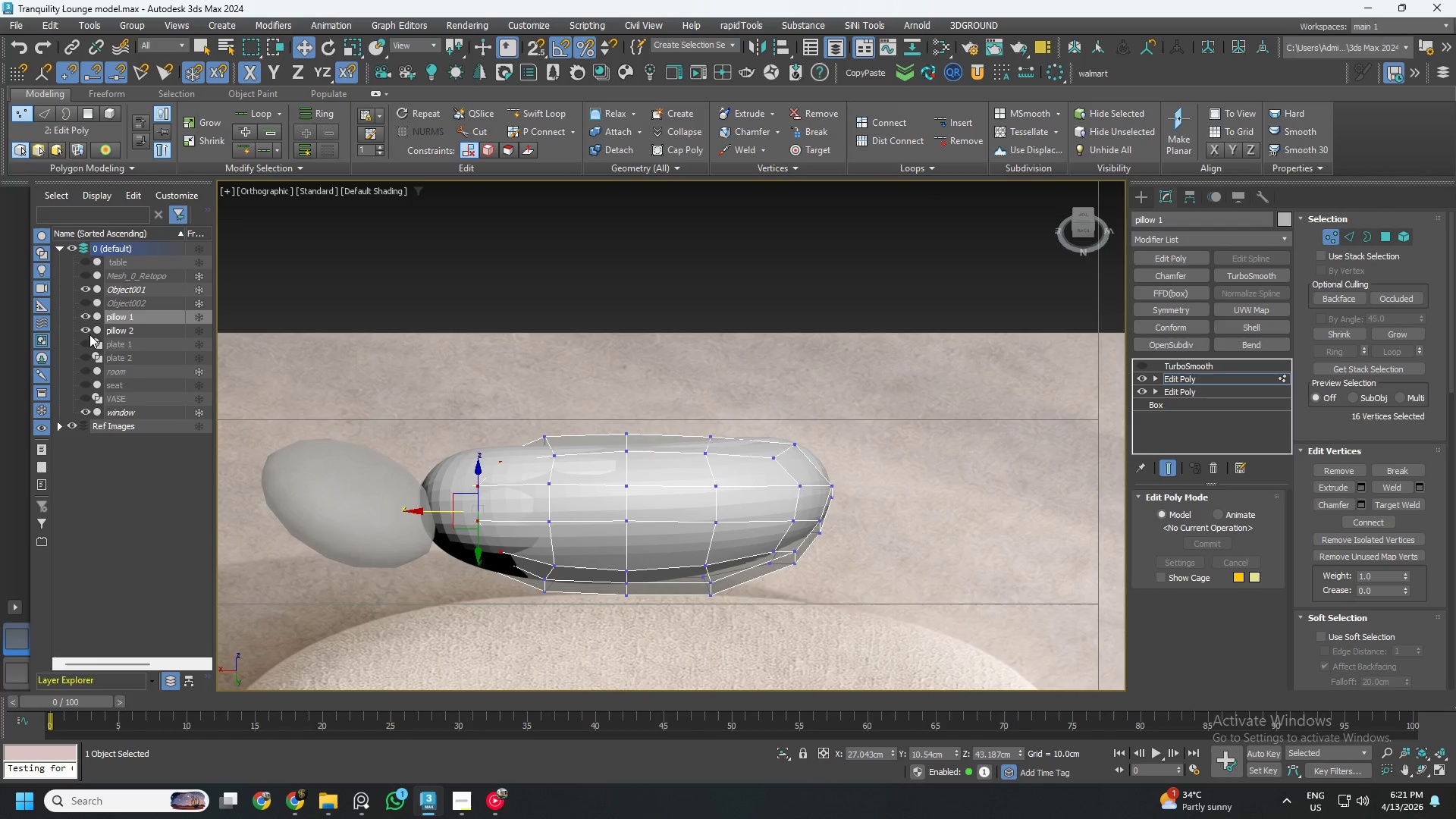 
left_click([86, 329])
 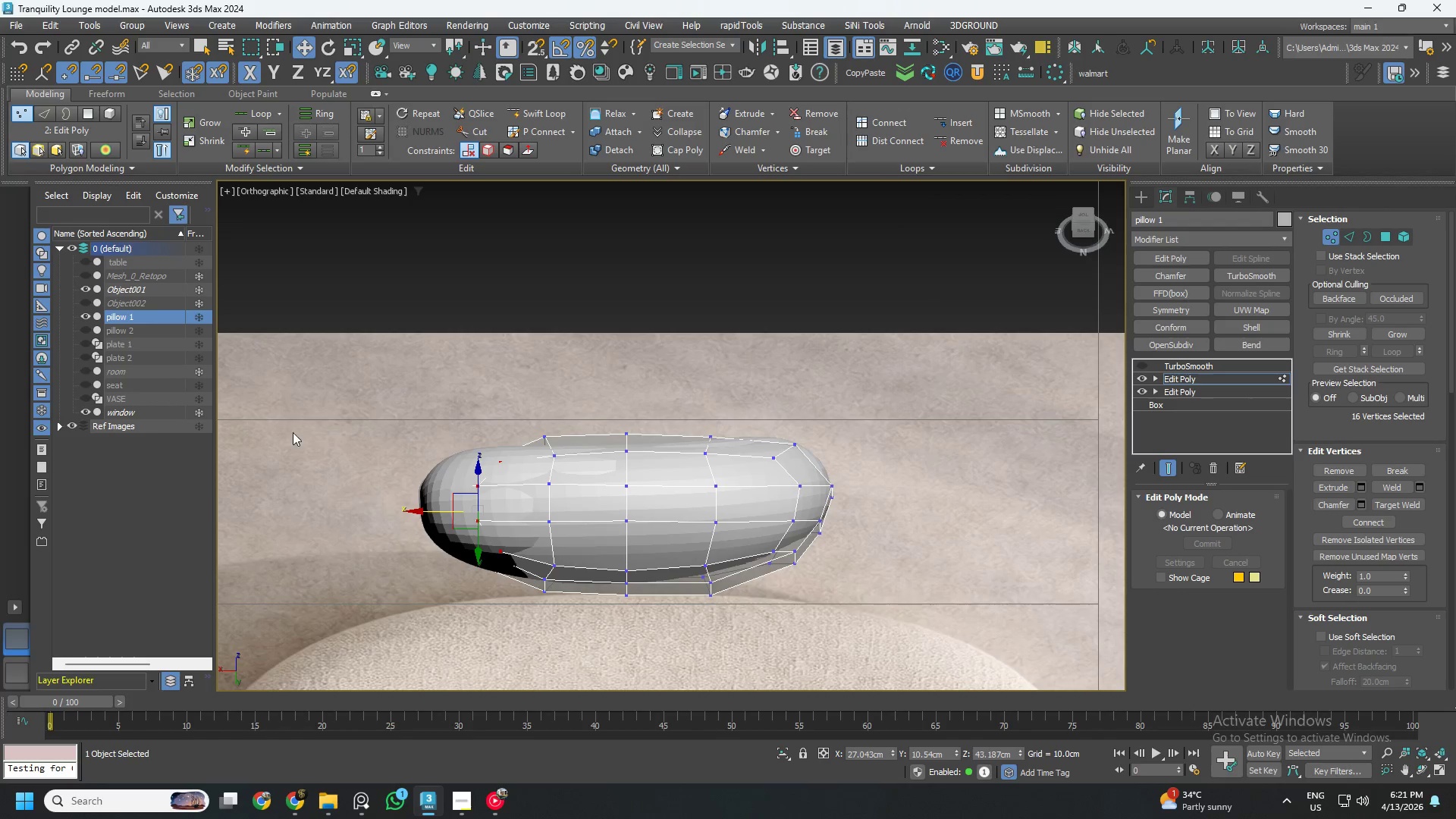 
left_click_drag(start_coordinate=[331, 405], to_coordinate=[517, 603])
 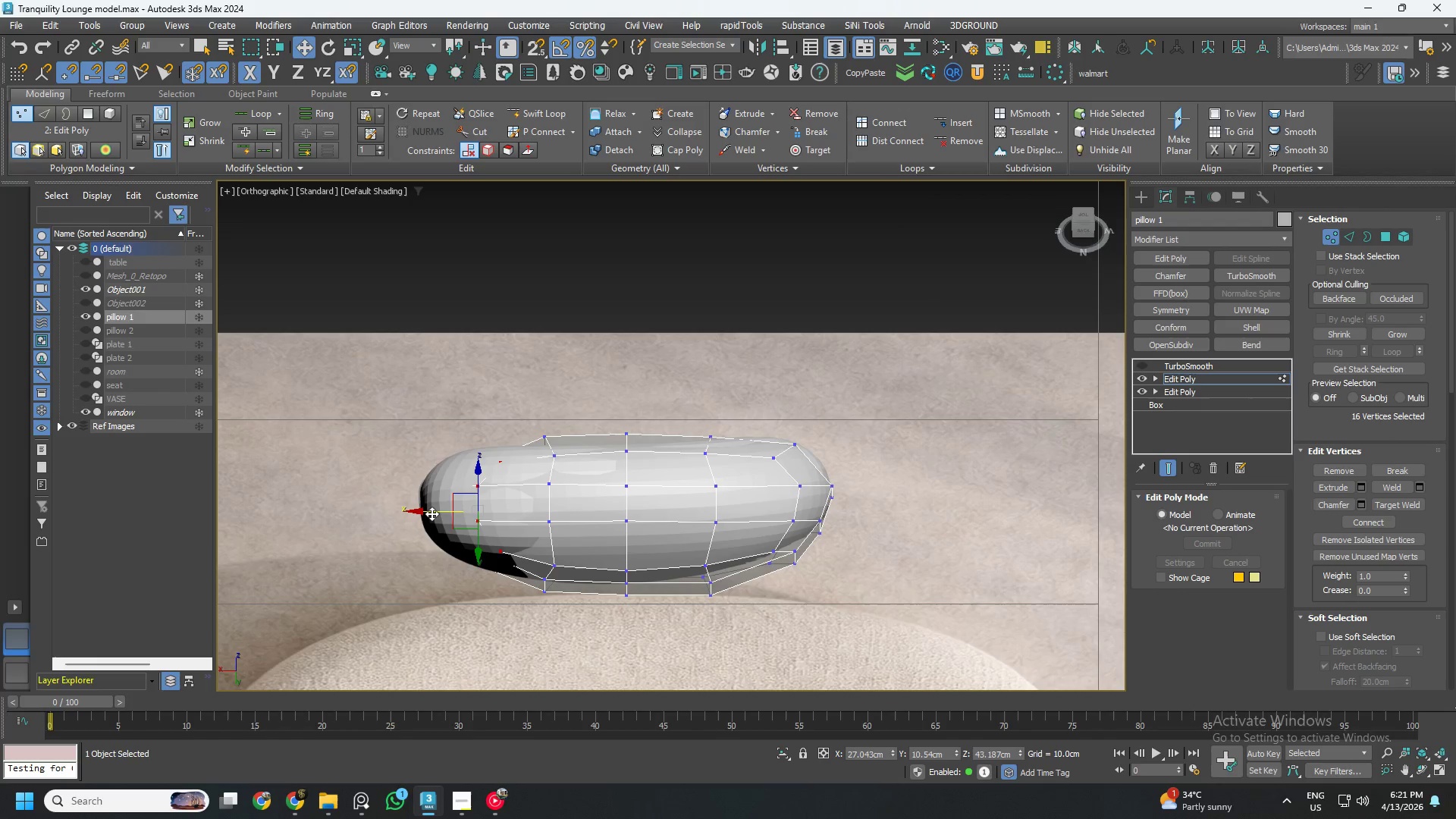 
left_click_drag(start_coordinate=[431, 511], to_coordinate=[400, 513])
 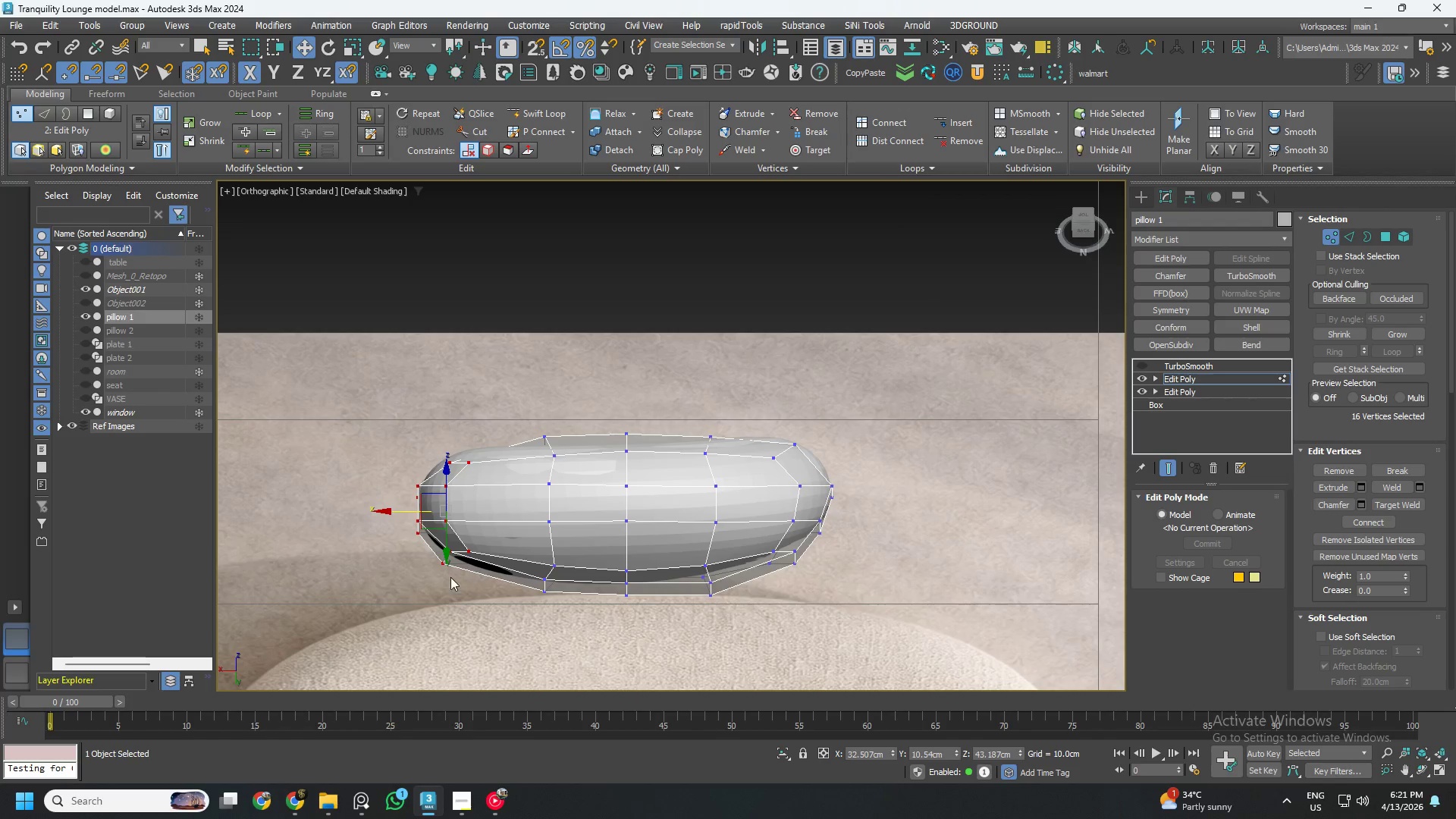 
left_click_drag(start_coordinate=[511, 617], to_coordinate=[416, 510])
 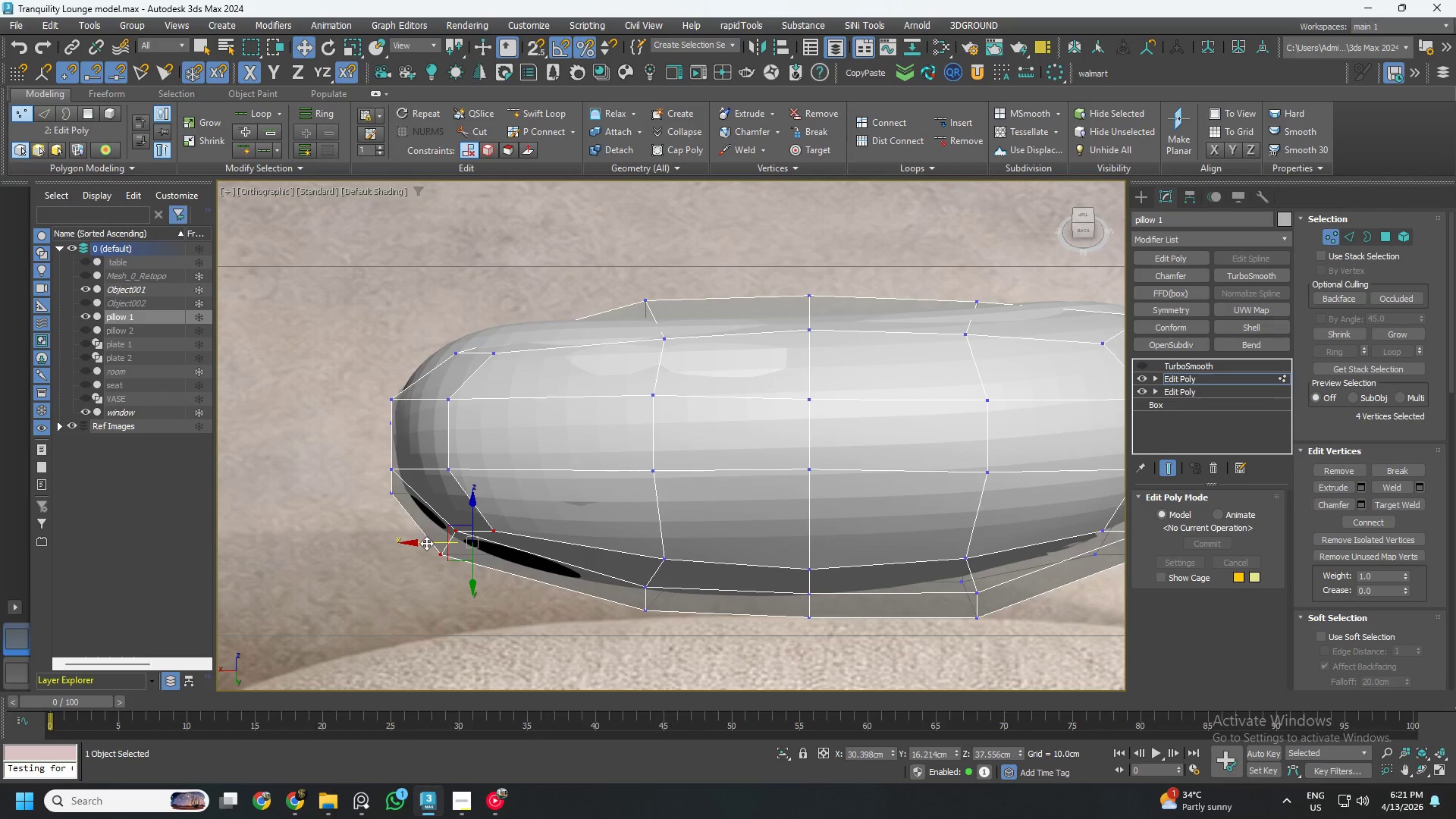 
scroll: coordinate [445, 570], scroll_direction: up, amount: 2.0
 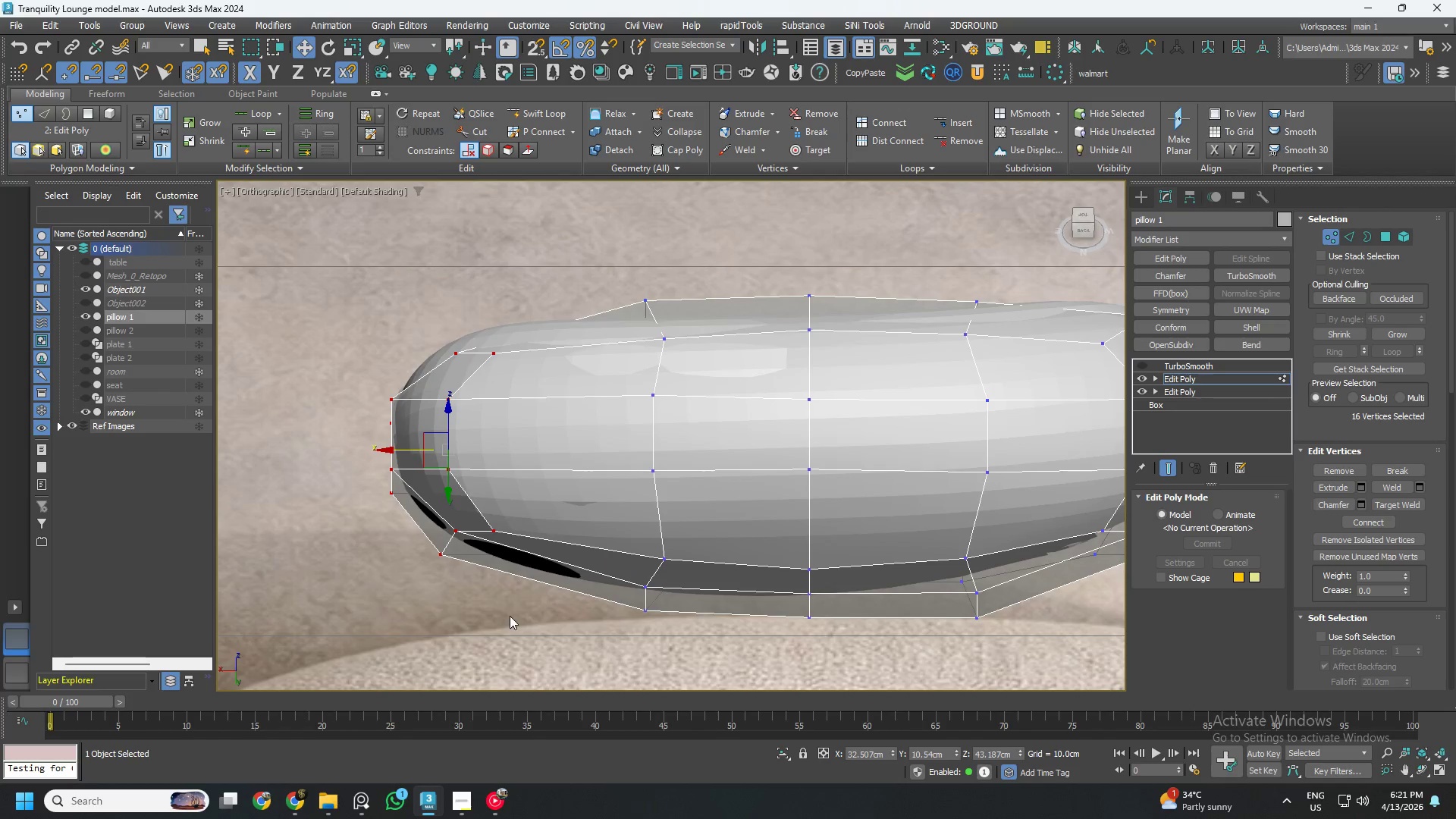 
left_click_drag(start_coordinate=[425, 543], to_coordinate=[444, 554])
 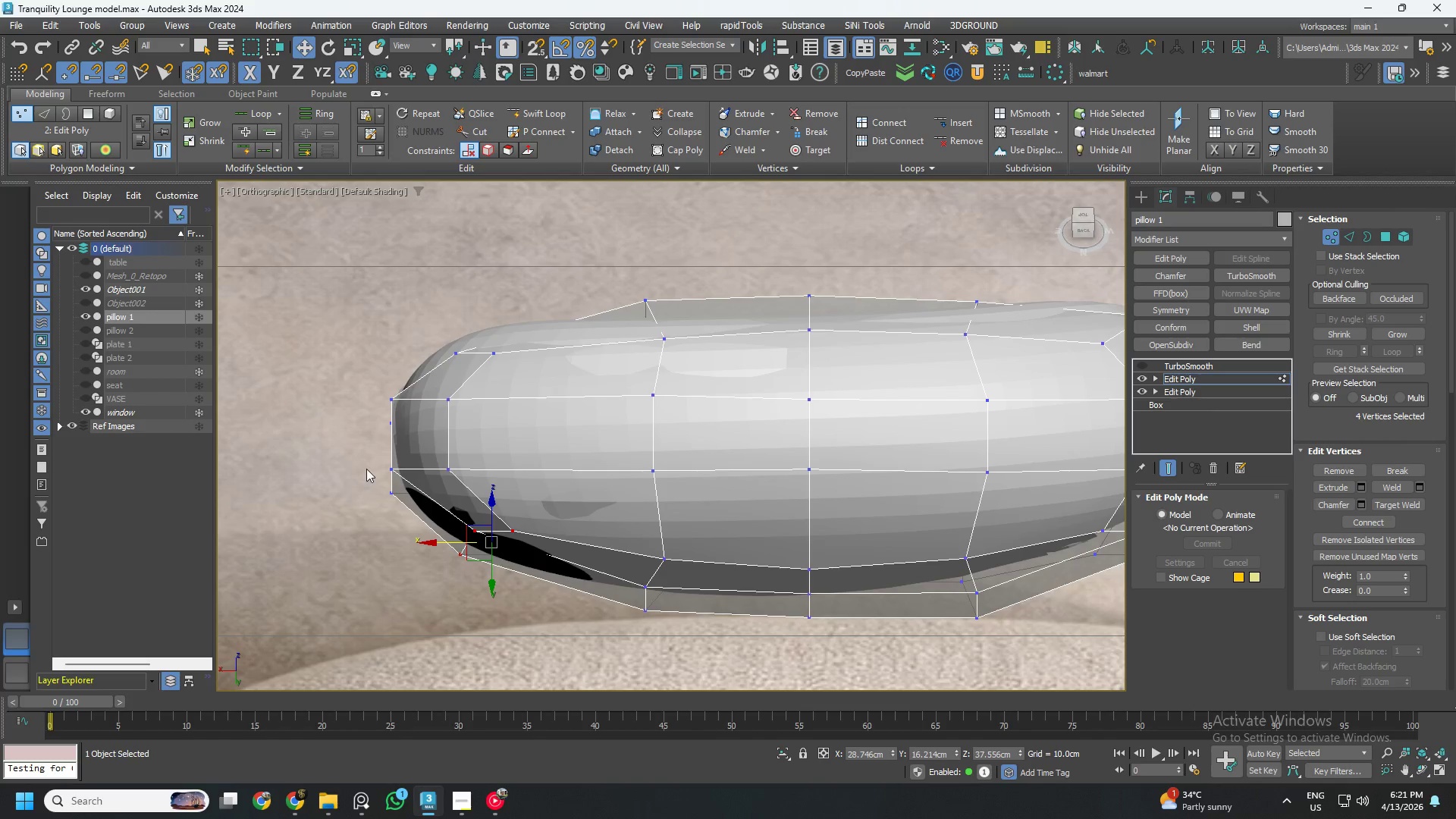 
left_click_drag(start_coordinate=[366, 466], to_coordinate=[479, 544])
 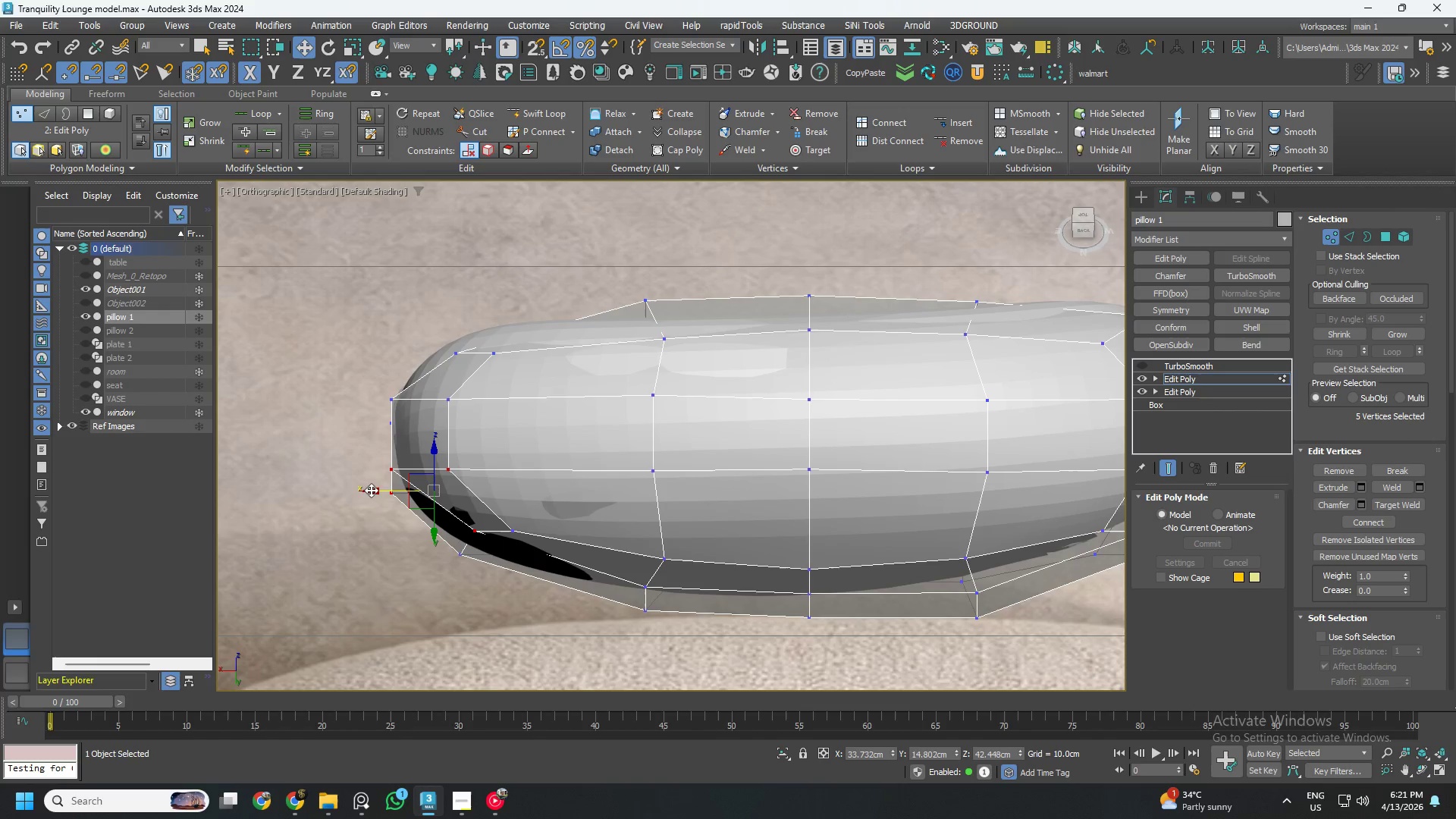 
left_click_drag(start_coordinate=[373, 491], to_coordinate=[380, 491])
 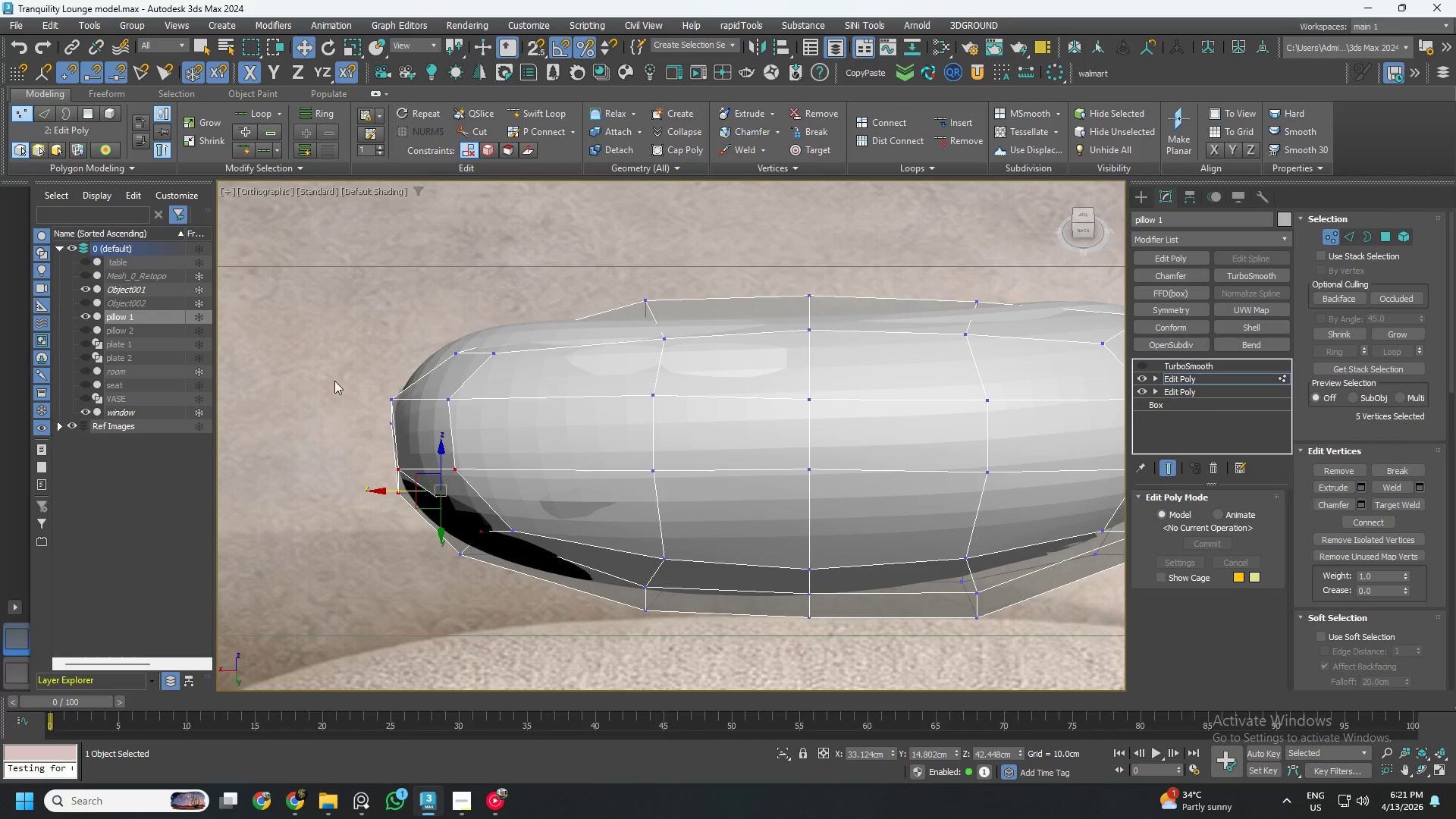 
left_click_drag(start_coordinate=[334, 372], to_coordinate=[468, 433])
 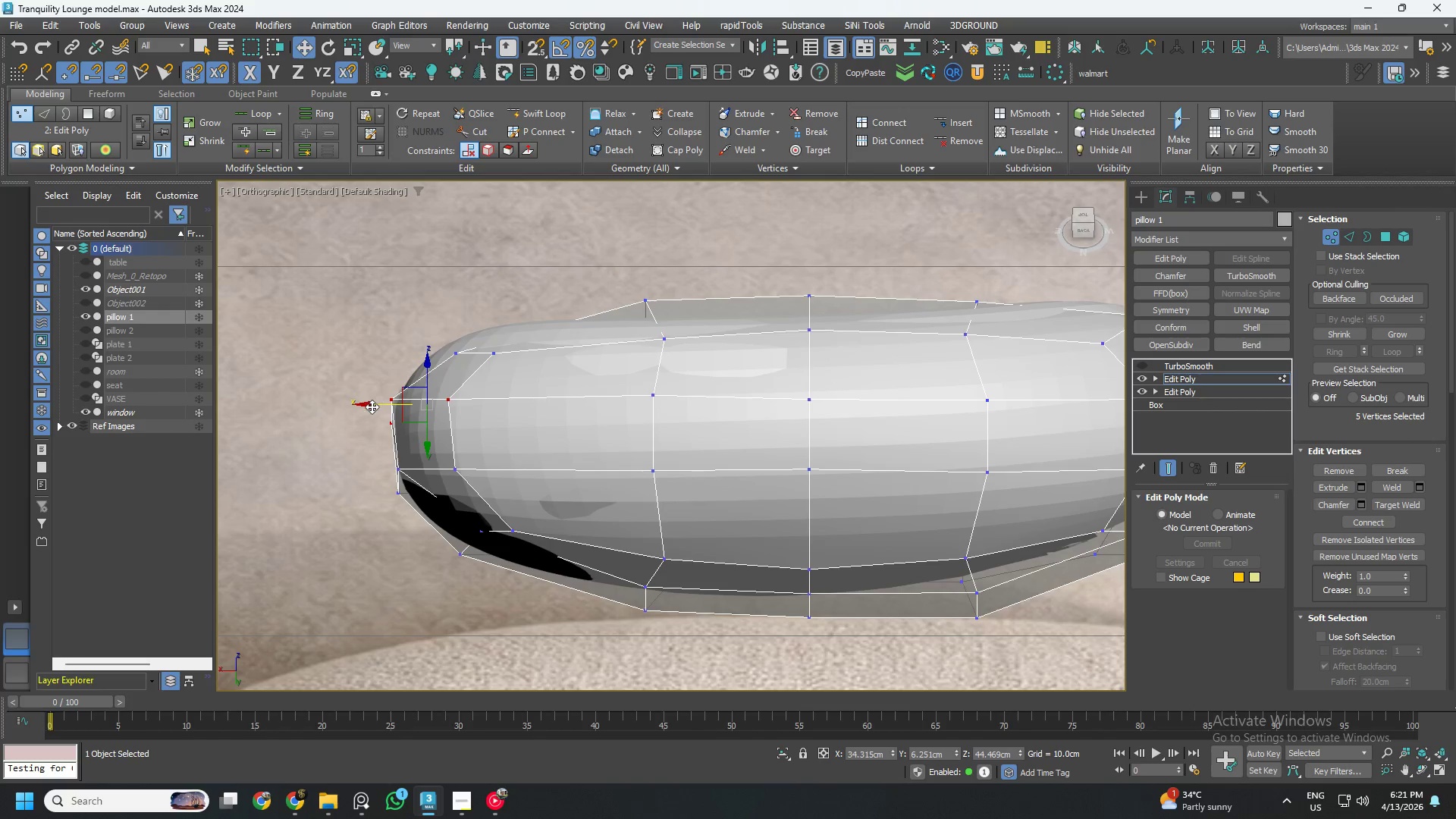 
left_click_drag(start_coordinate=[372, 406], to_coordinate=[366, 408])
 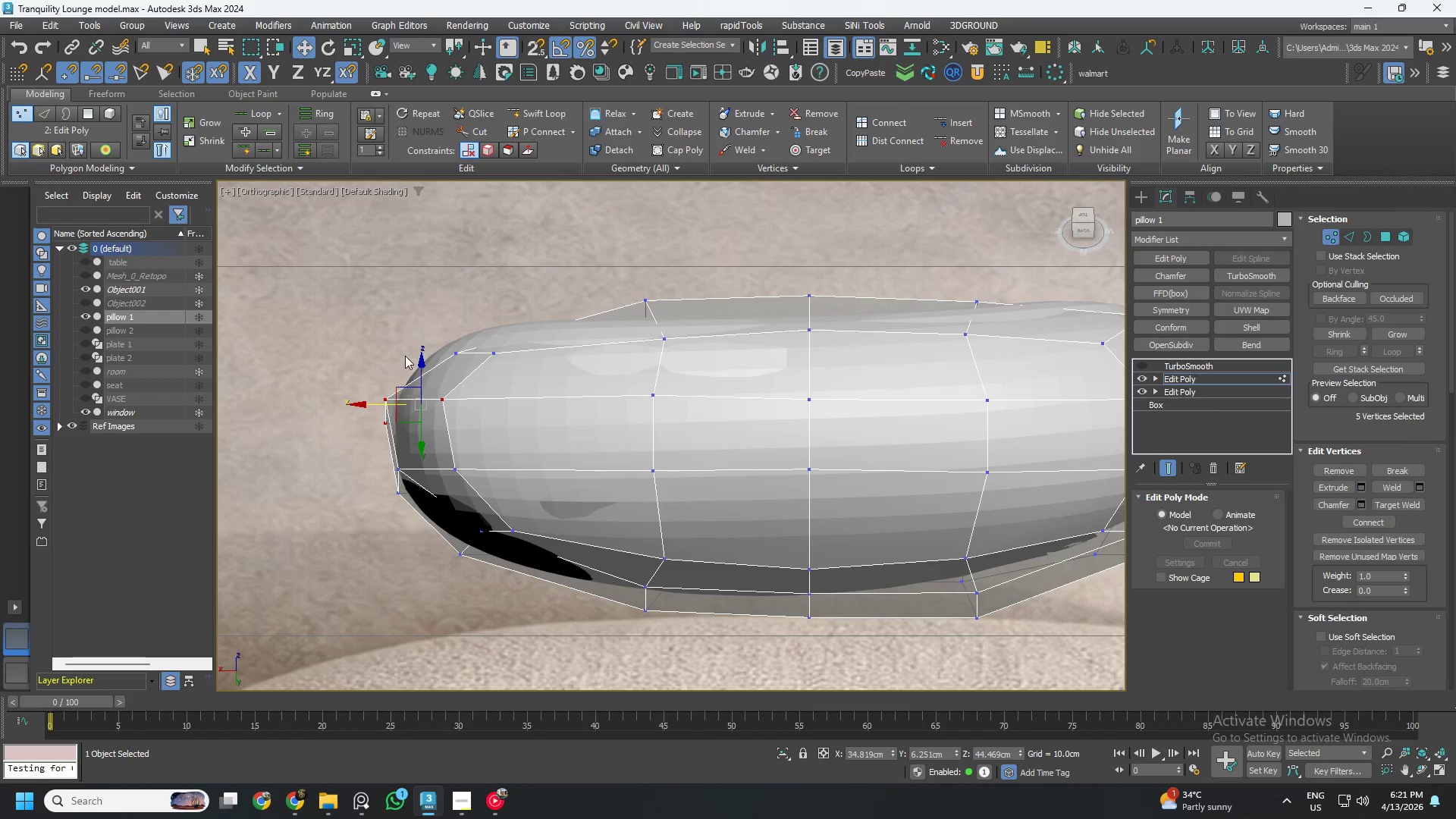 
left_click_drag(start_coordinate=[395, 326], to_coordinate=[531, 375])
 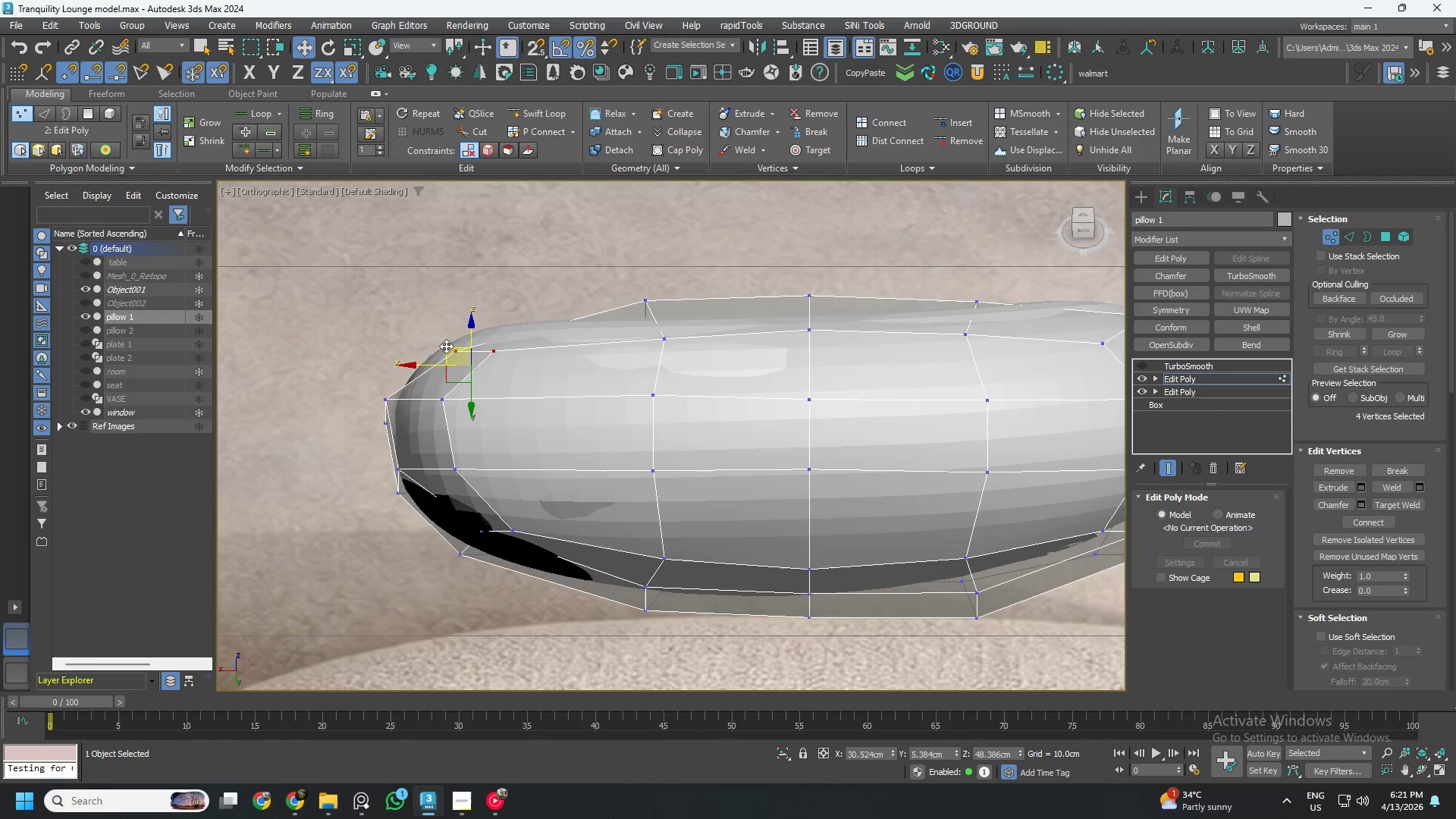 
key(Control+ControlLeft)
 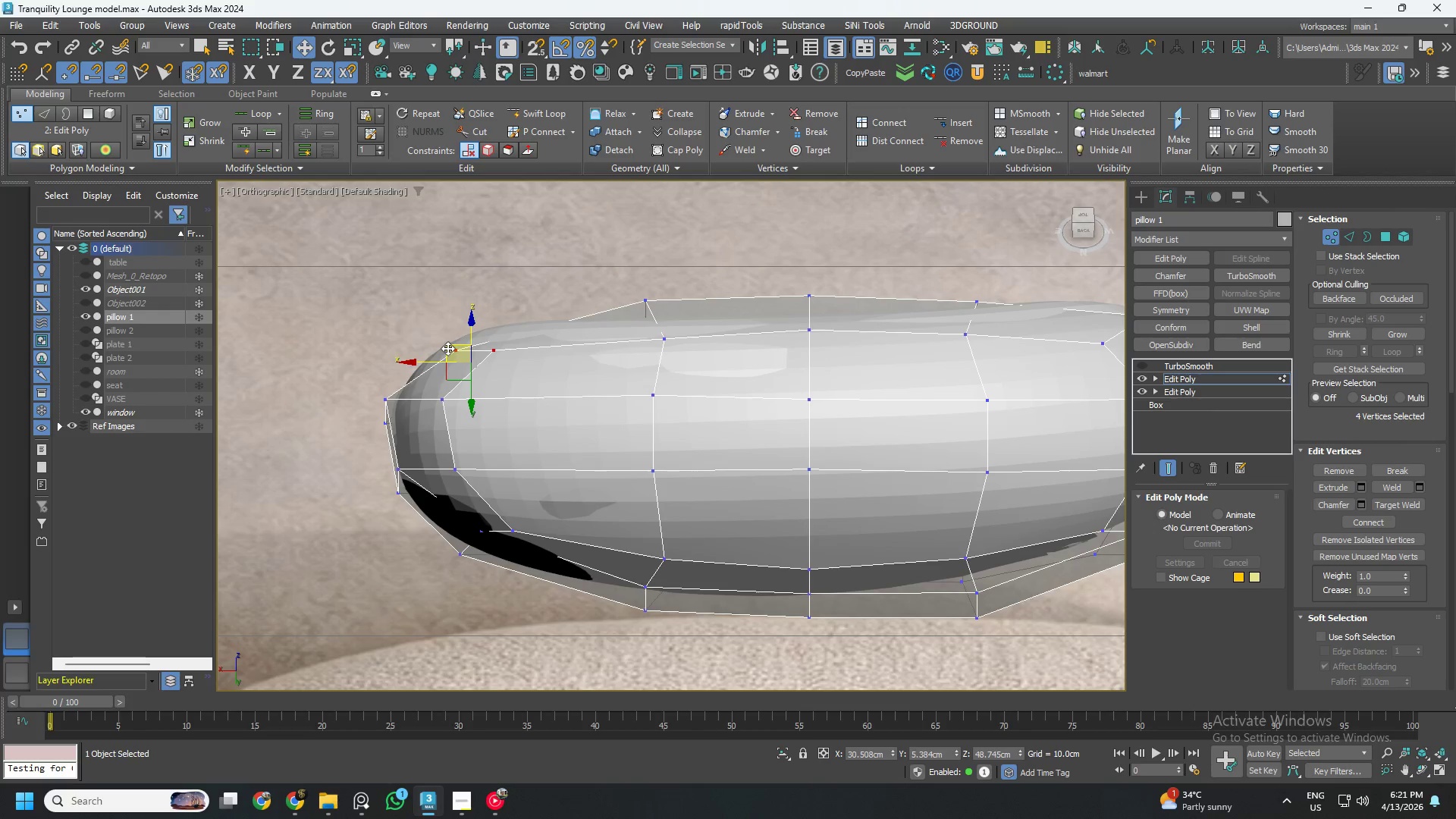 
key(Control+Z)
 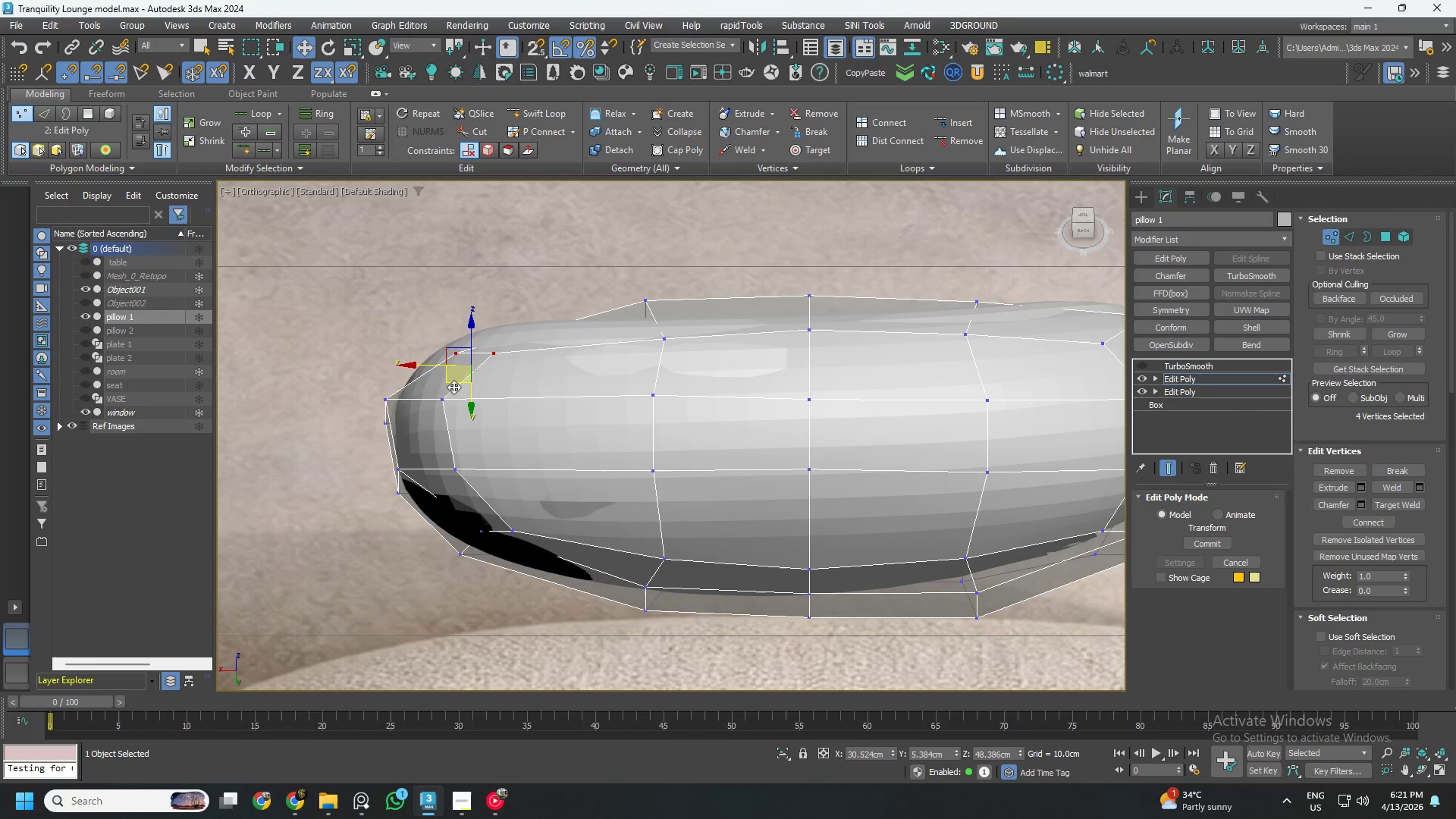 
left_click_drag(start_coordinate=[451, 381], to_coordinate=[437, 366])
 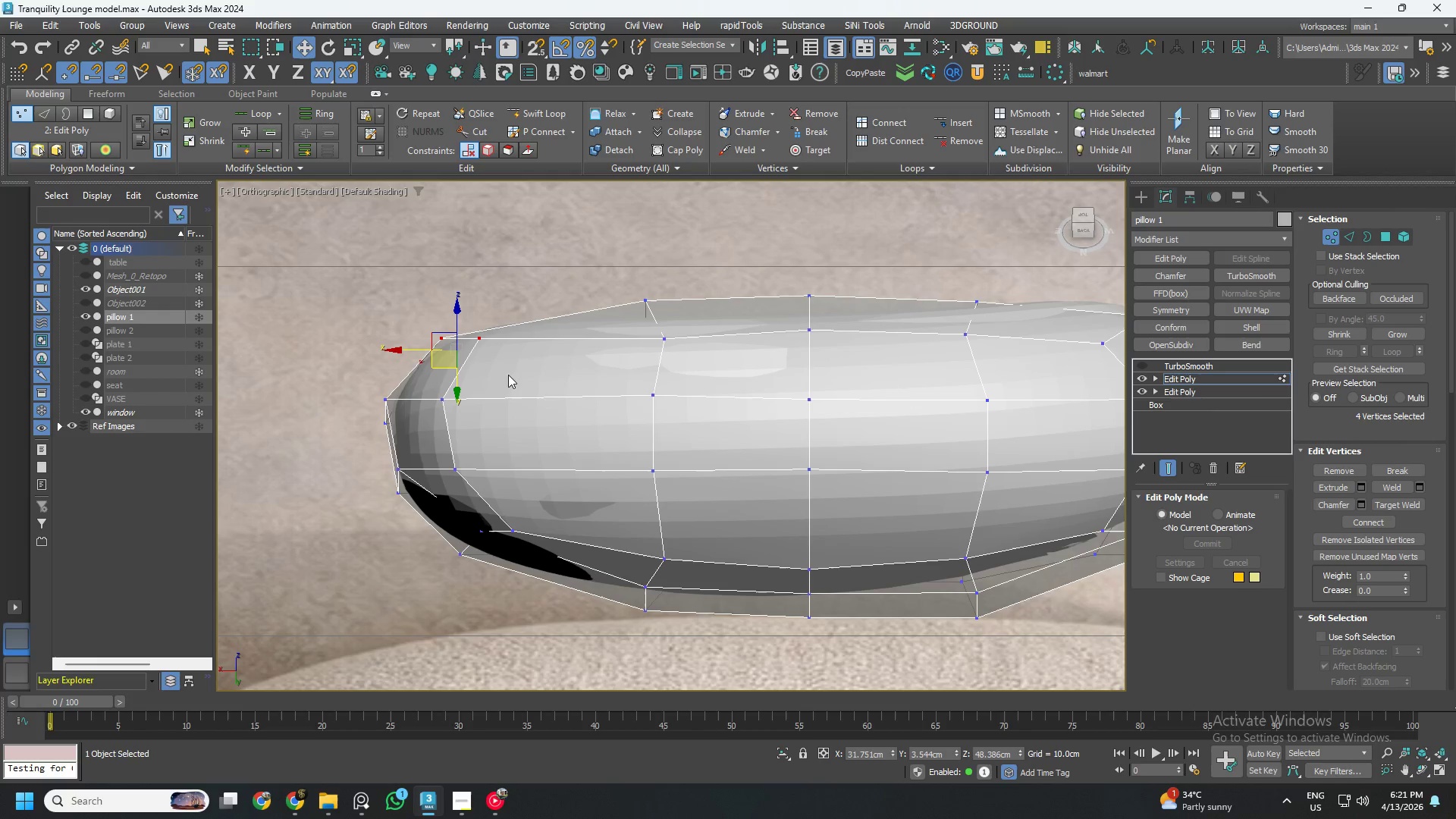 
left_click_drag(start_coordinate=[532, 381], to_coordinate=[460, 327])
 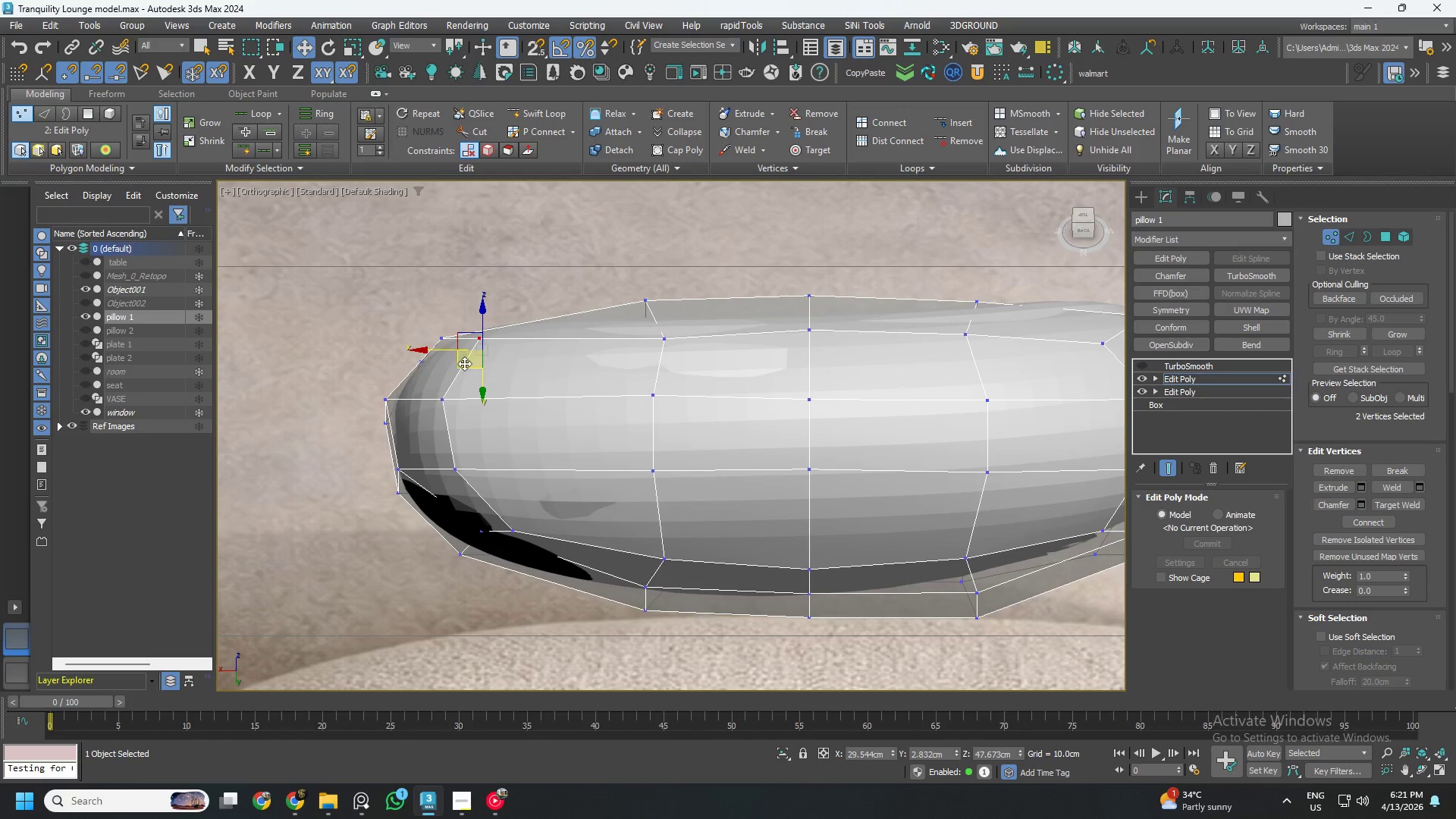 
left_click_drag(start_coordinate=[464, 367], to_coordinate=[463, 383])
 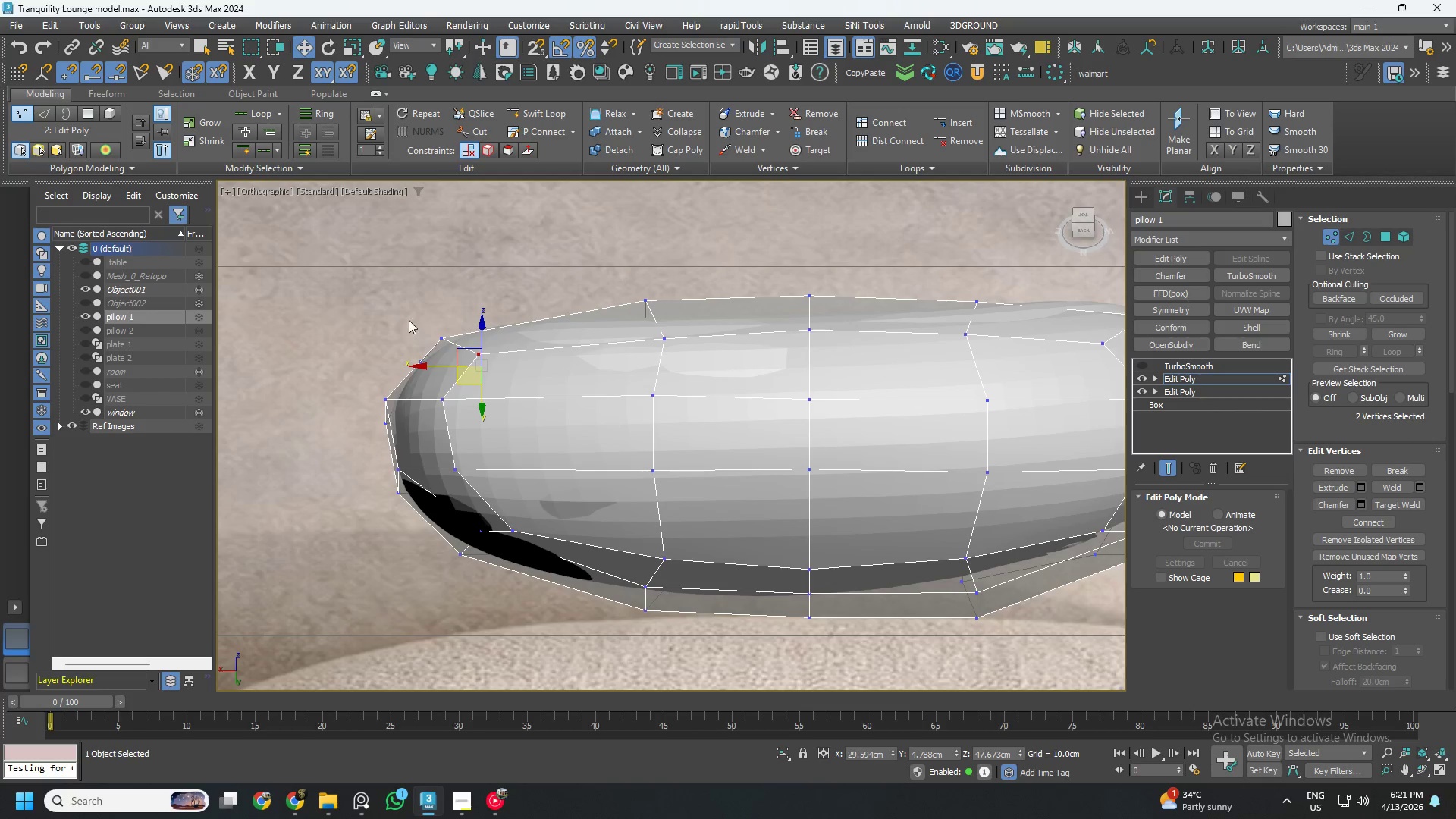 
left_click_drag(start_coordinate=[406, 315], to_coordinate=[459, 371])
 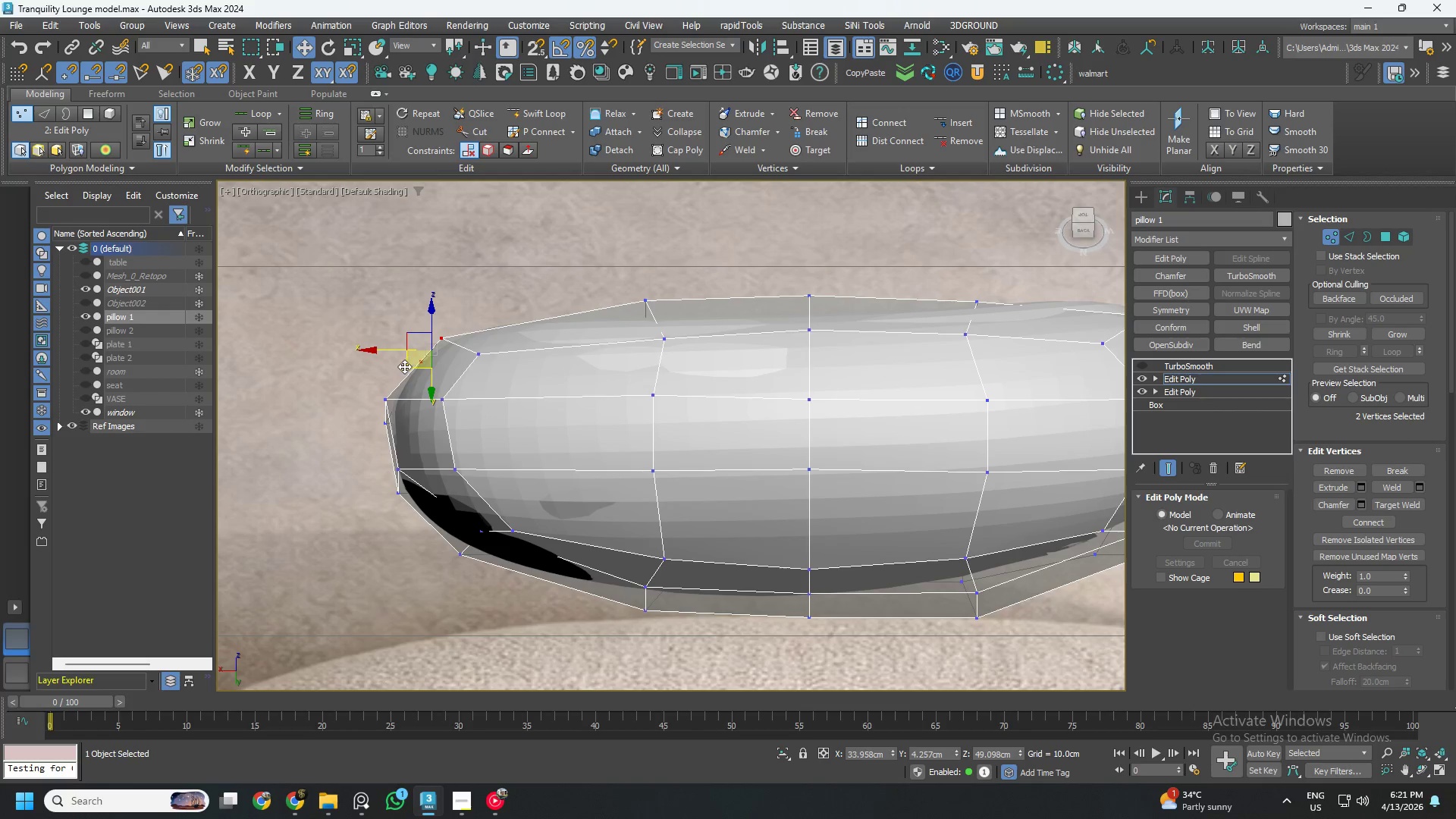 
left_click_drag(start_coordinate=[403, 368], to_coordinate=[408, 359])
 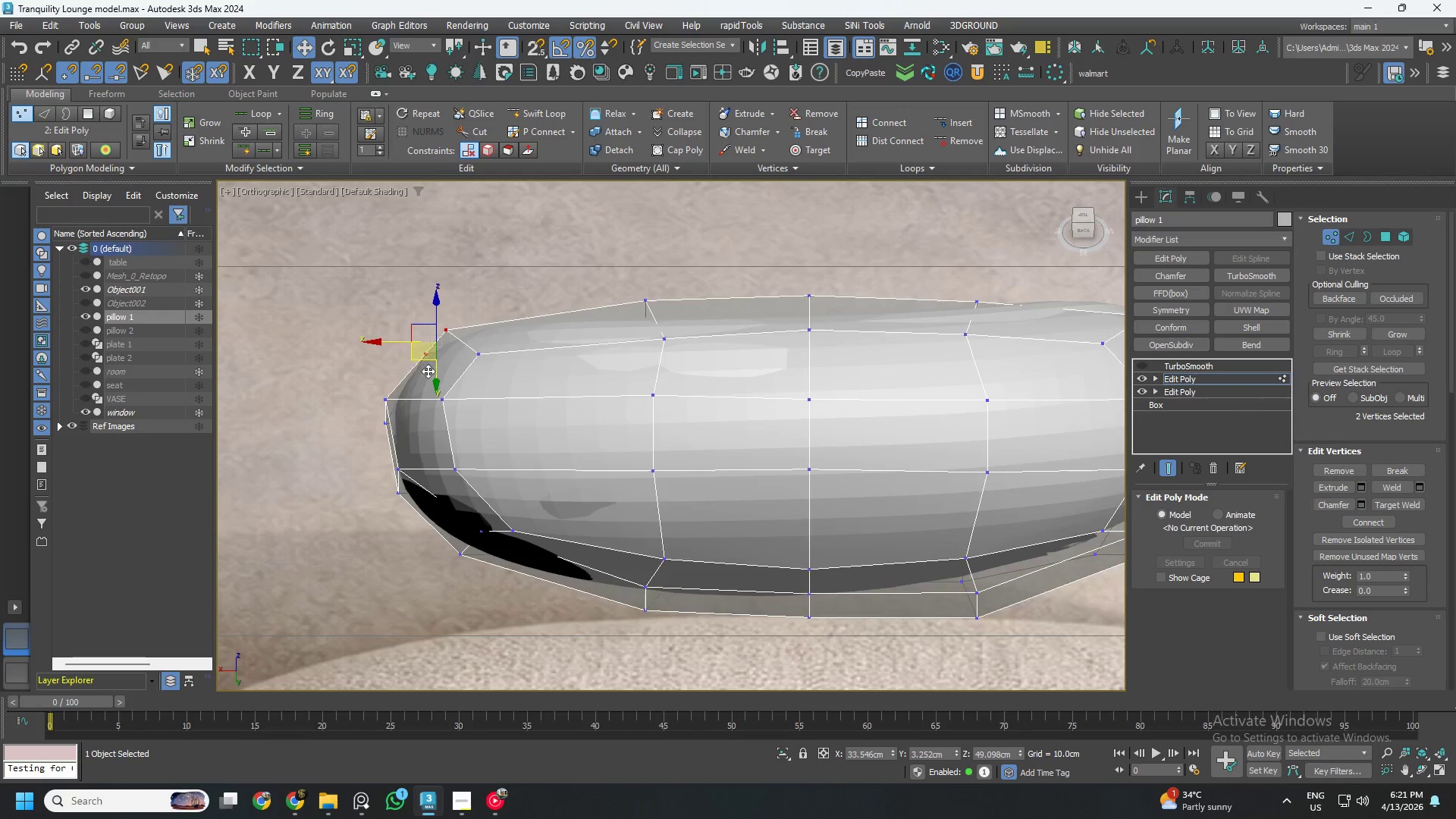 
hold_key(key=AltLeft, duration=0.33)
 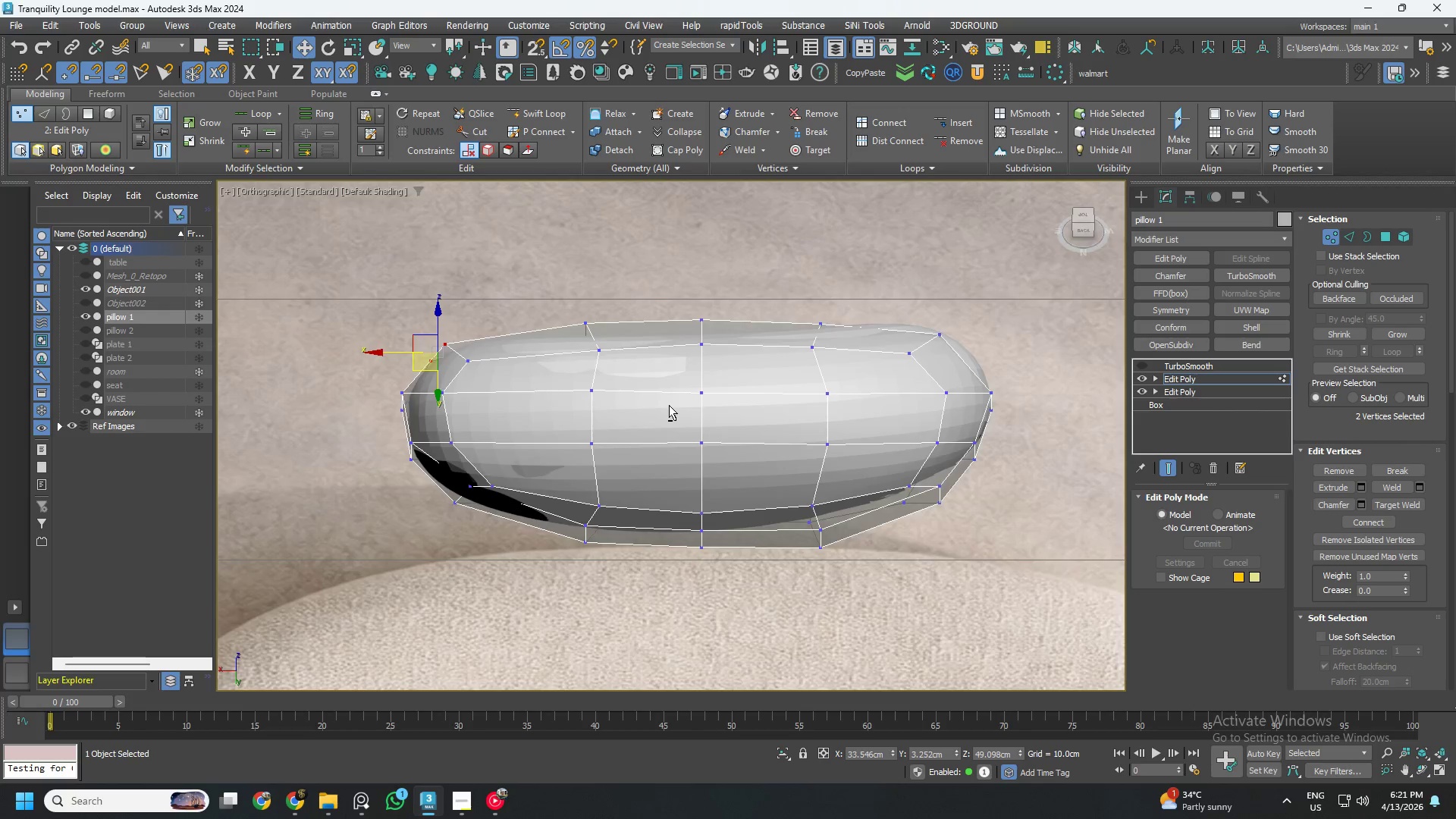 
scroll: coordinate [649, 404], scroll_direction: down, amount: 2.0
 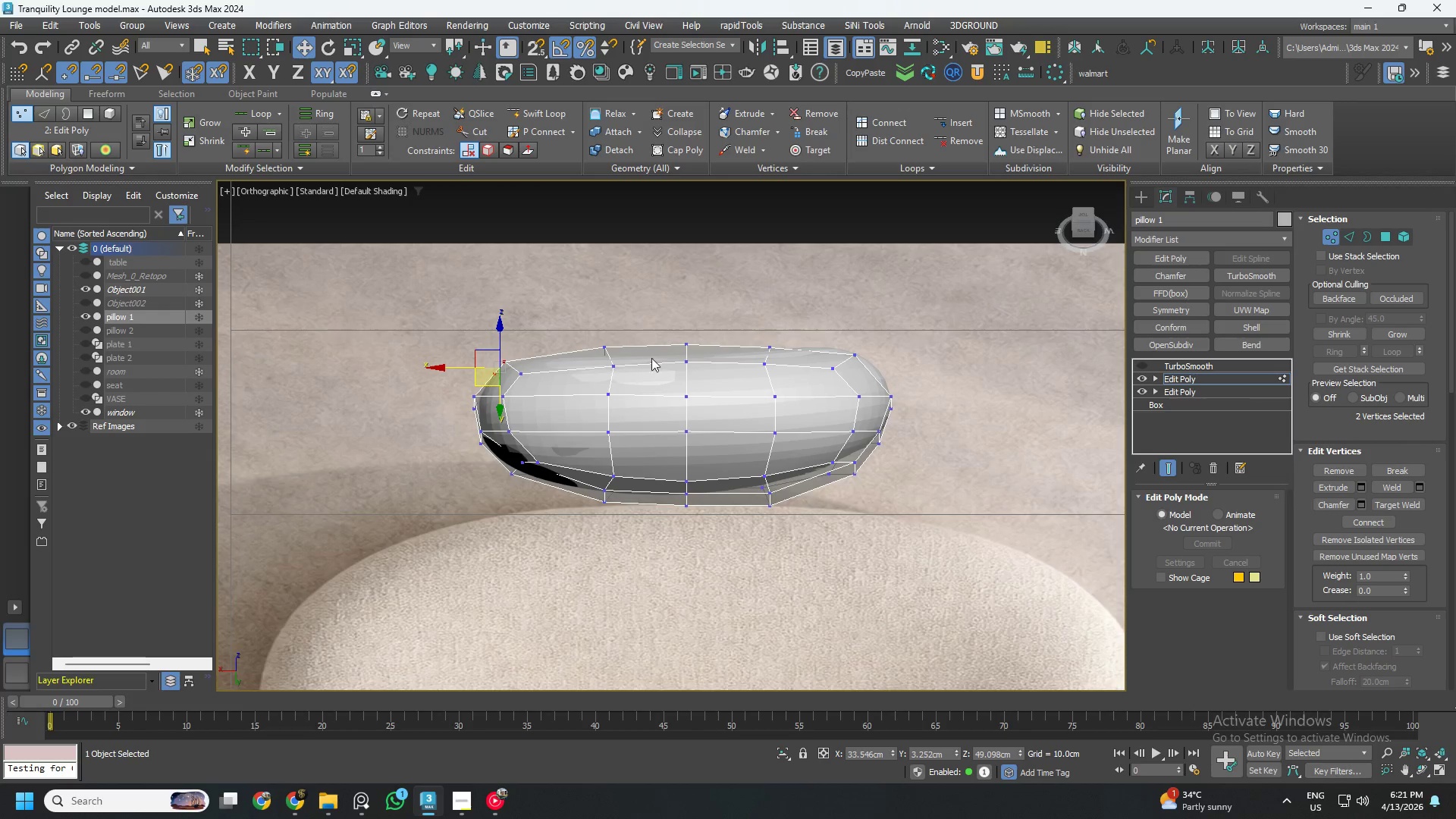 
key(Alt+AltLeft)
 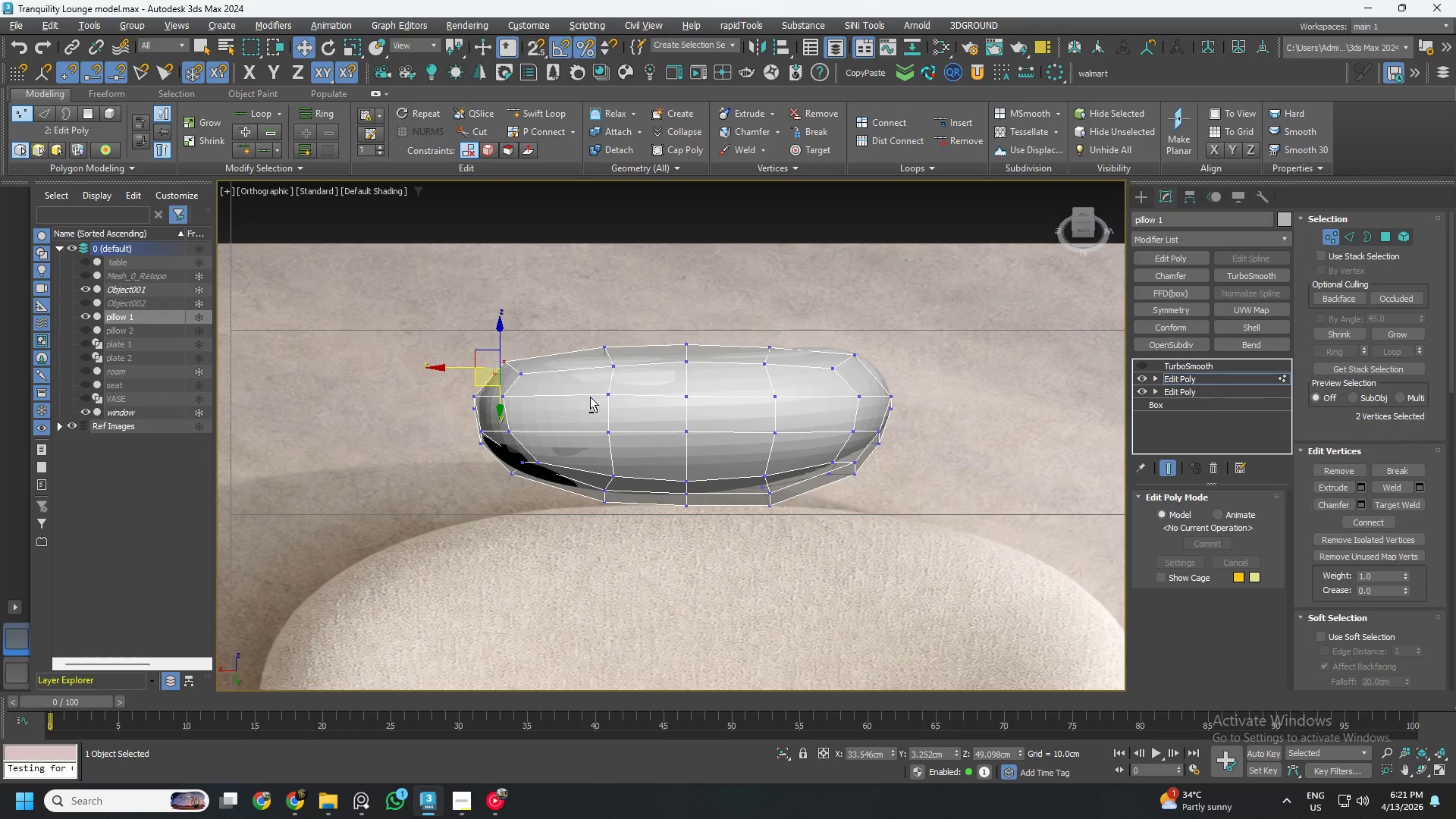 
key(Alt+1)
 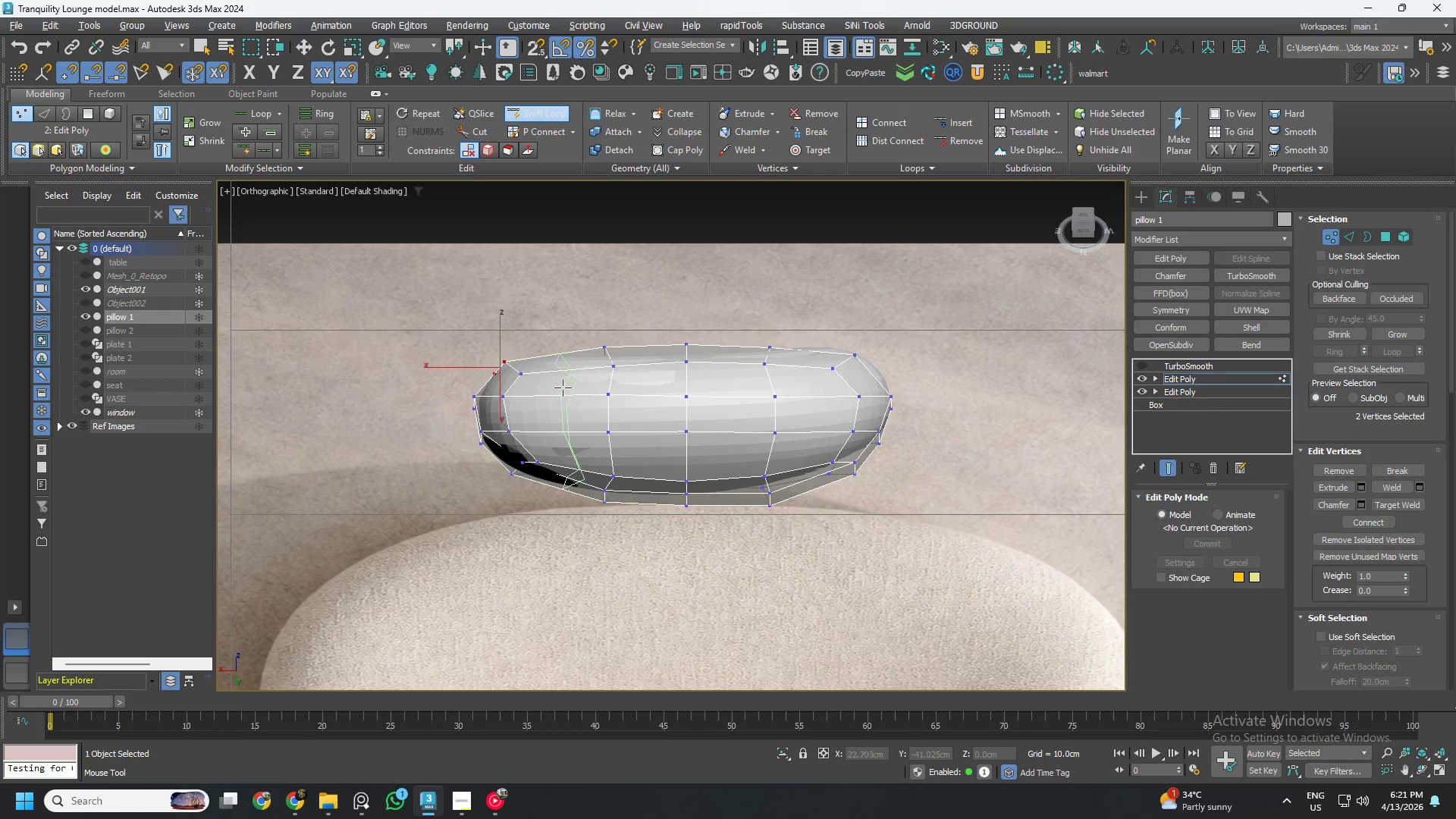 
left_click([559, 389])
 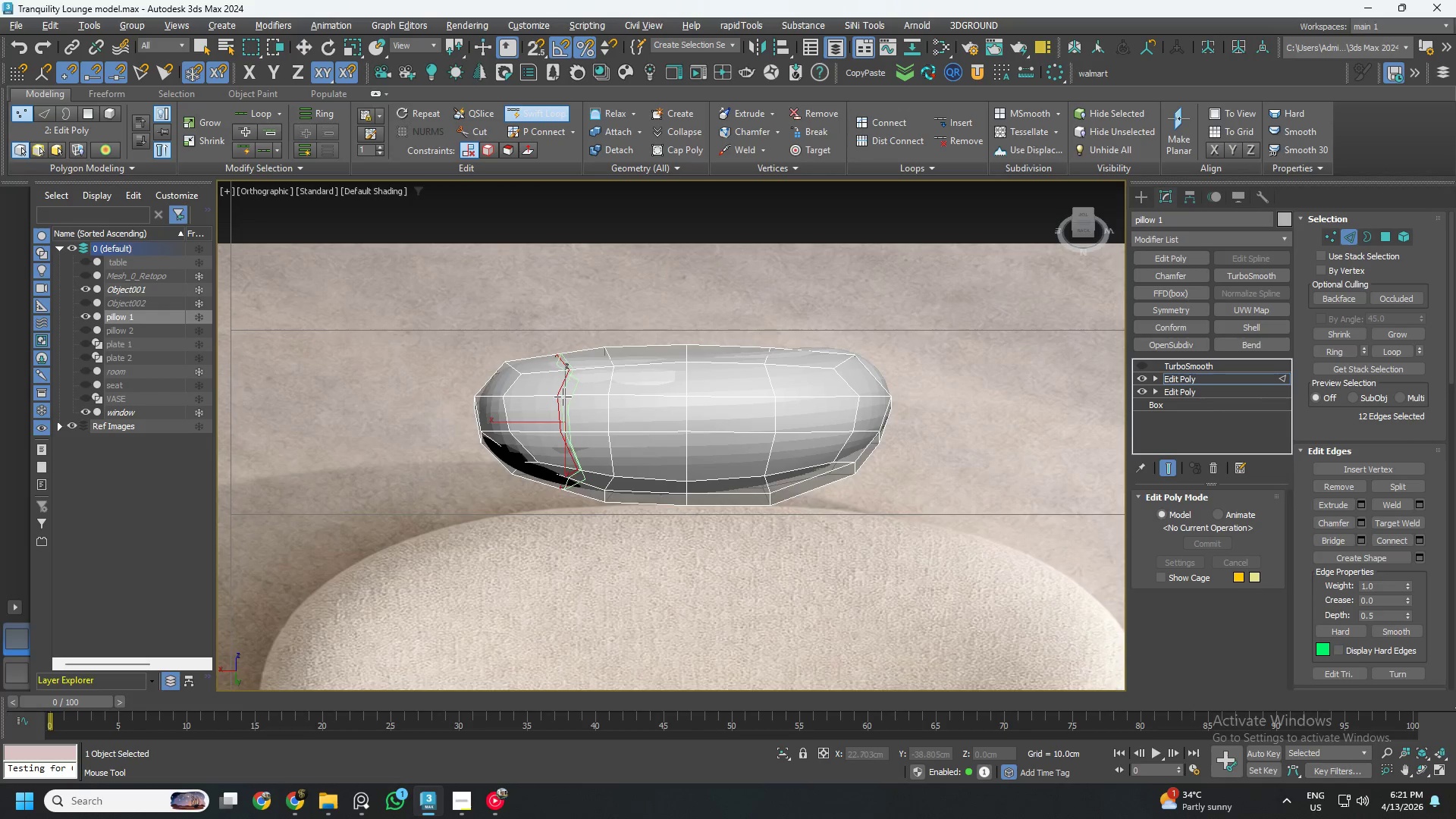 
key(Alt+AltLeft)
 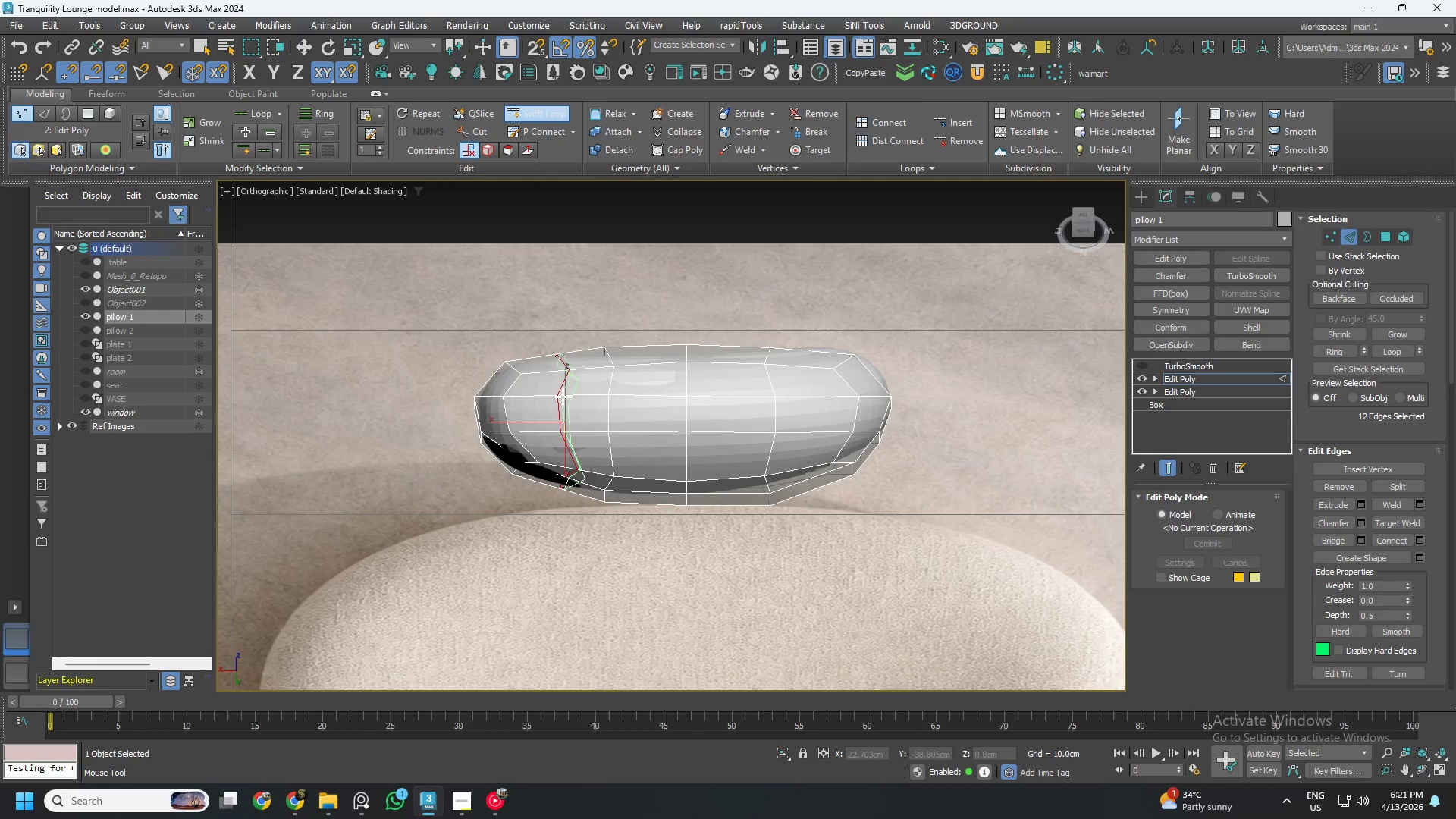 
key(Alt+2)
 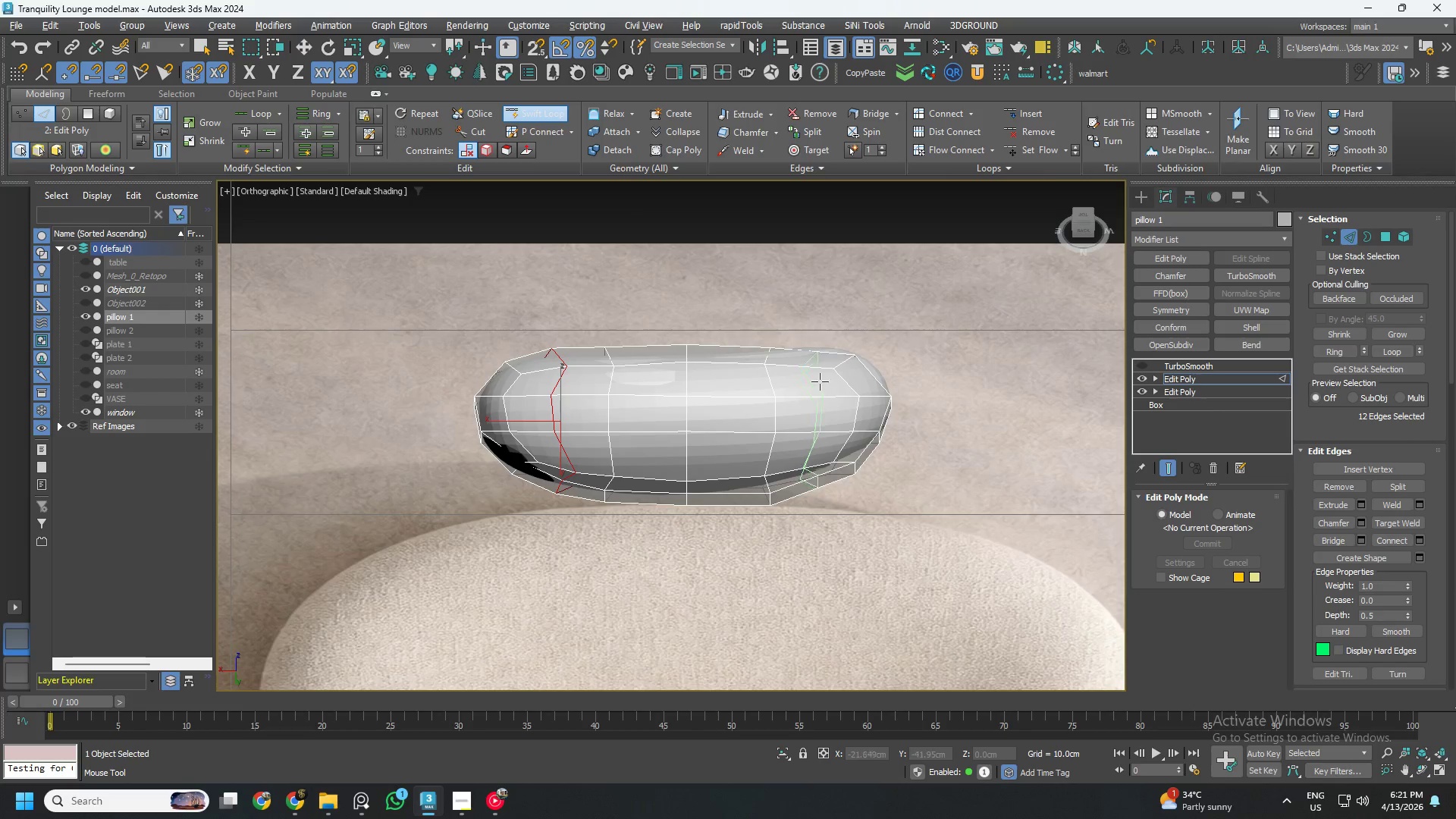 
key(Alt+AltLeft)
 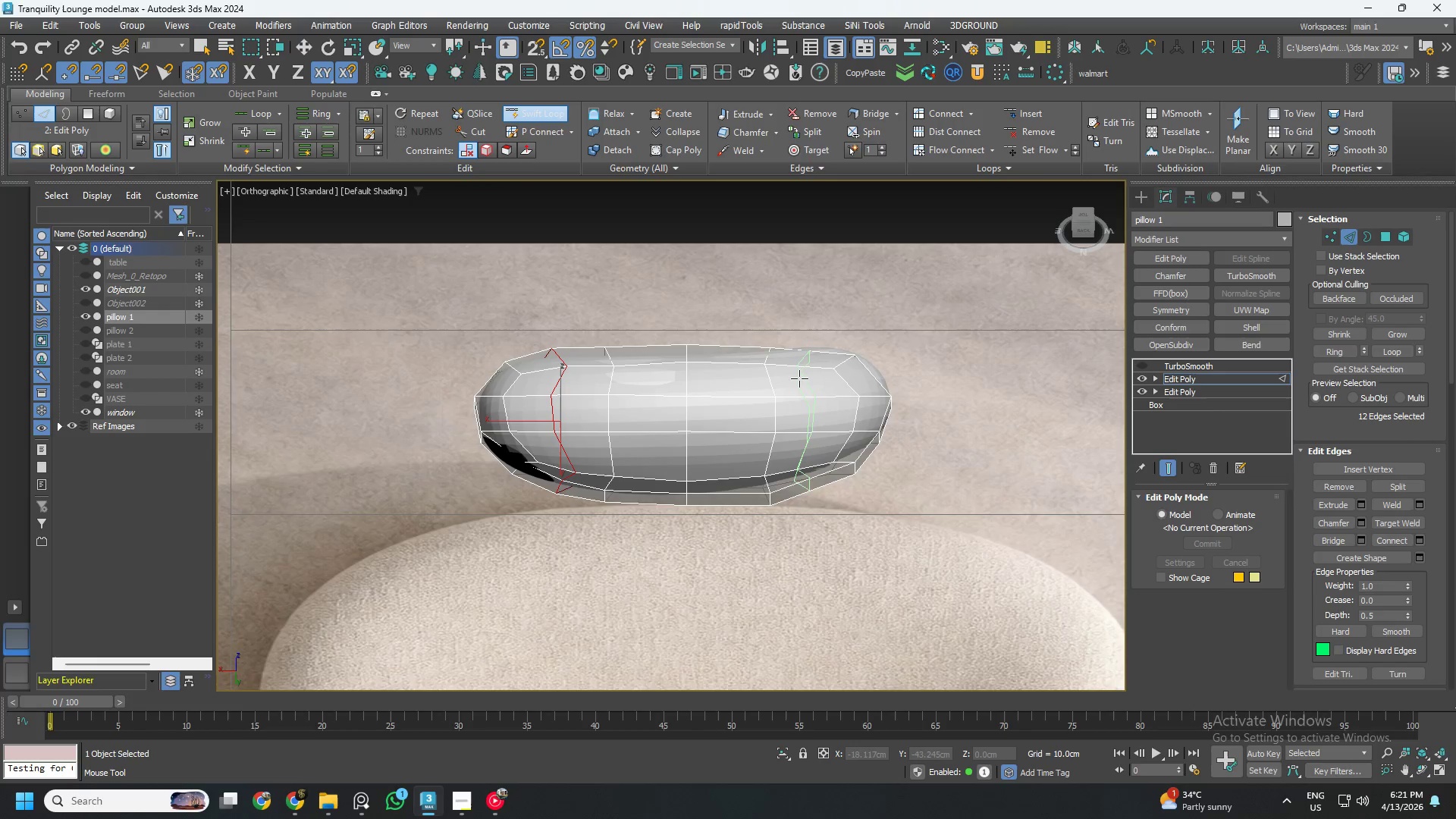 
left_click([799, 378])
 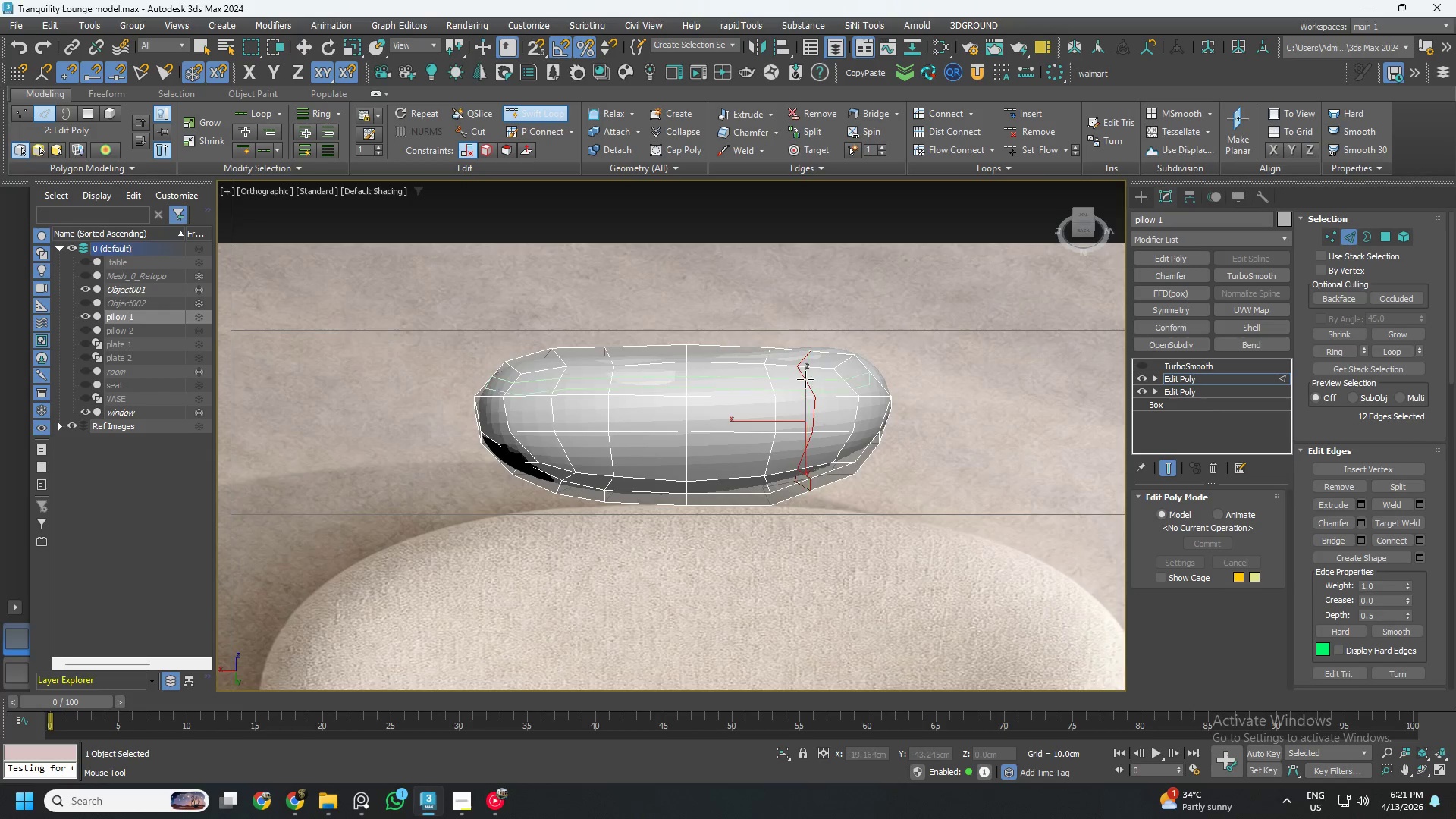 
key(Alt+AltLeft)
 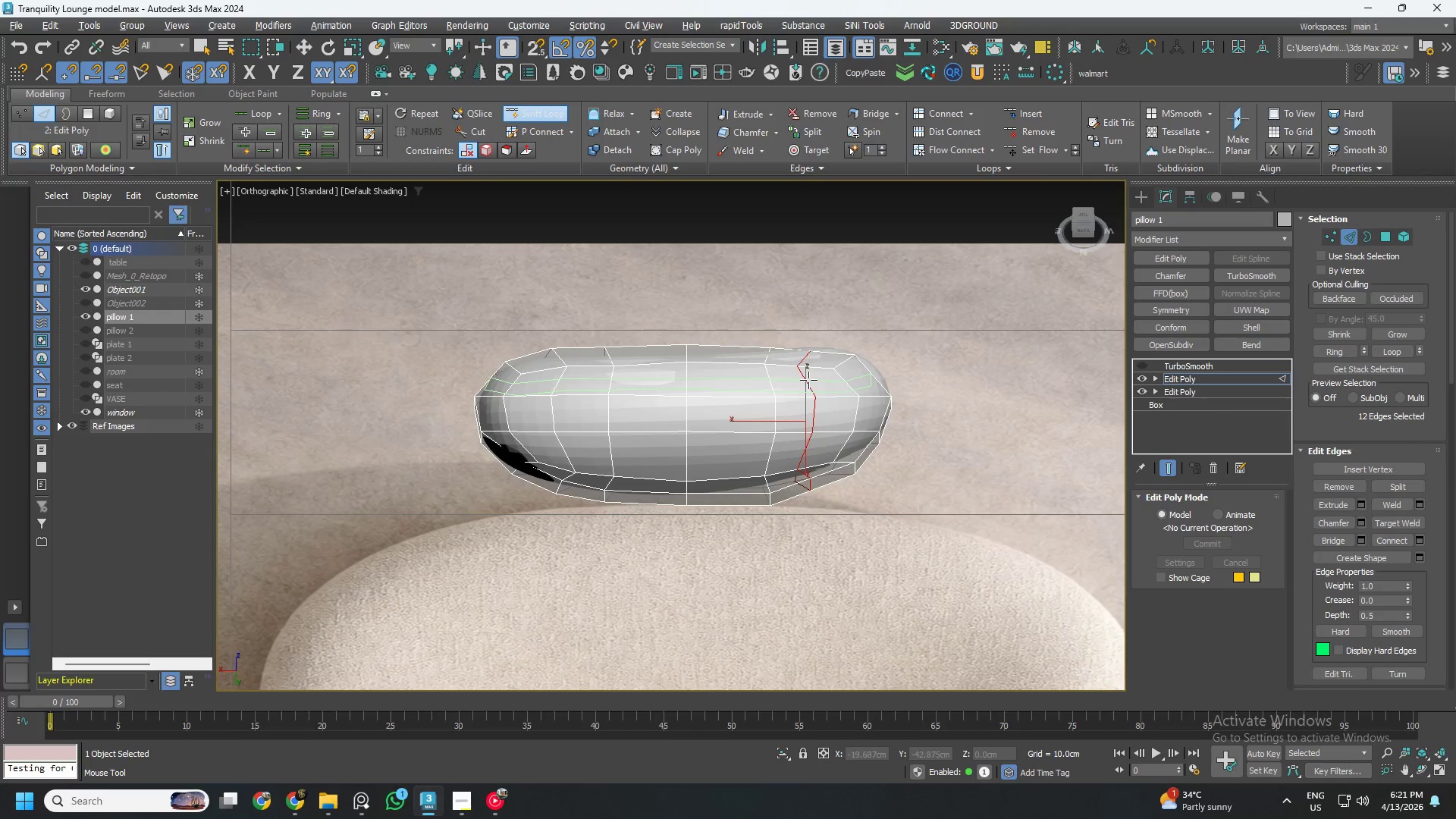 
key(Alt+2)
 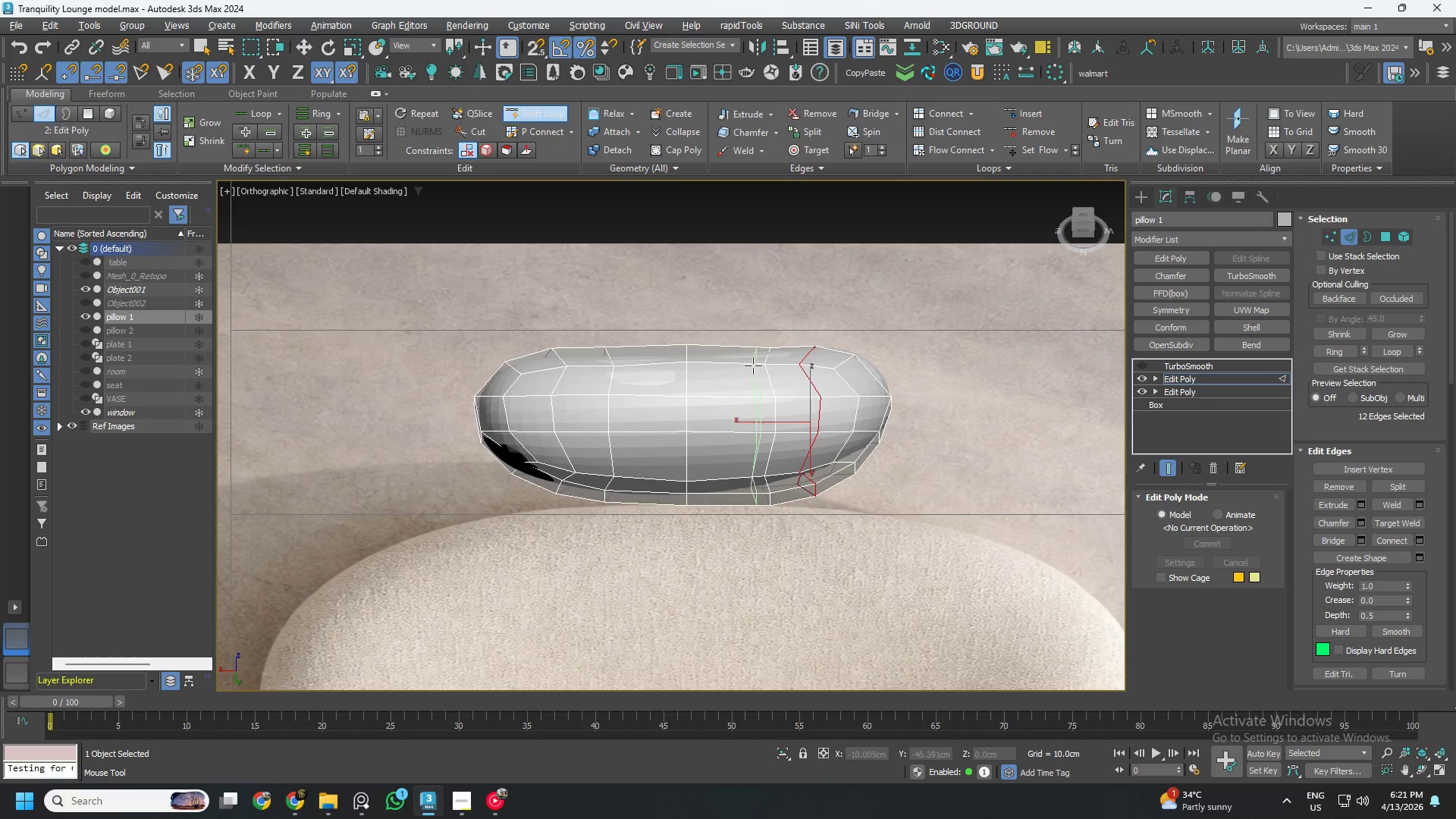 
key(Alt+AltLeft)
 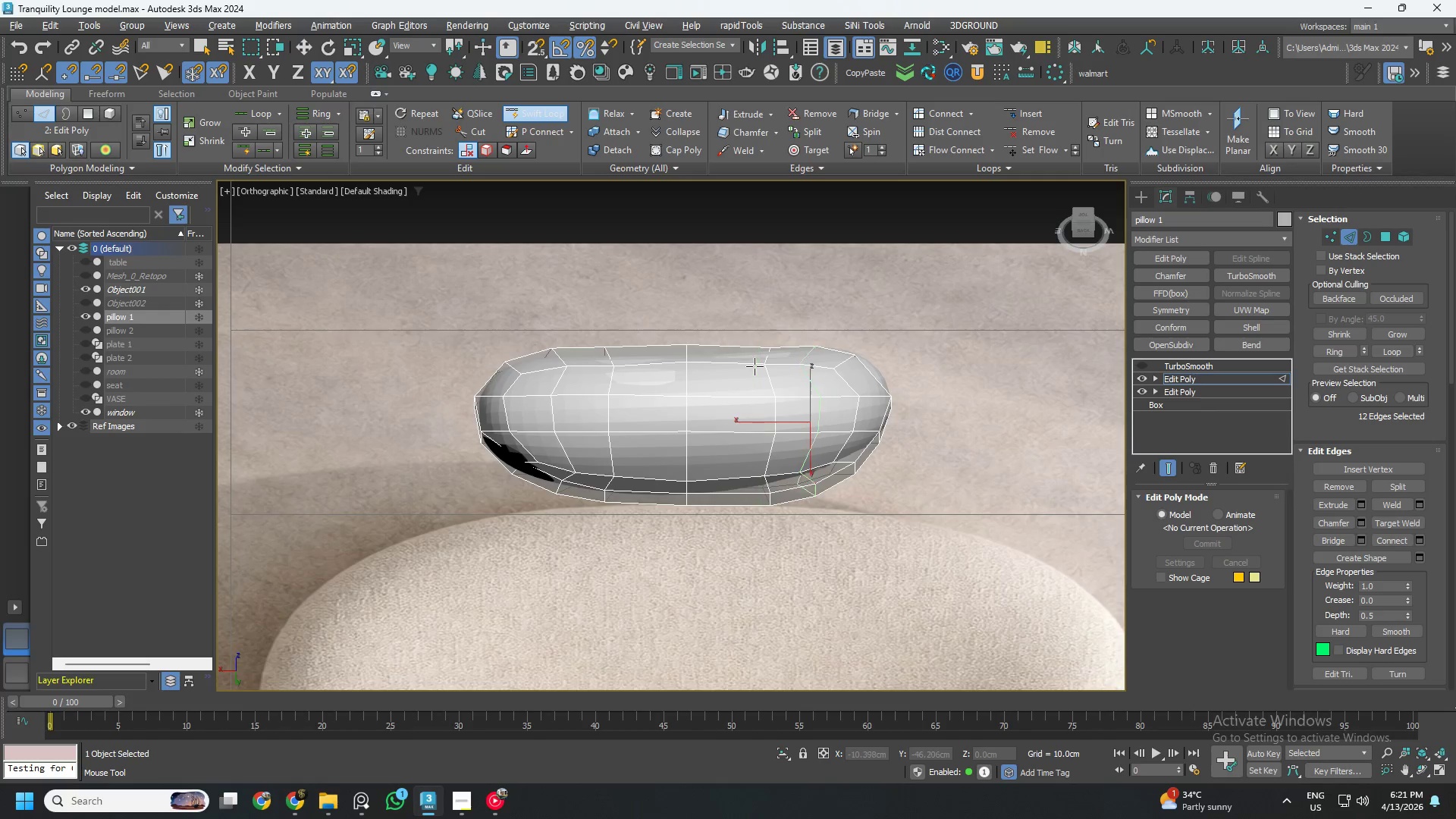 
key(Alt+2)
 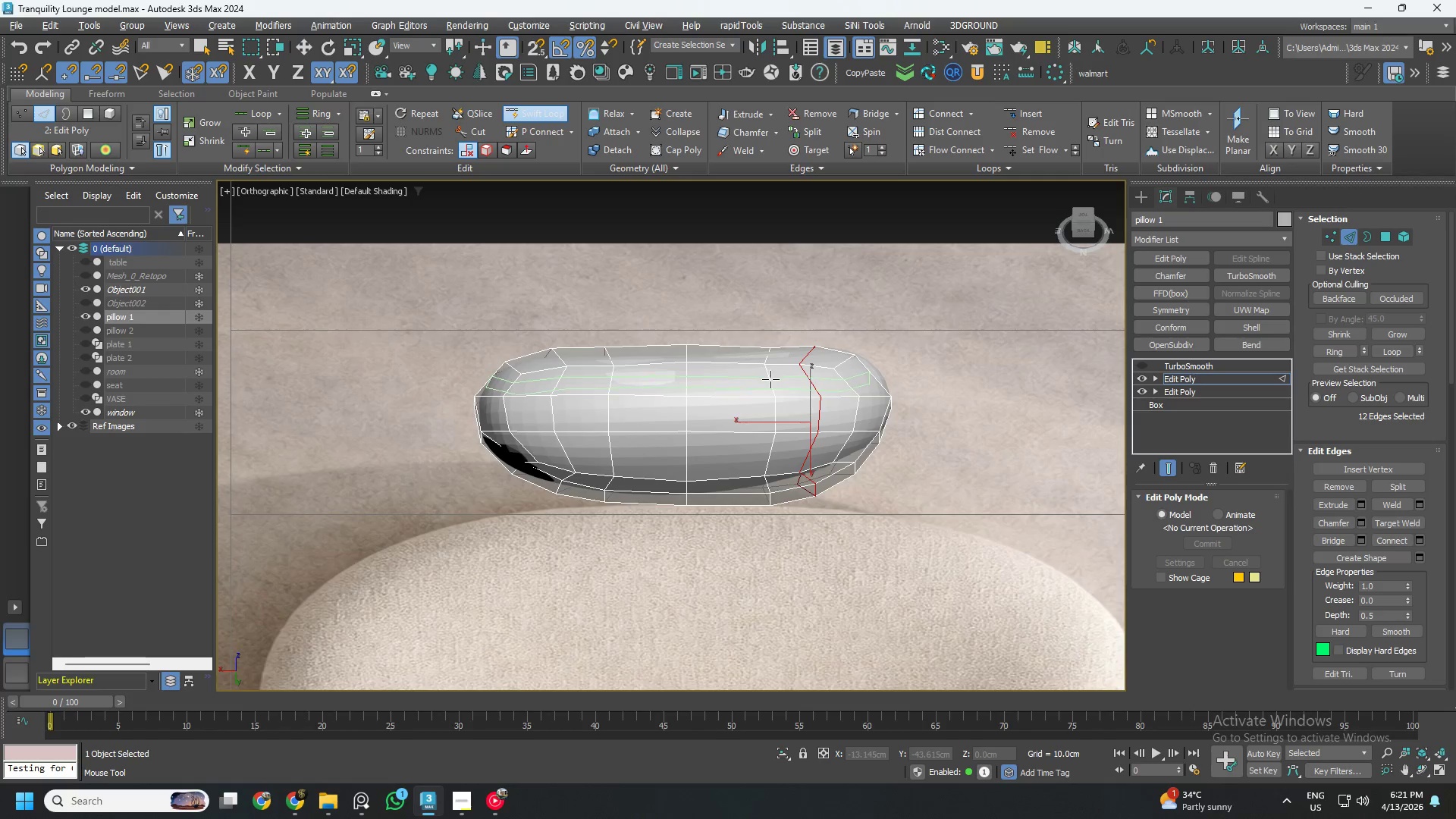 
key(Alt+AltLeft)
 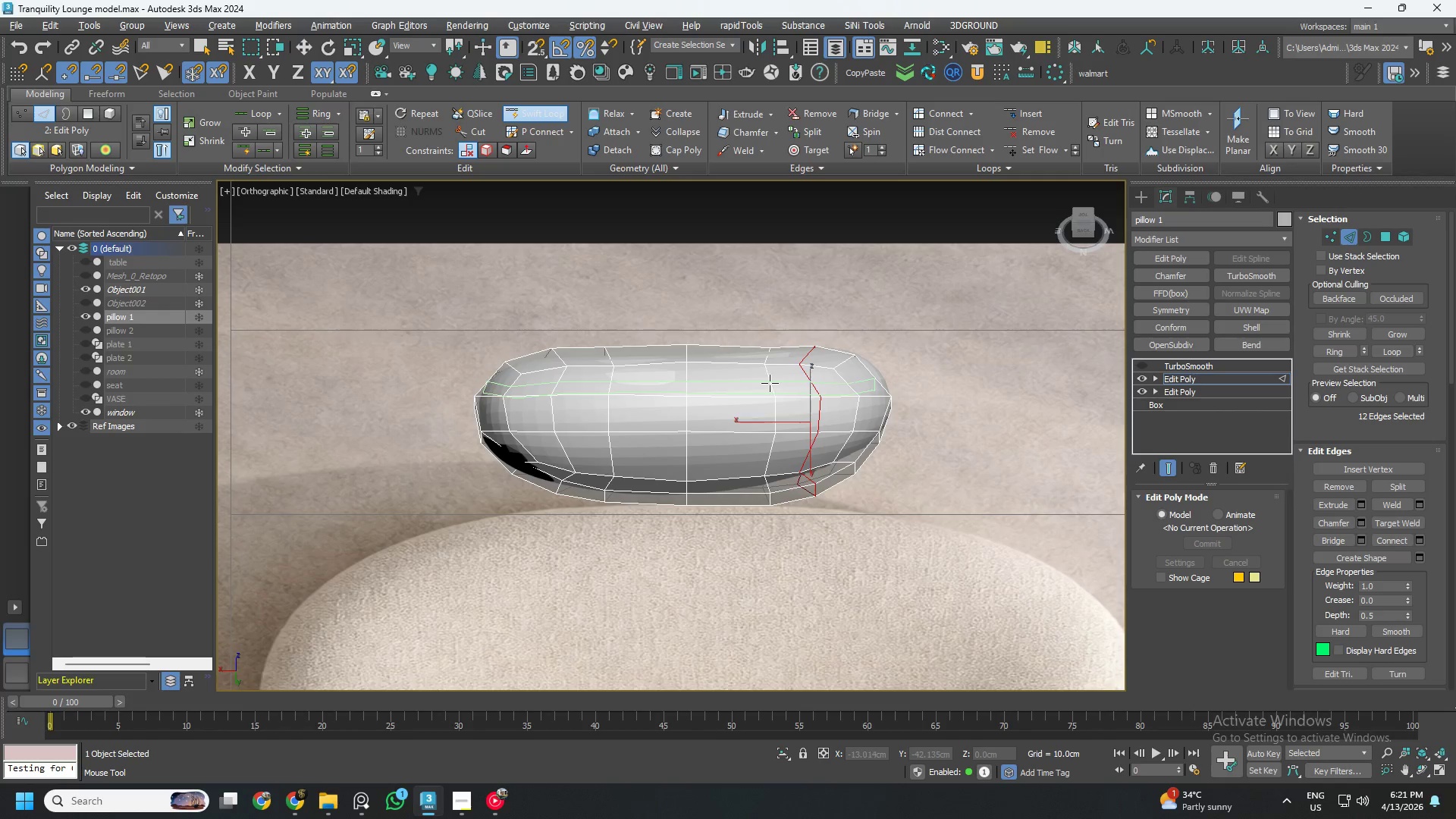 
key(Alt+2)
 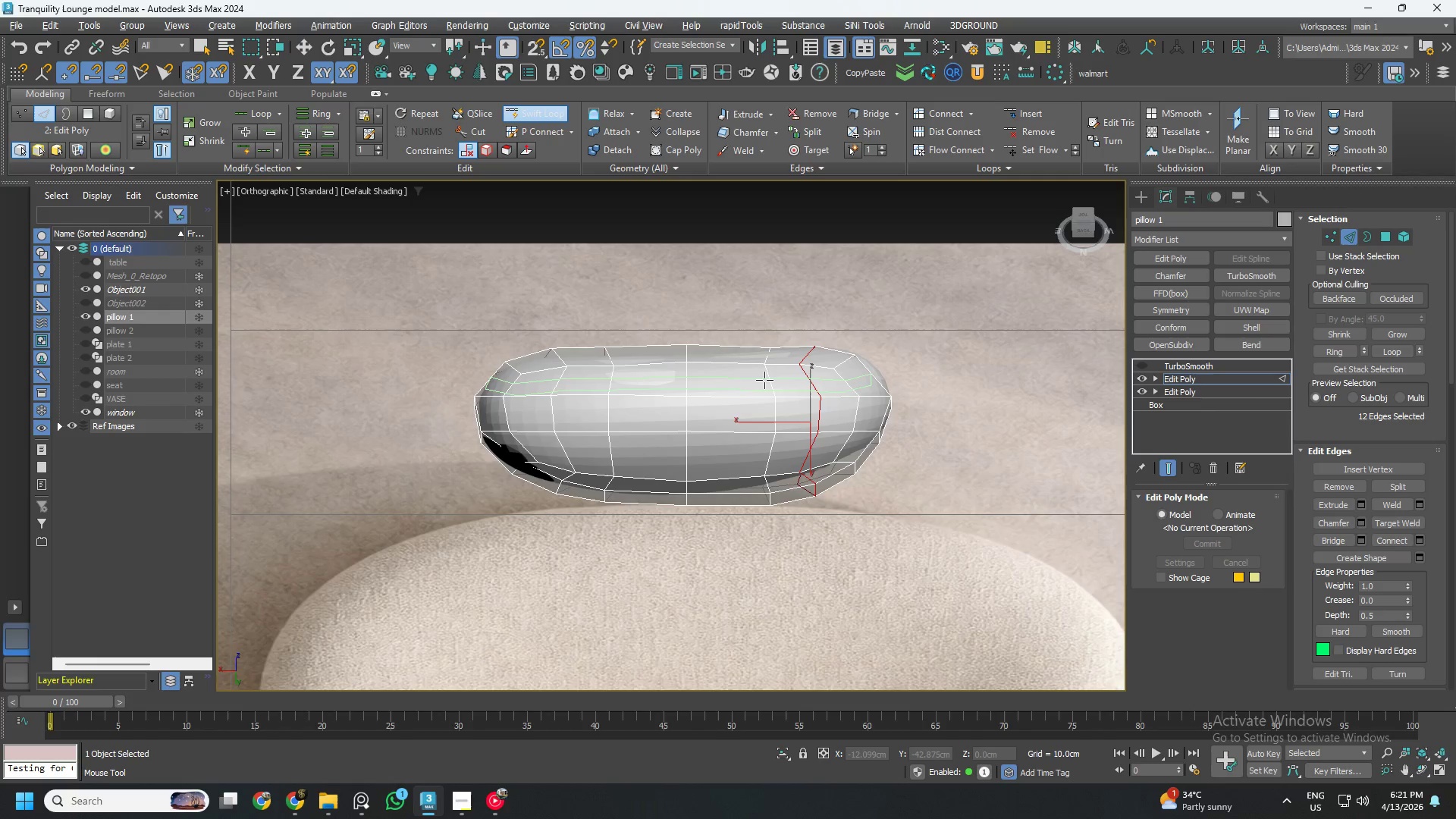 
right_click([760, 378])
 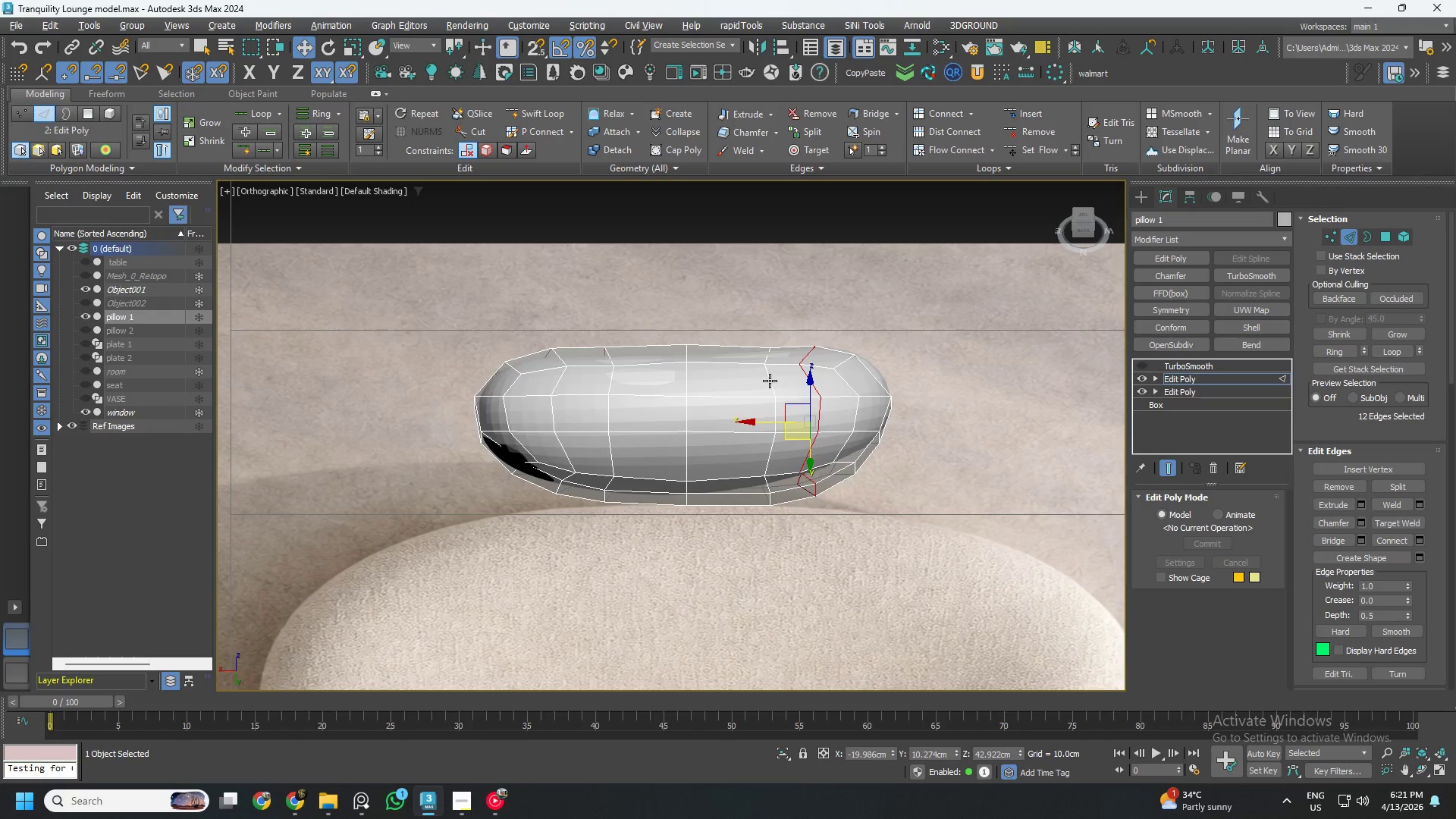 
double_click([770, 381])
 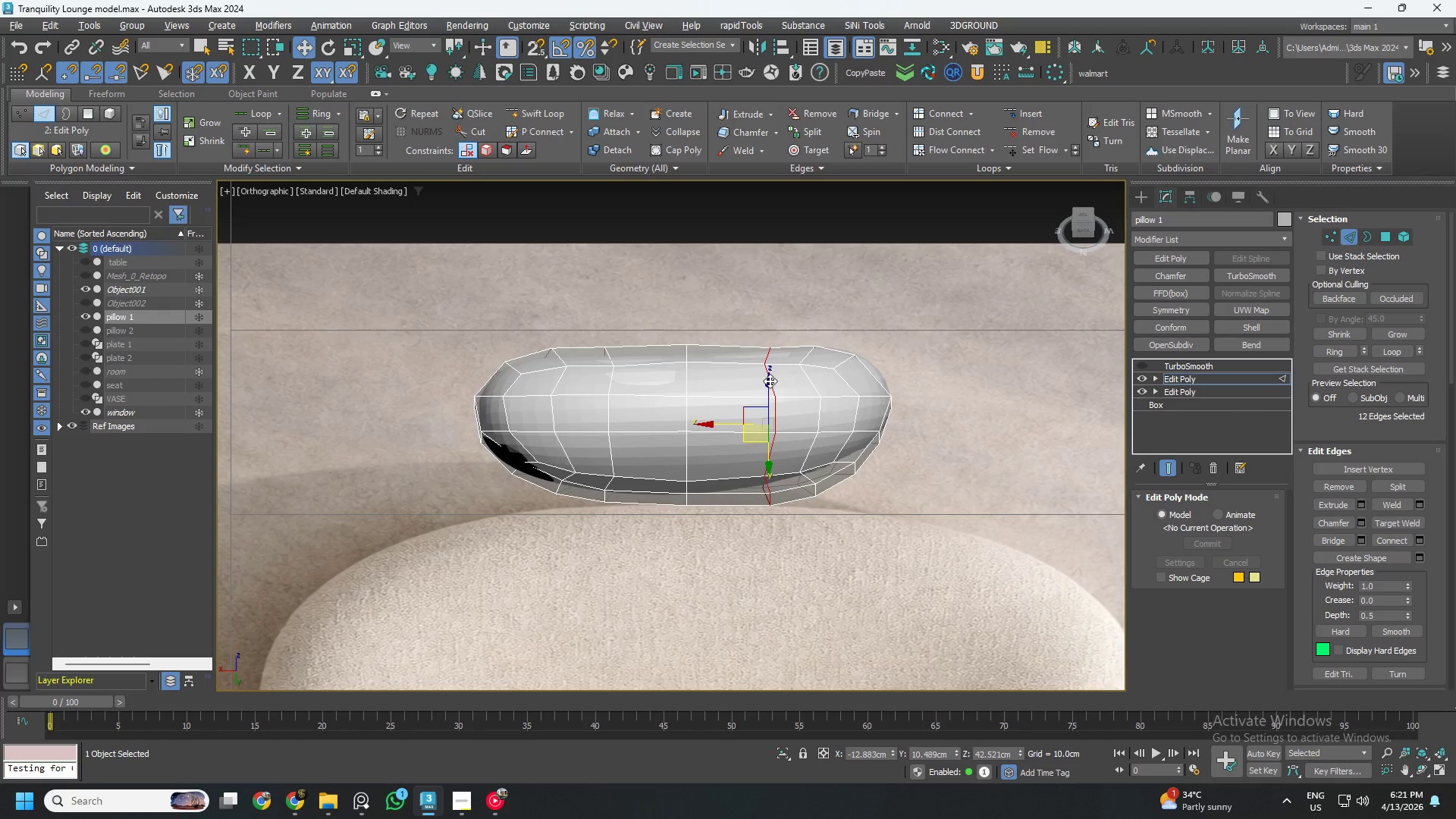 
key(Alt+AltLeft)
 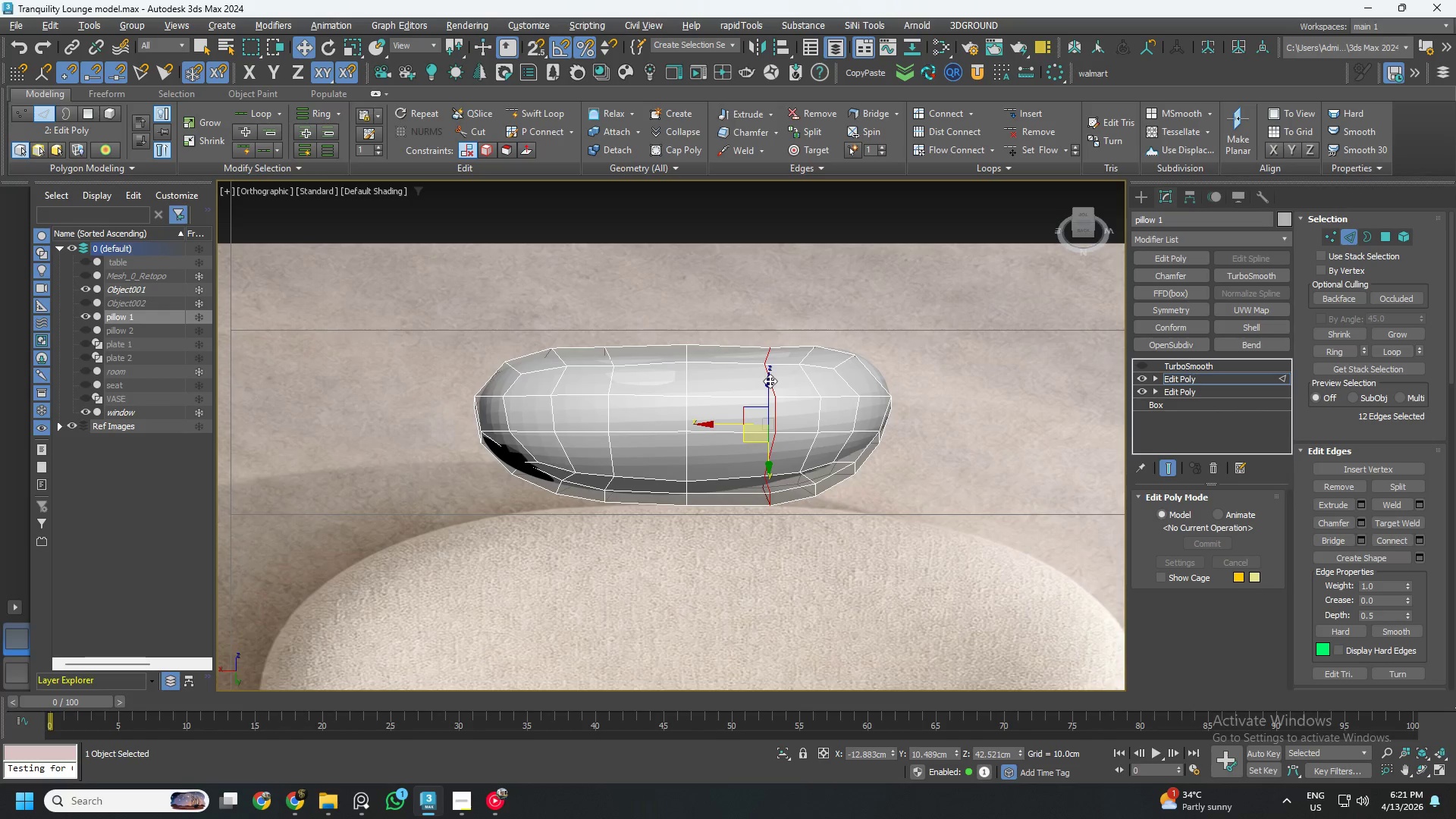 
key(Alt+2)
 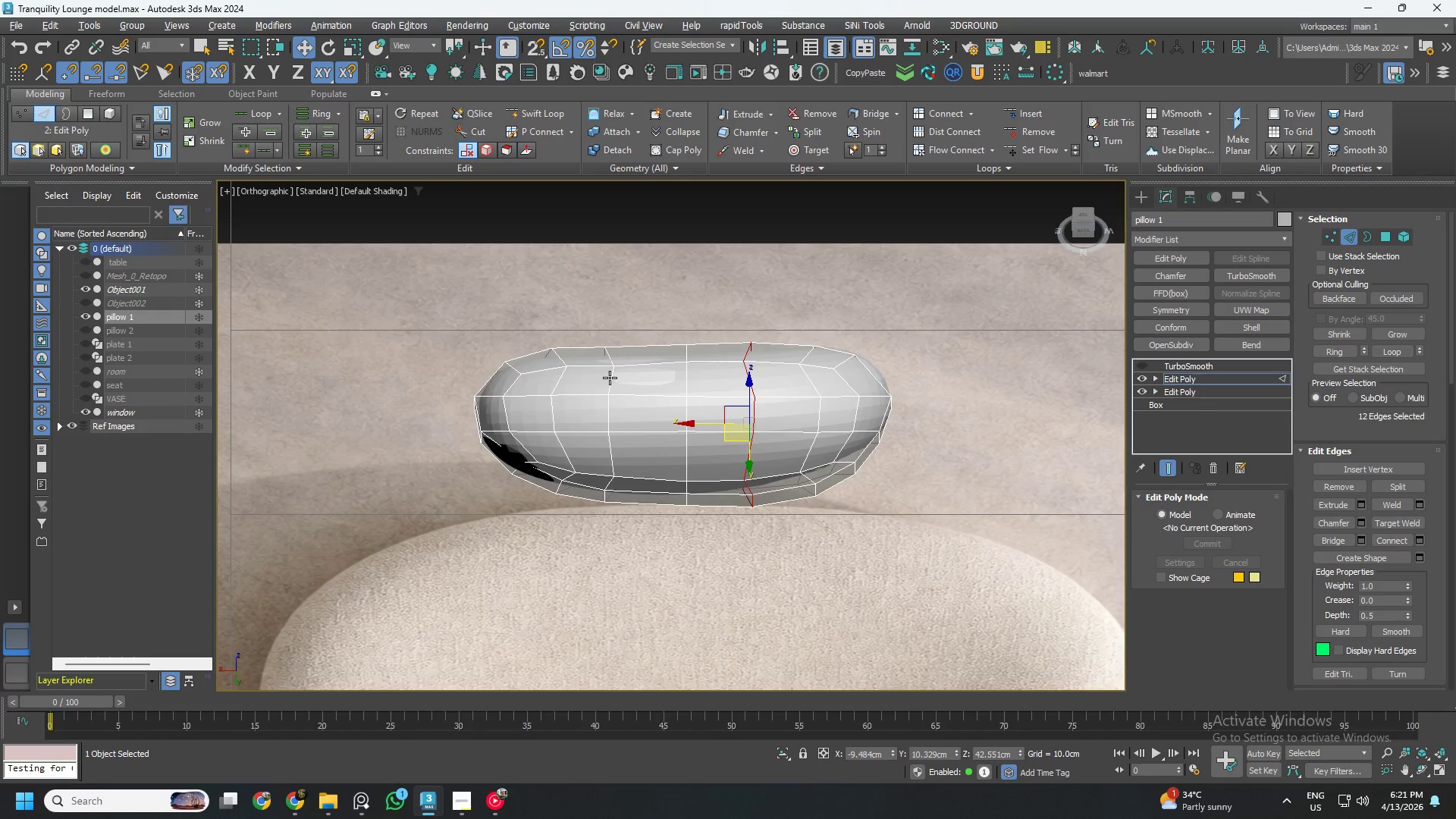 
double_click([611, 378])
 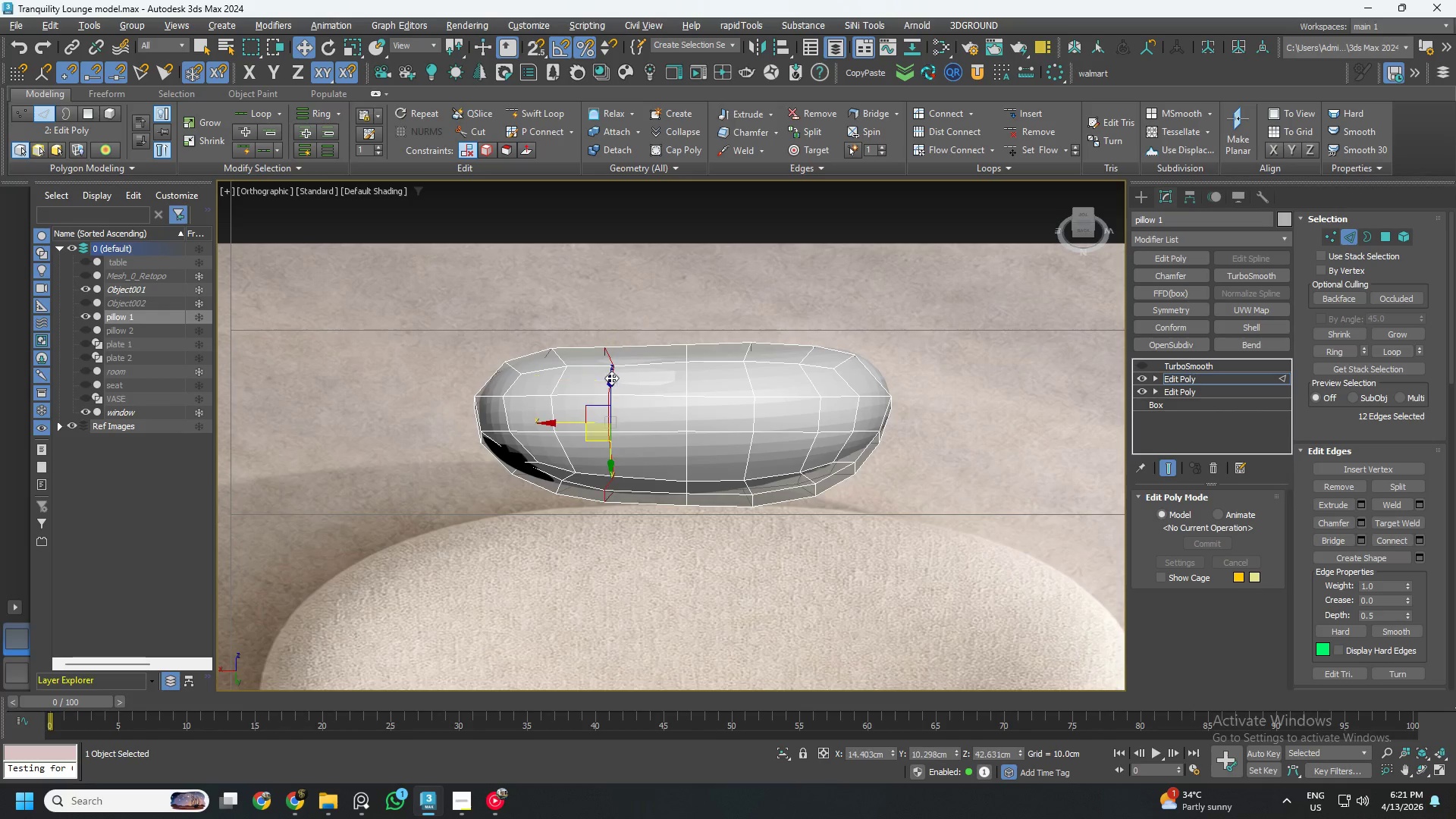 
key(Alt+AltLeft)
 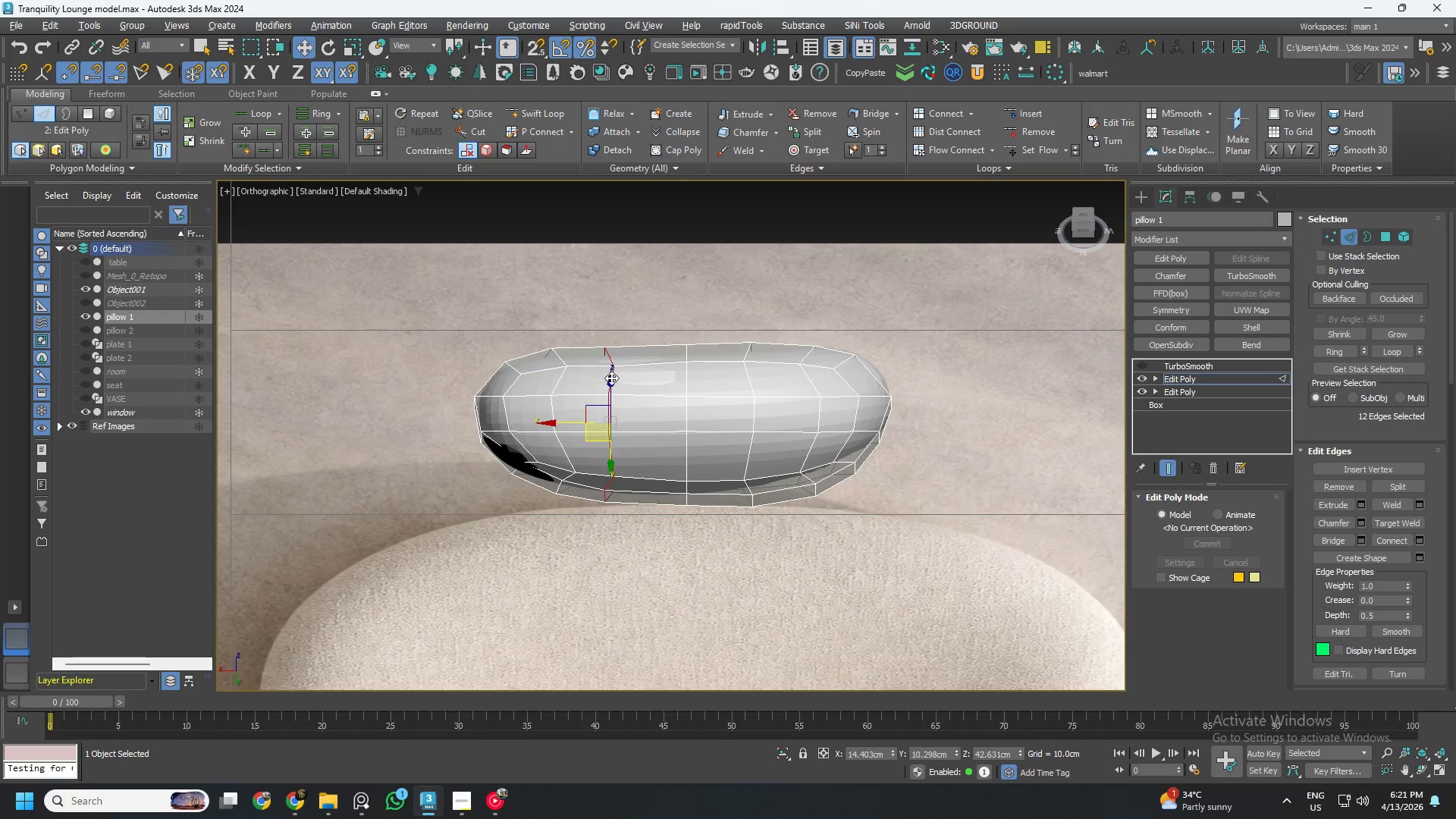 
key(Alt+2)
 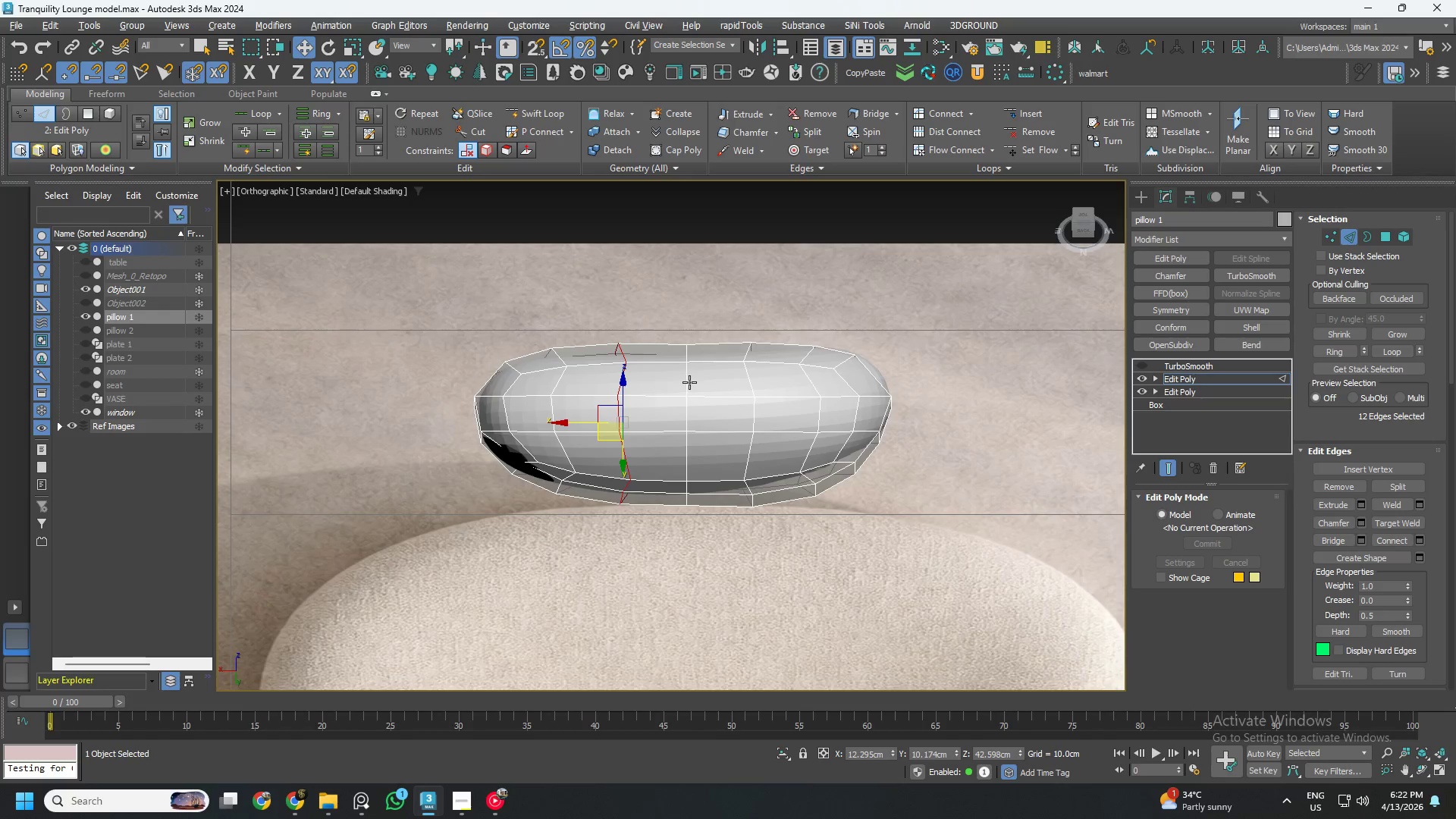 
double_click([689, 382])
 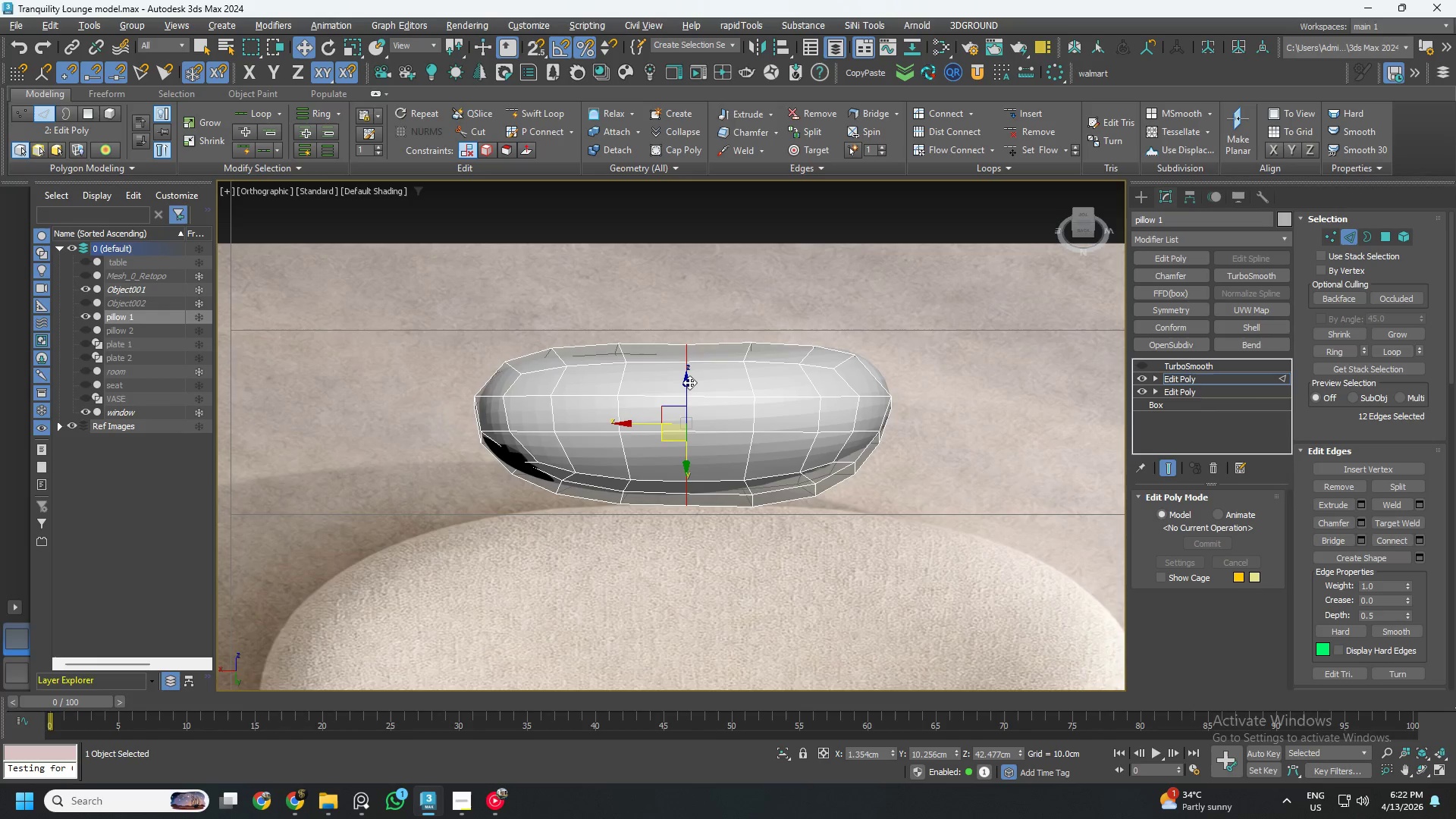 
key(Alt+AltLeft)
 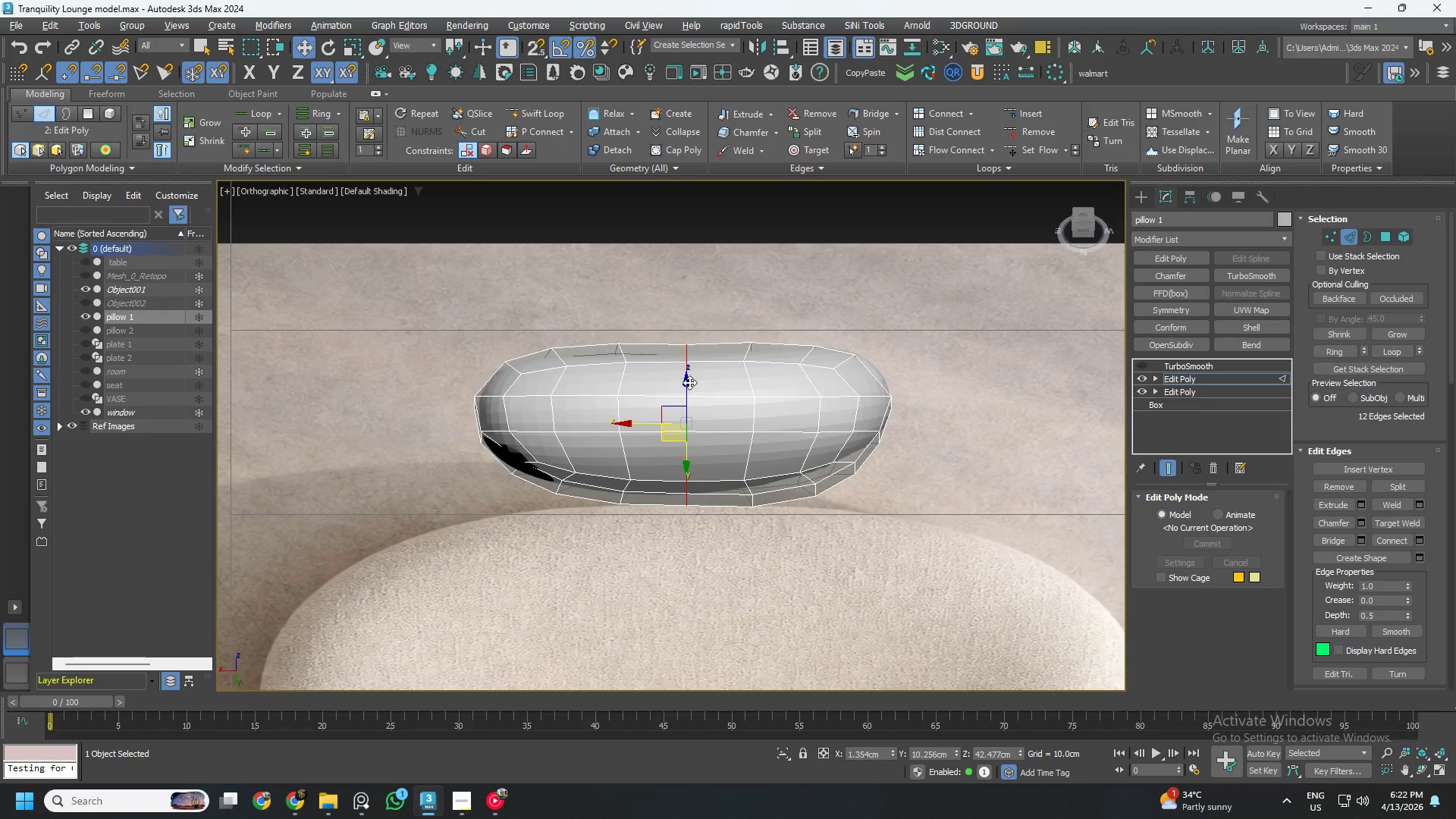 
key(Alt+2)
 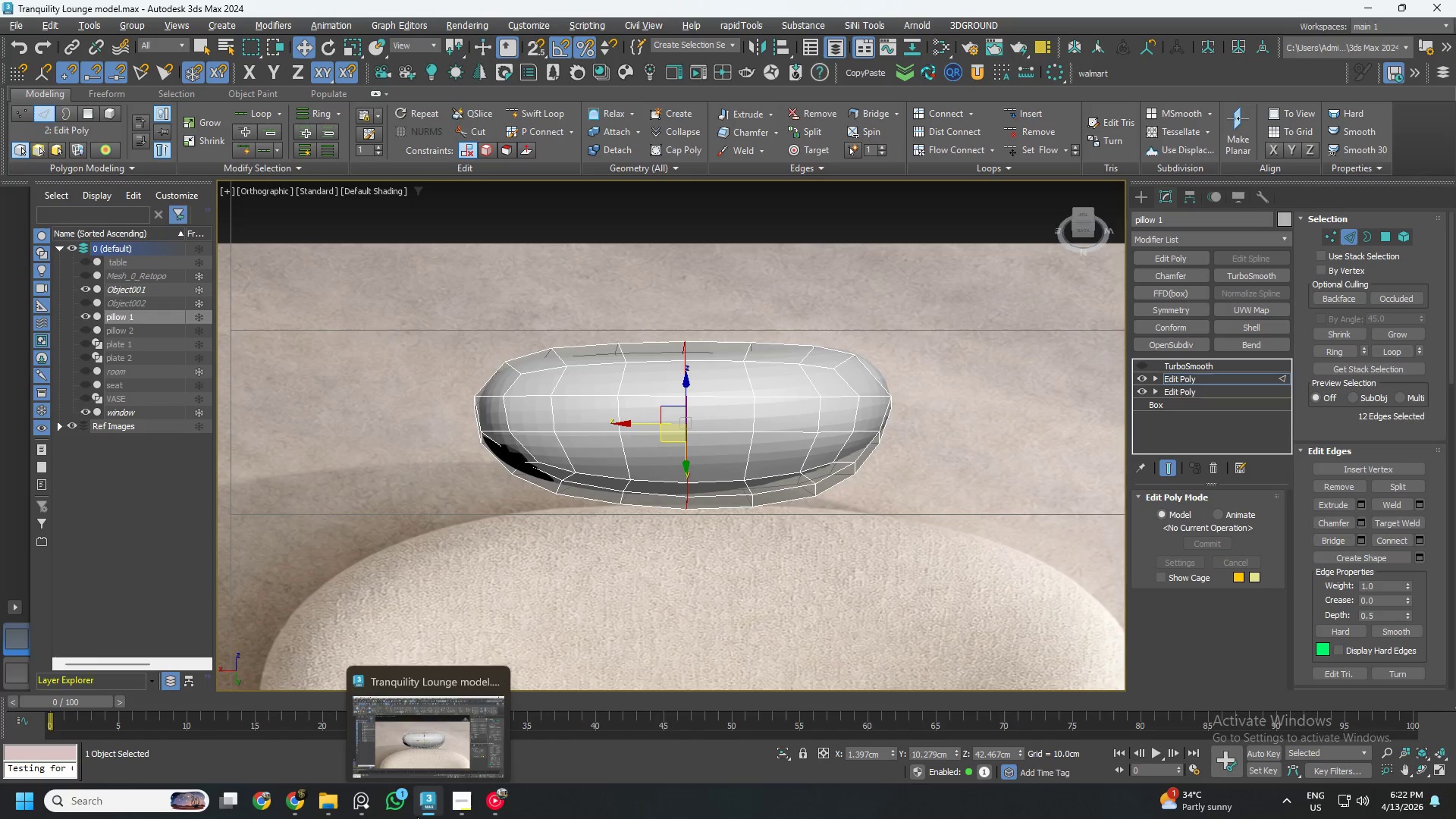 
left_click([485, 811])
 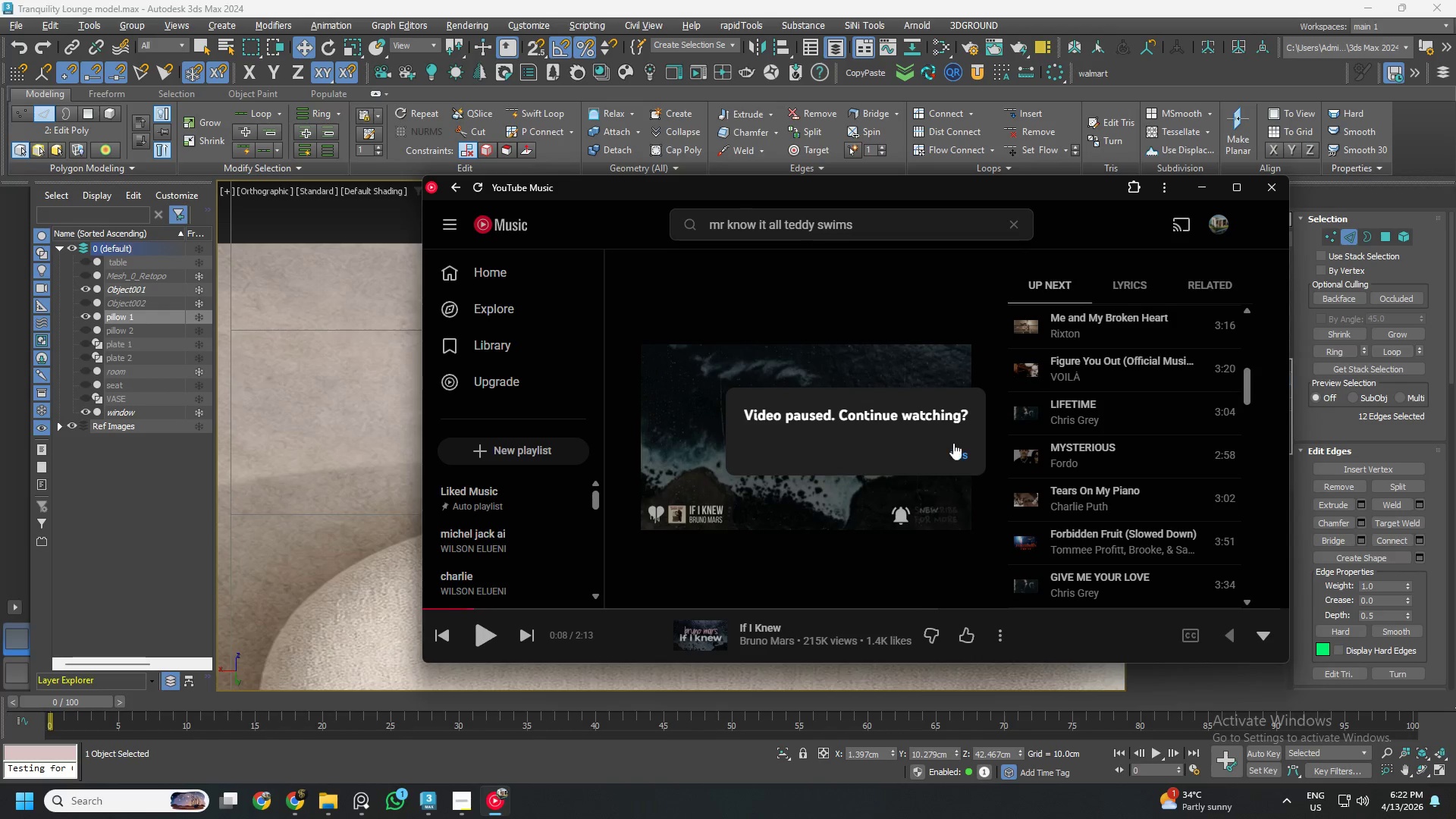 
left_click([954, 452])
 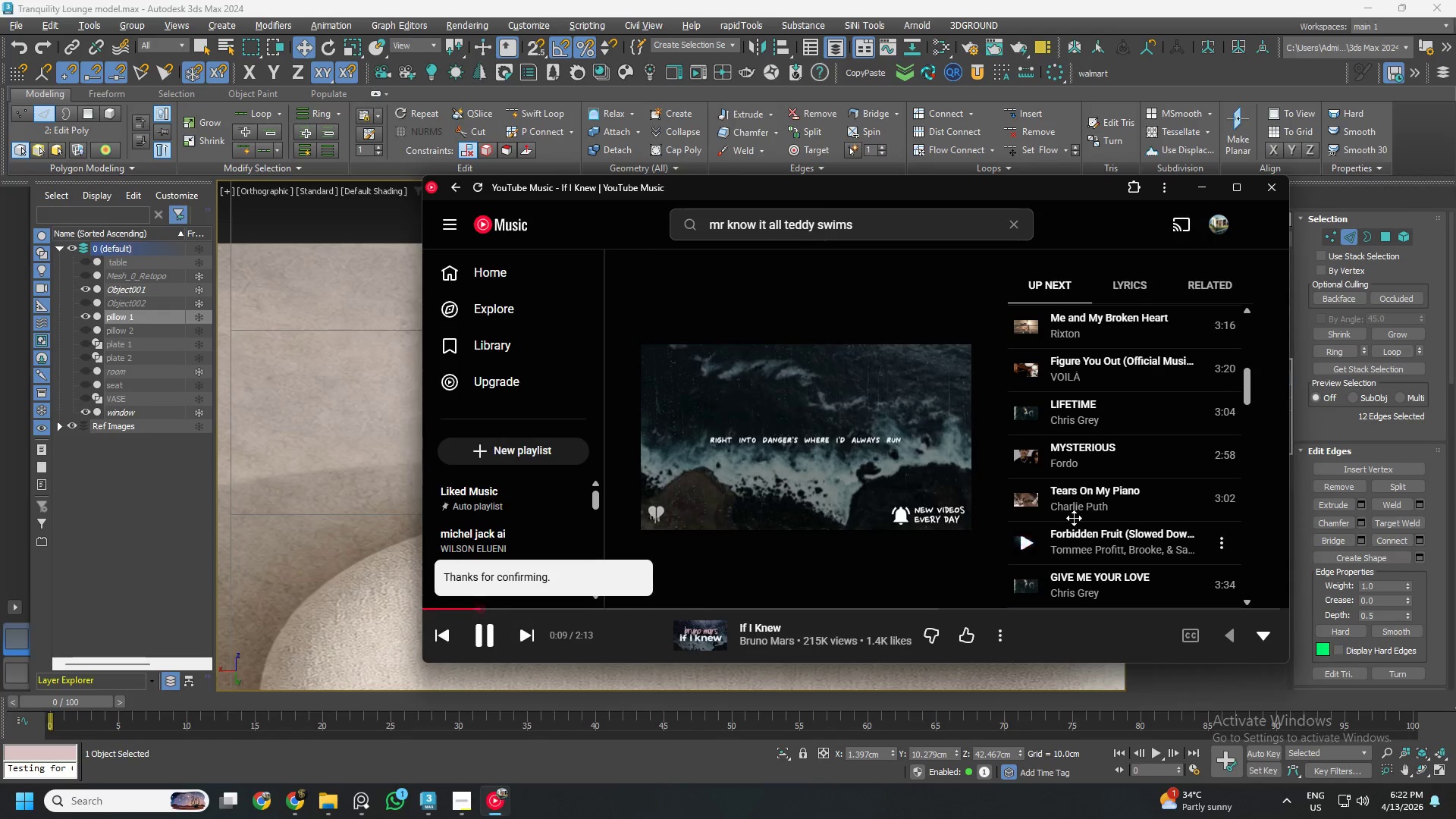 
scroll: coordinate [1077, 516], scroll_direction: down, amount: 3.0
 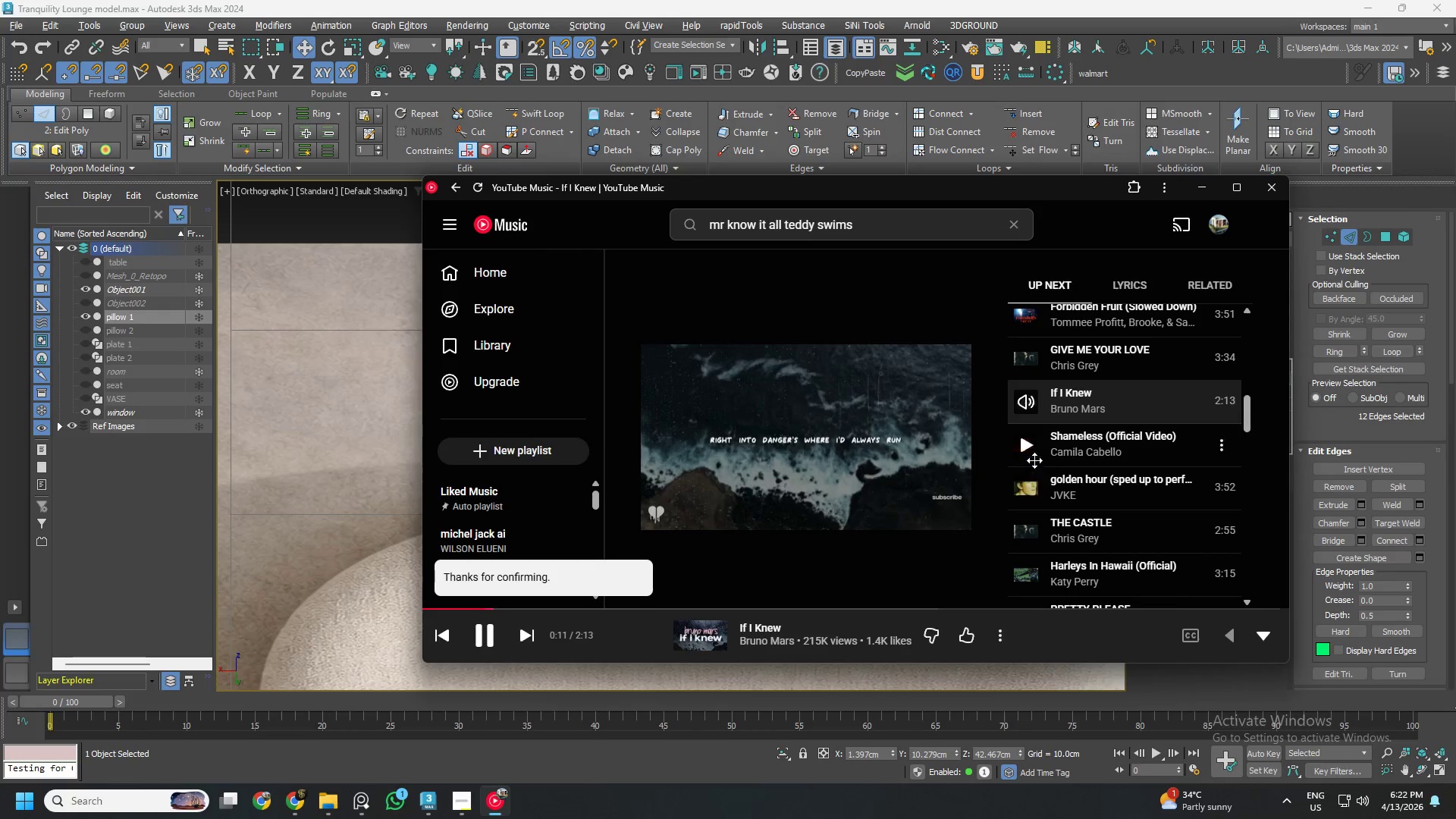 
left_click([1033, 449])
 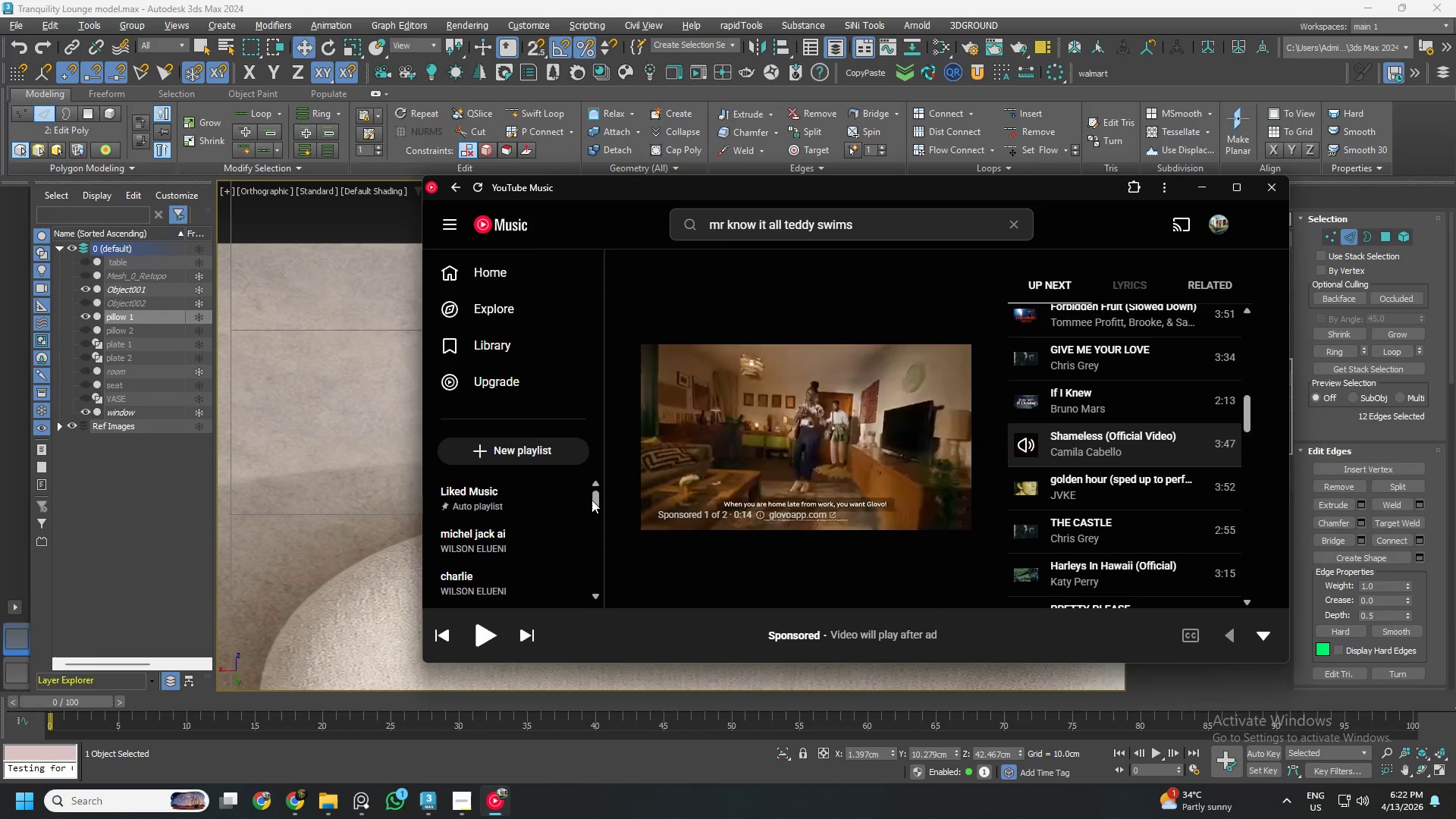 
left_click([562, 542])
 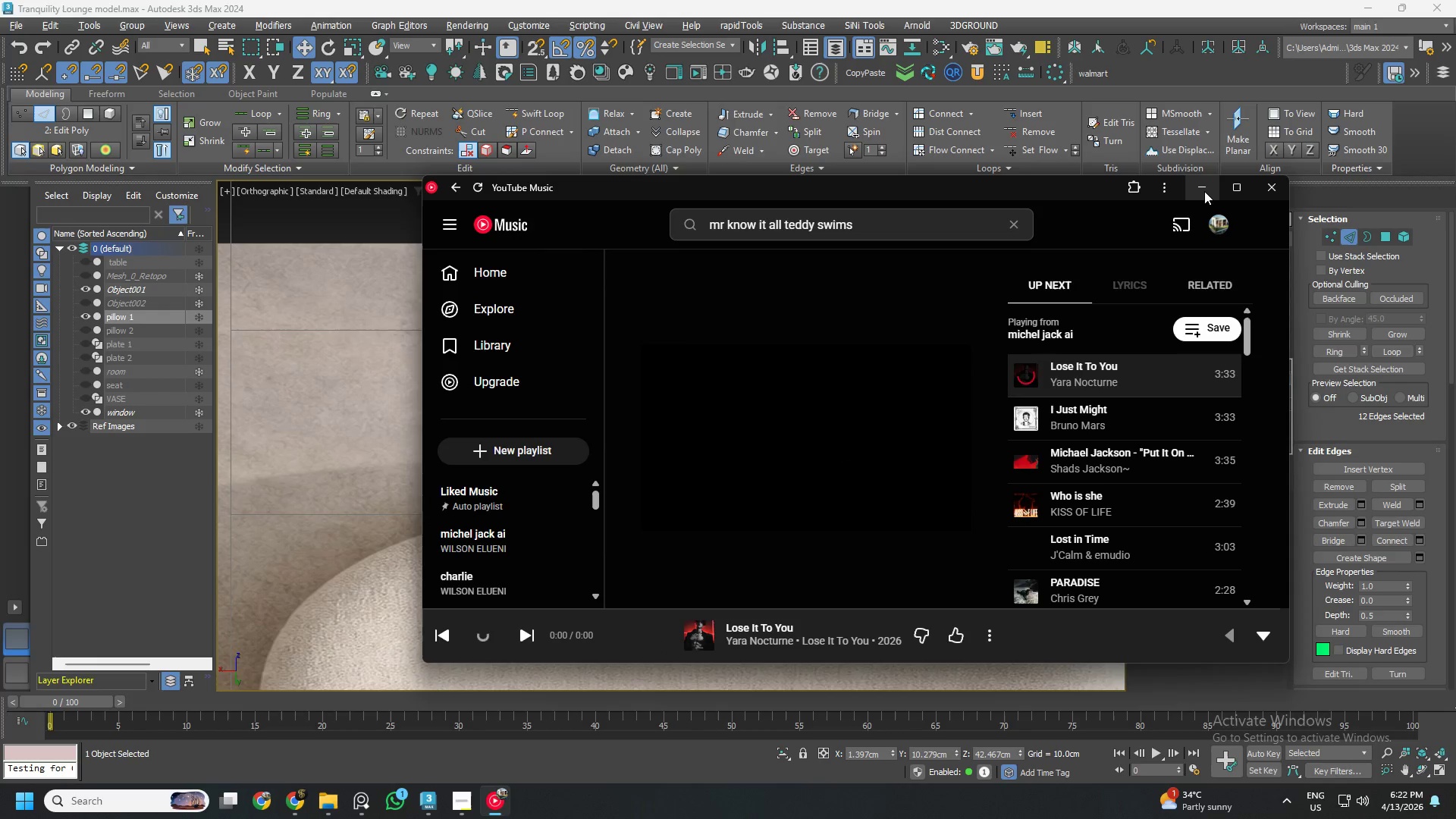 
left_click([1204, 191])
 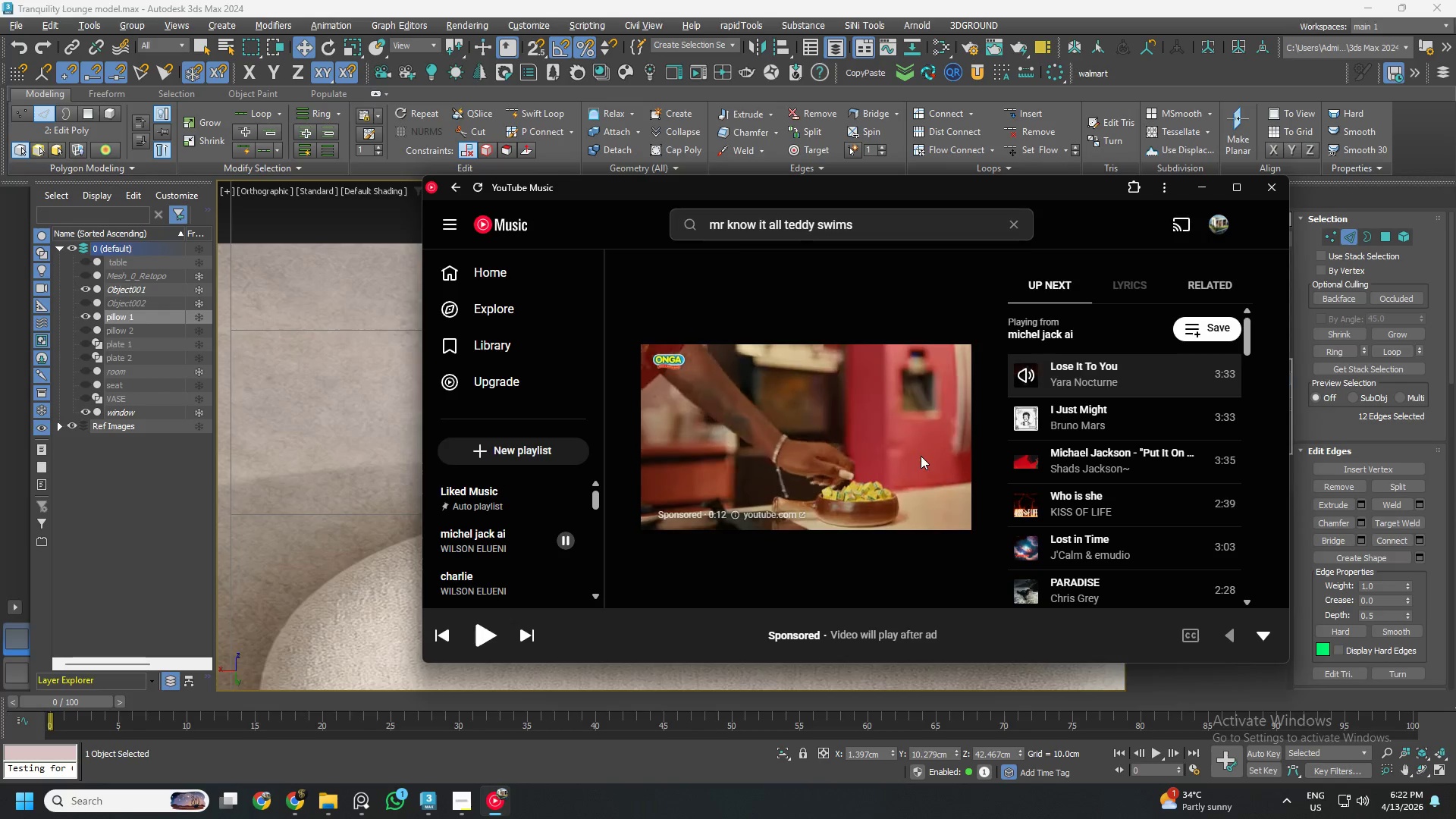 
left_click([1021, 420])
 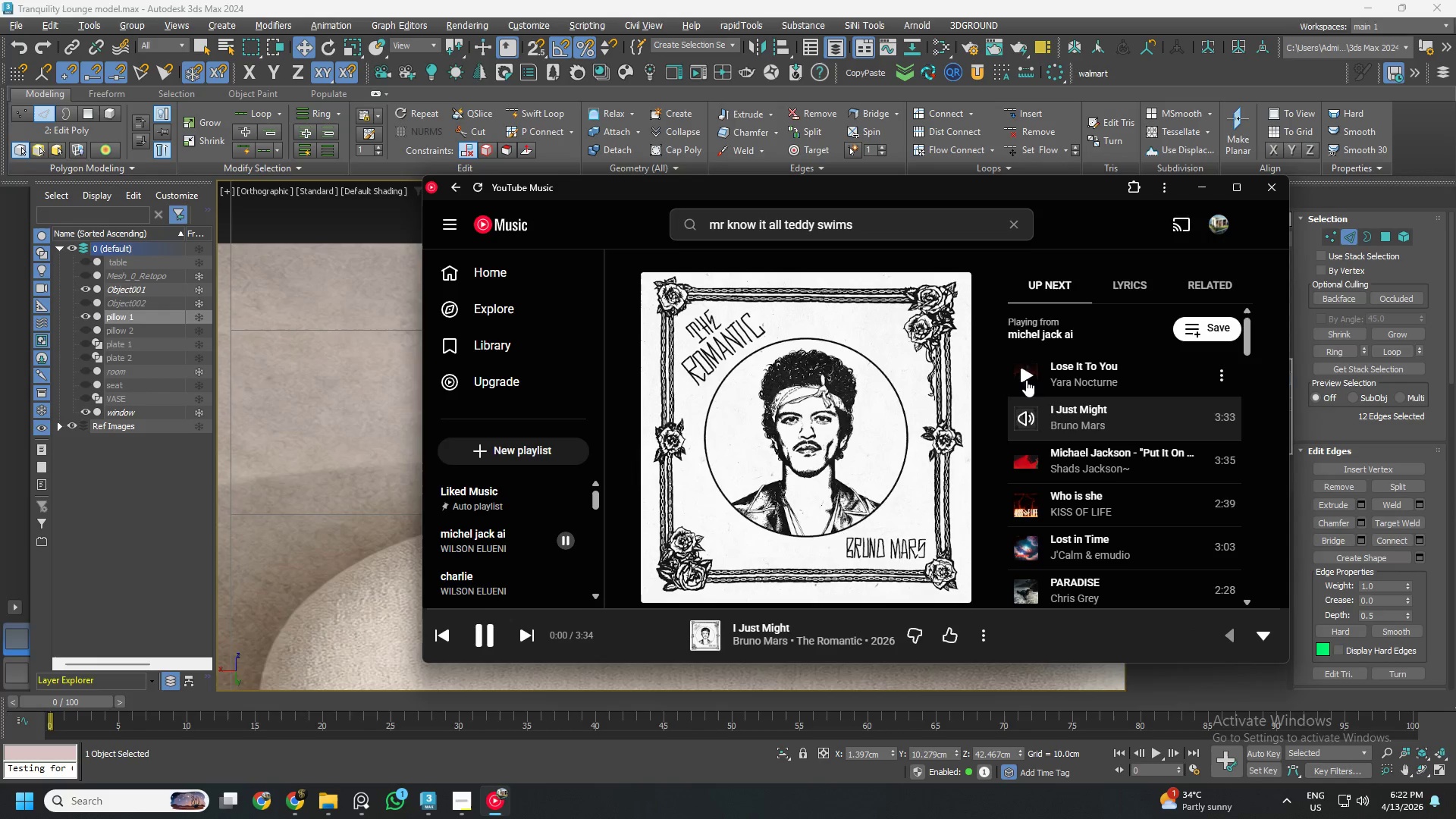 
left_click([1026, 380])
 